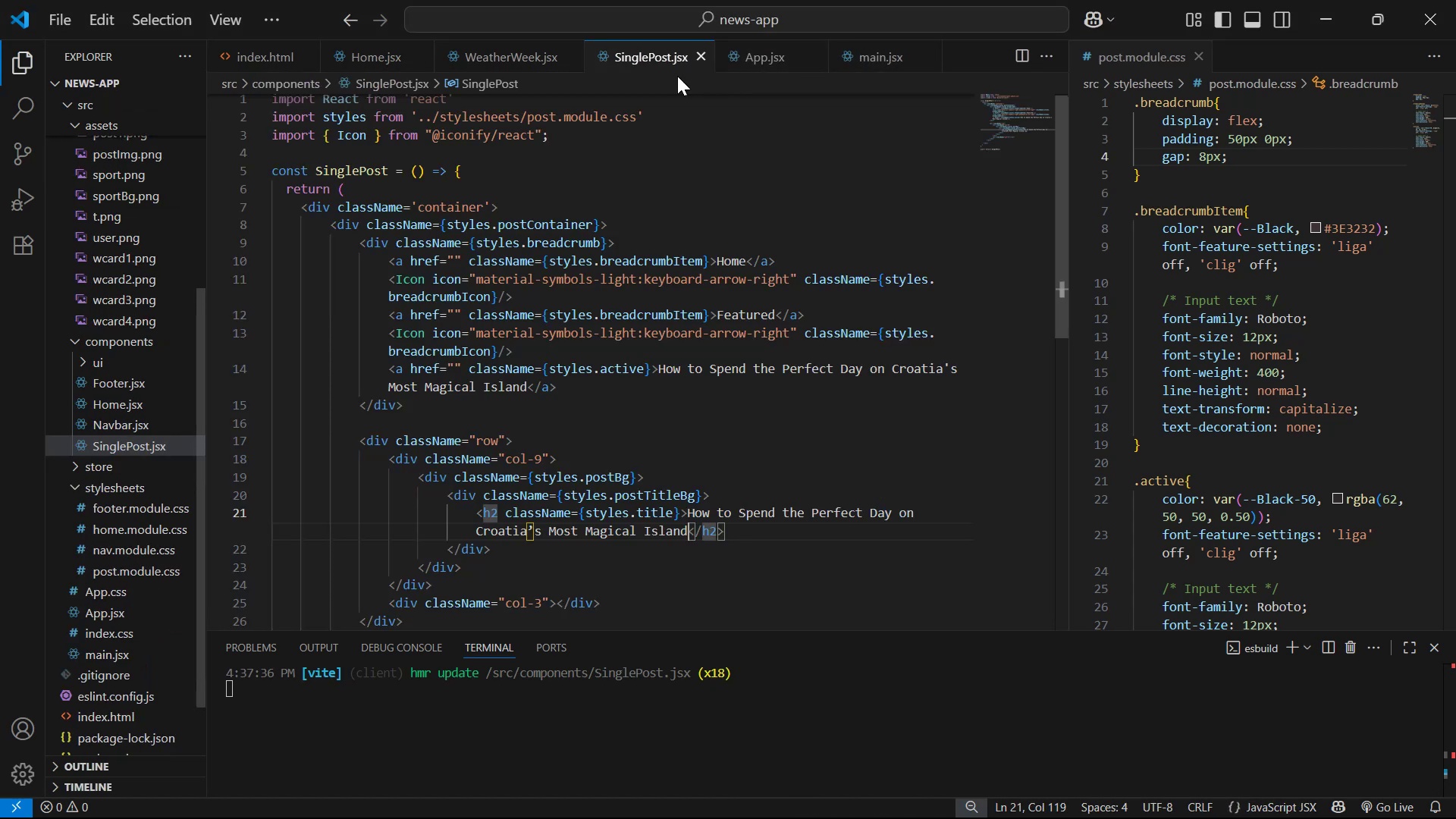 
scroll: coordinate [742, 193], scroll_direction: up, amount: 4.0
 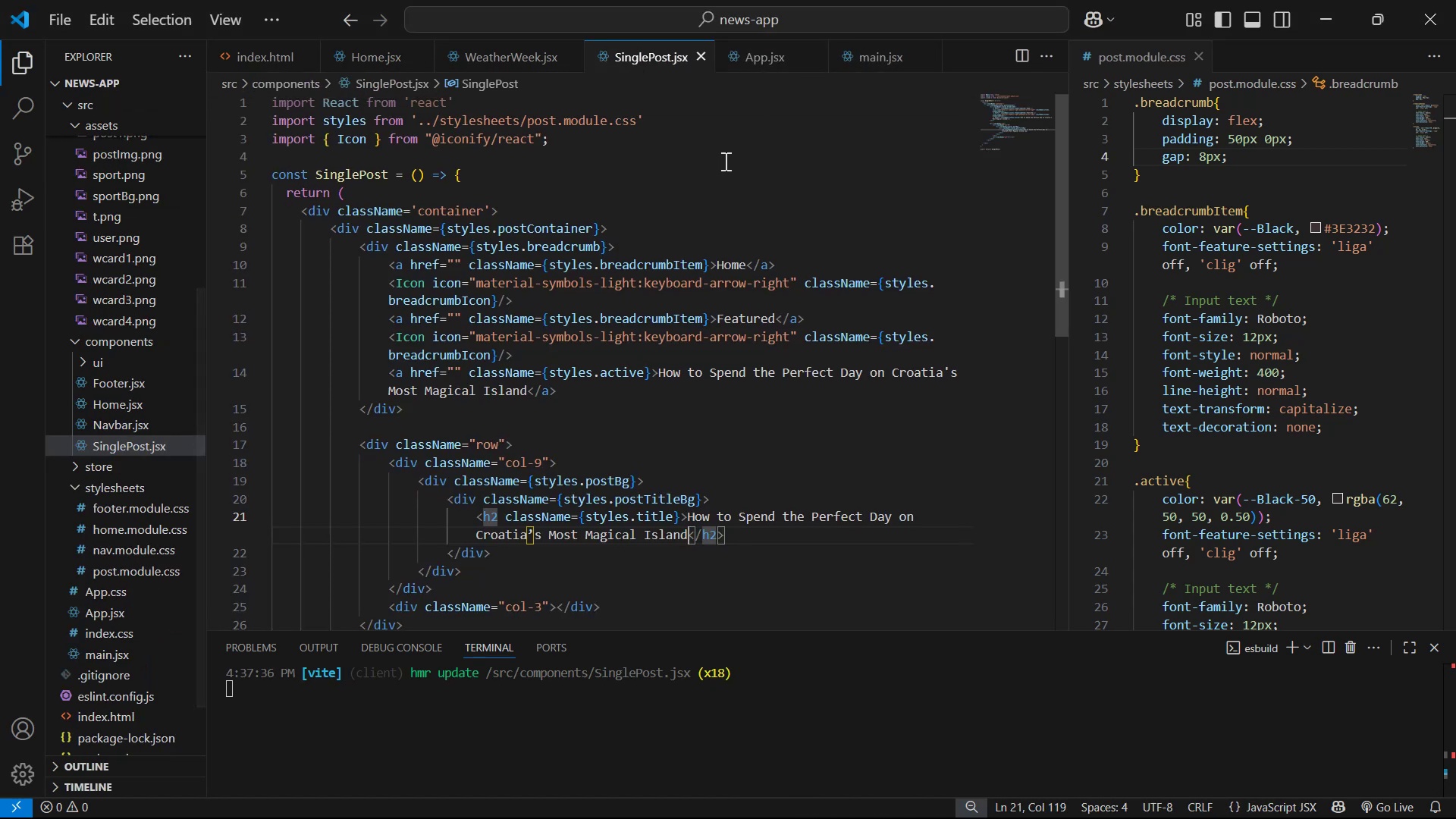 
left_click([726, 157])
 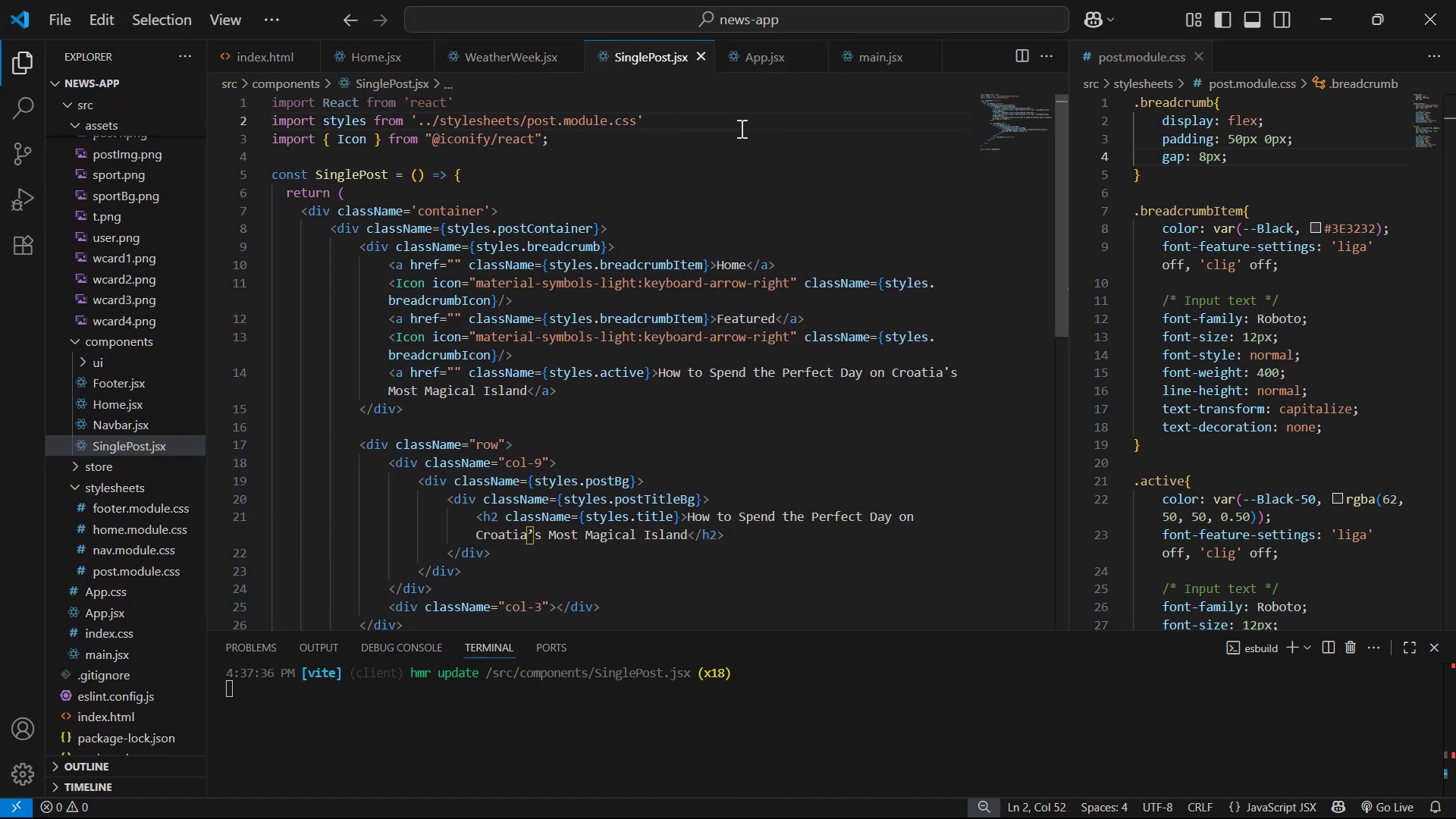 
key(Enter)
 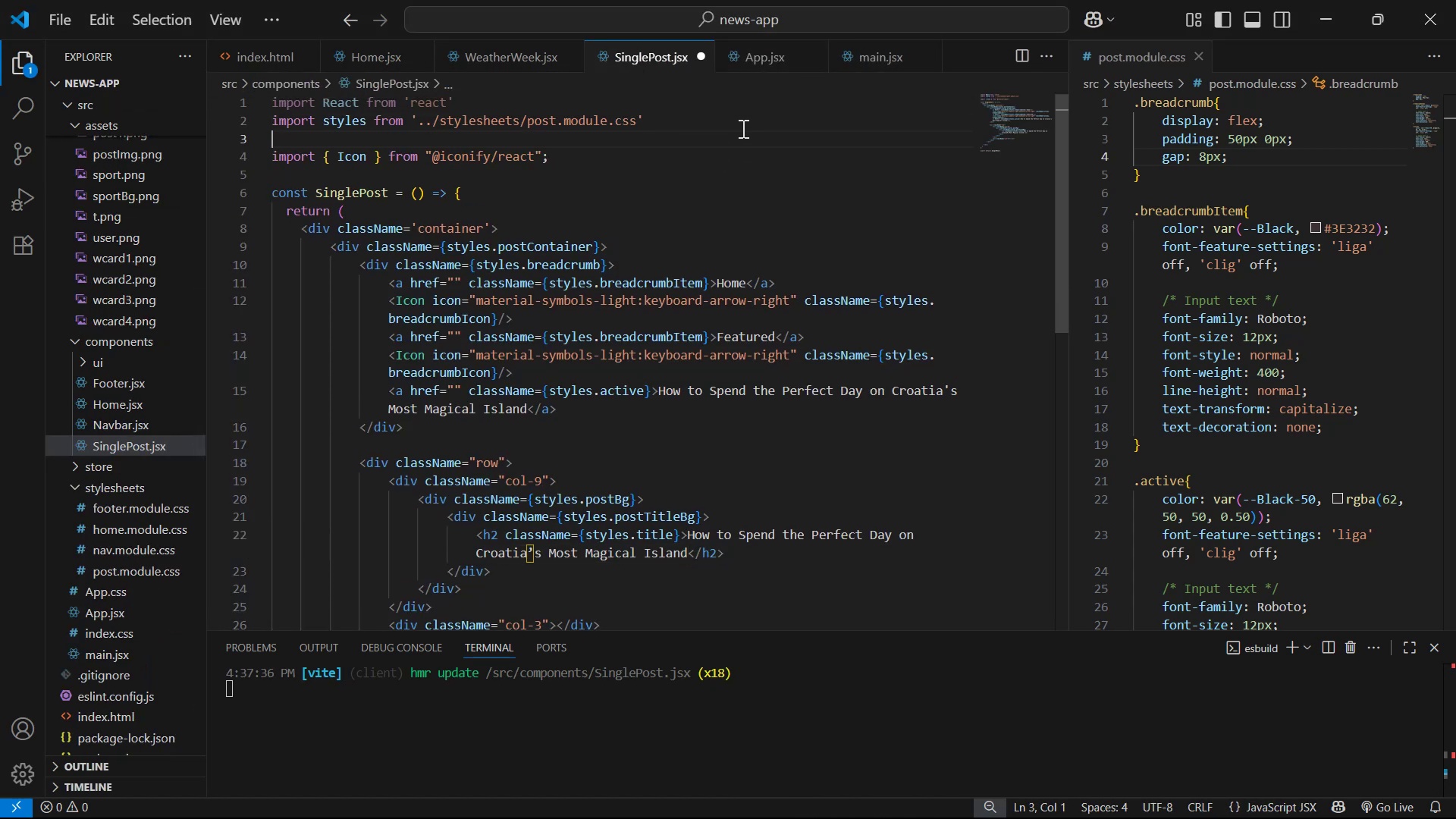 
type(im)
 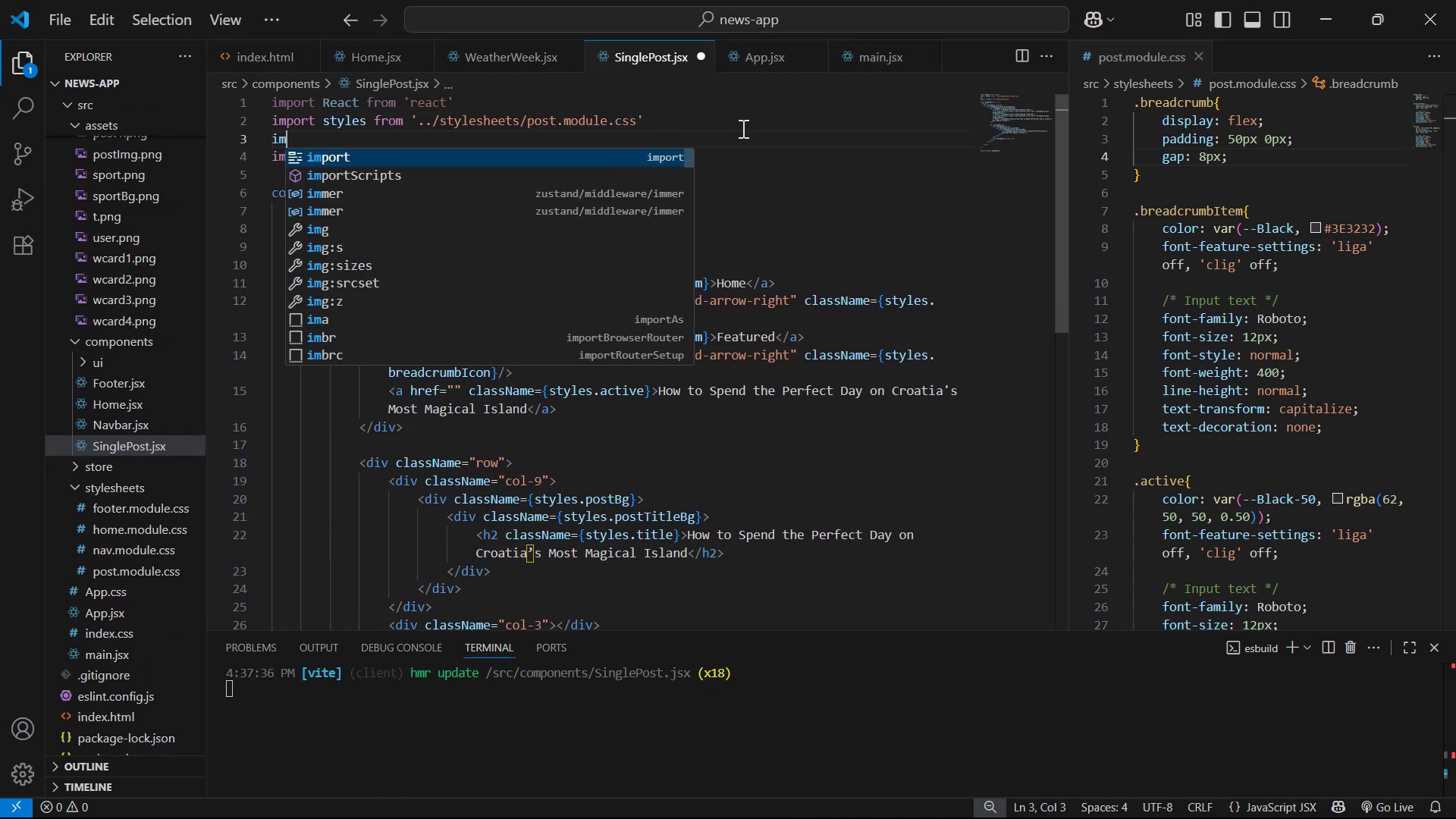 
key(Enter)
 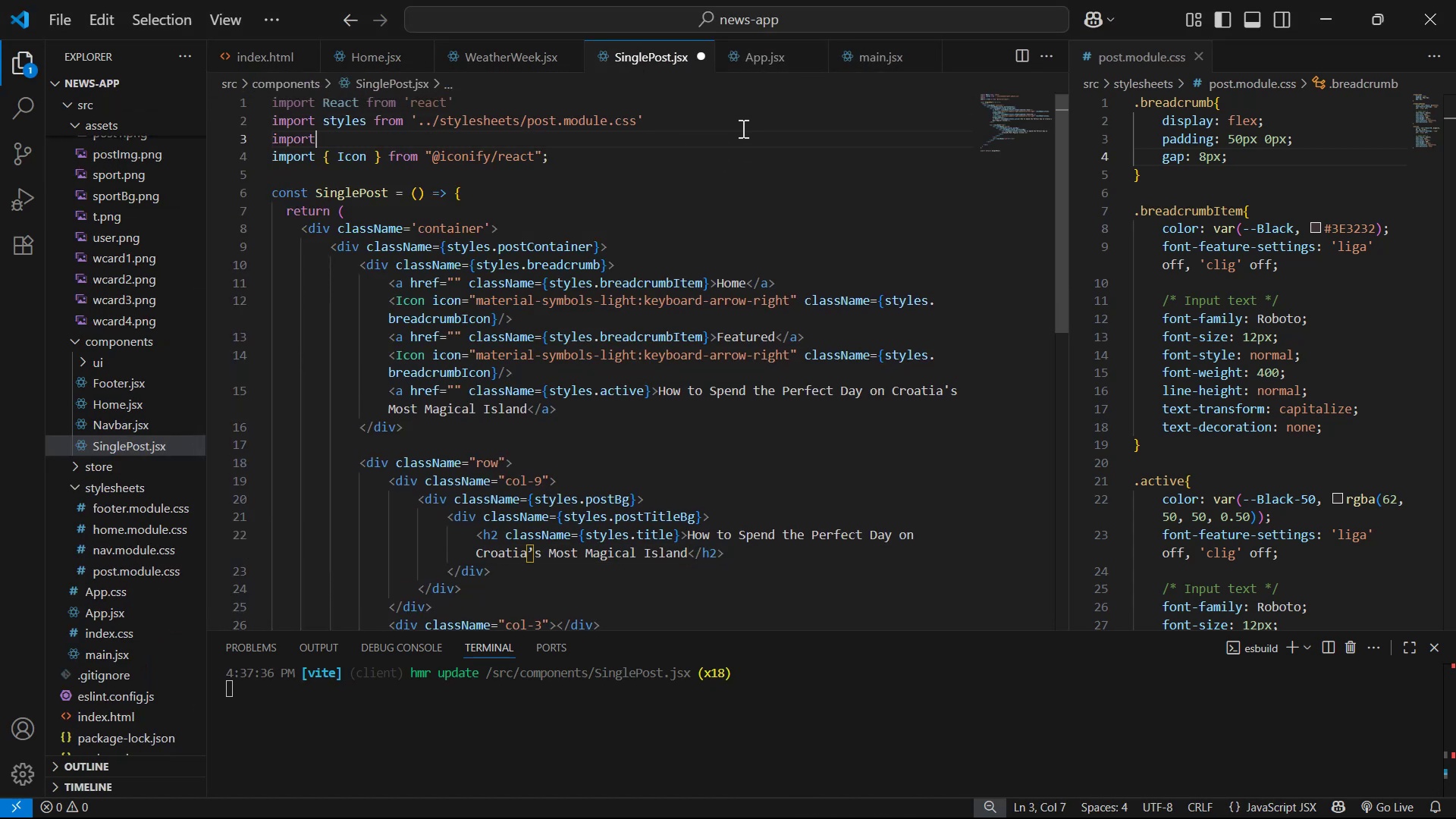 
type( postImg )
key(Backspace)
type( from '../)
 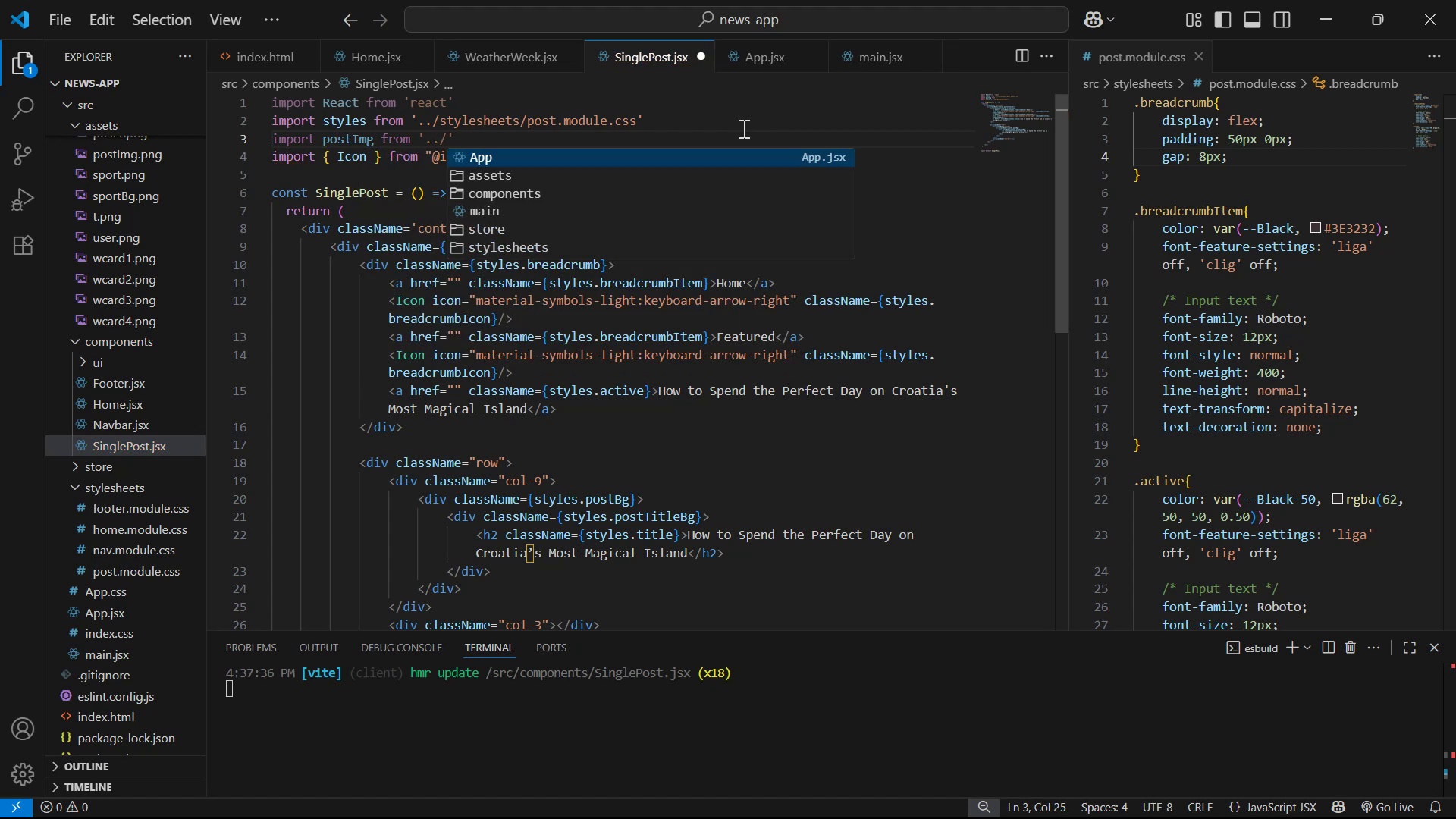 
key(ArrowDown)
 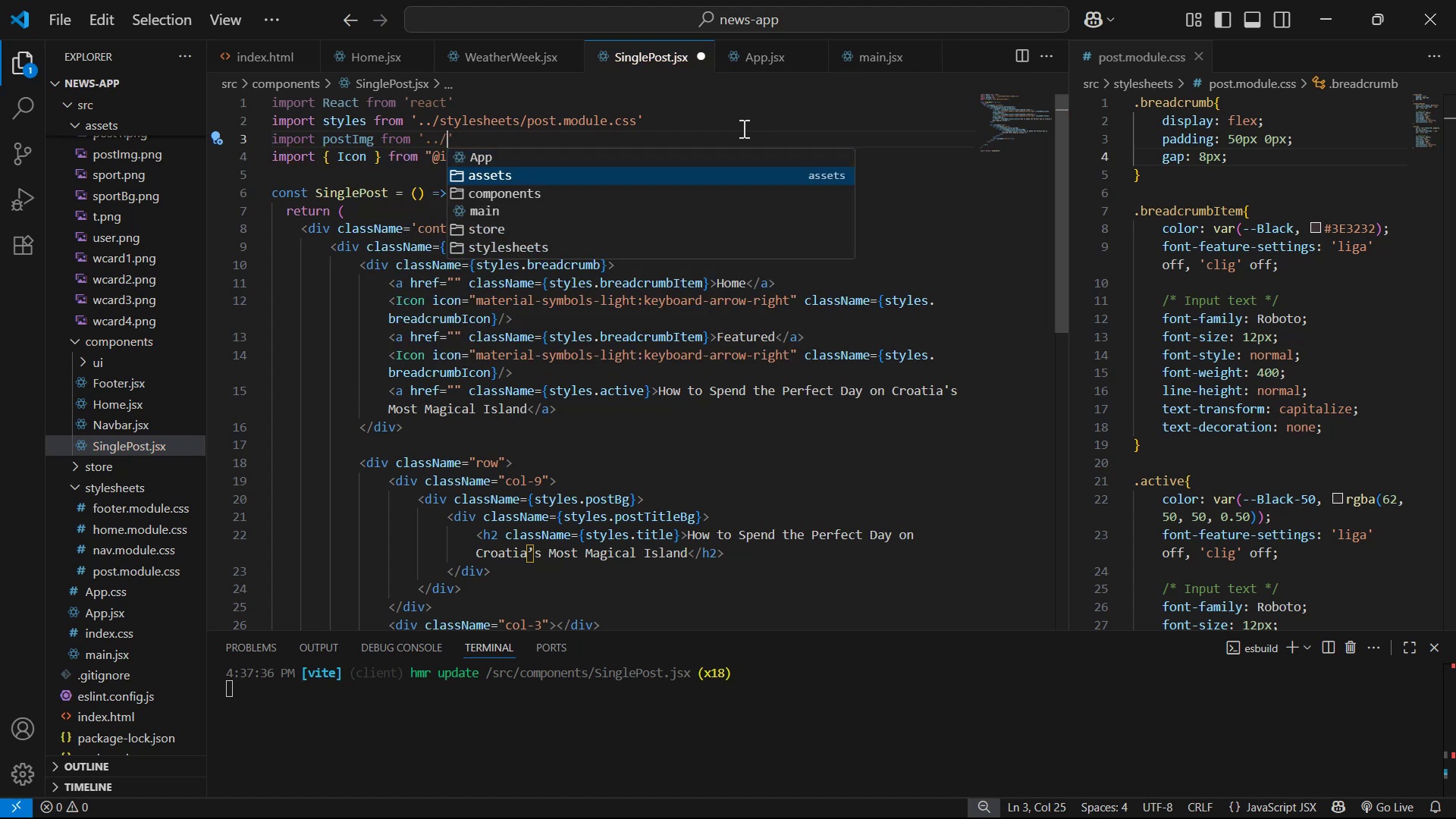 
key(Enter)
 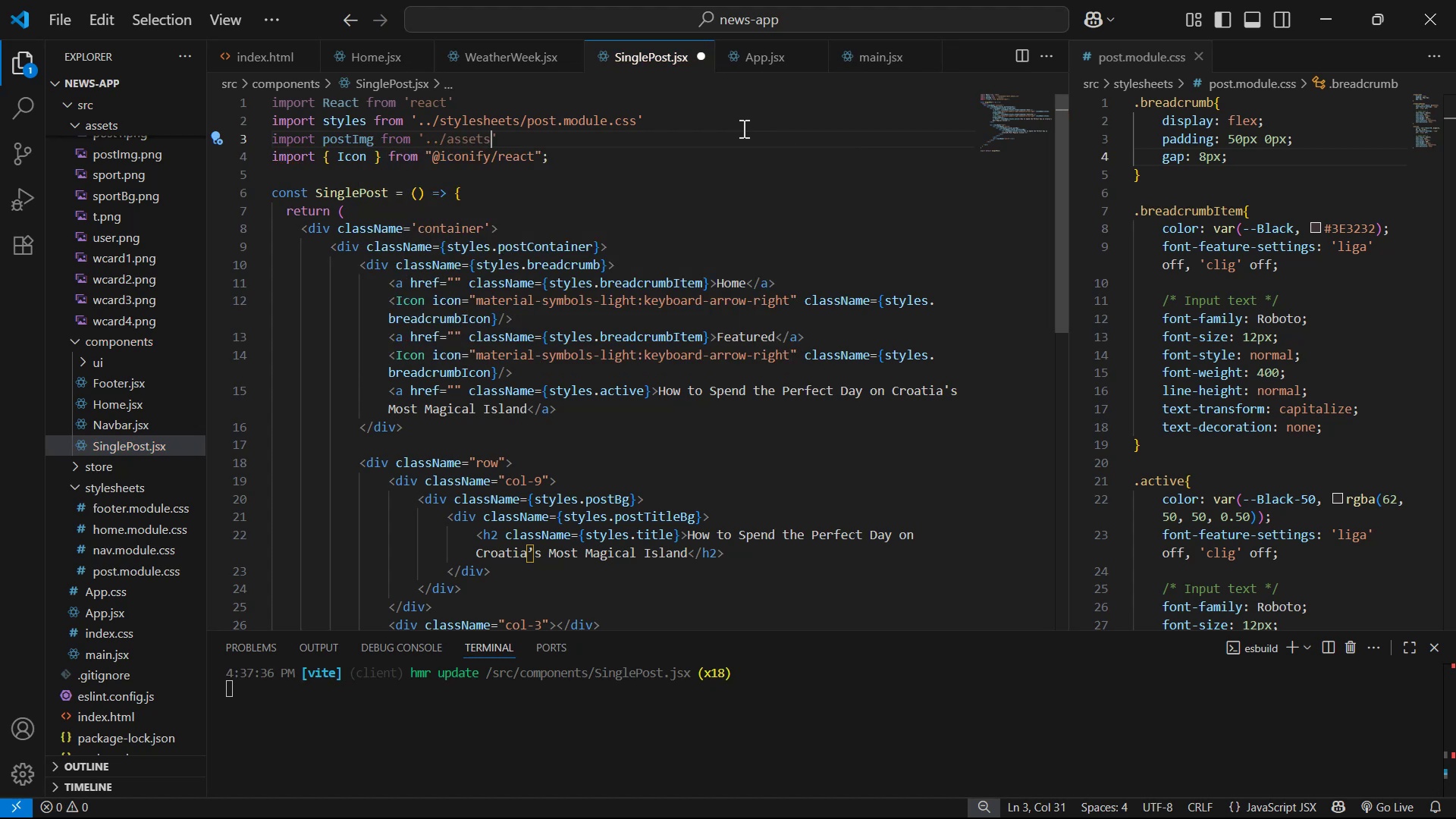 
type(/postImg.pm)
key(Backspace)
type(ng )
key(Backspace)
 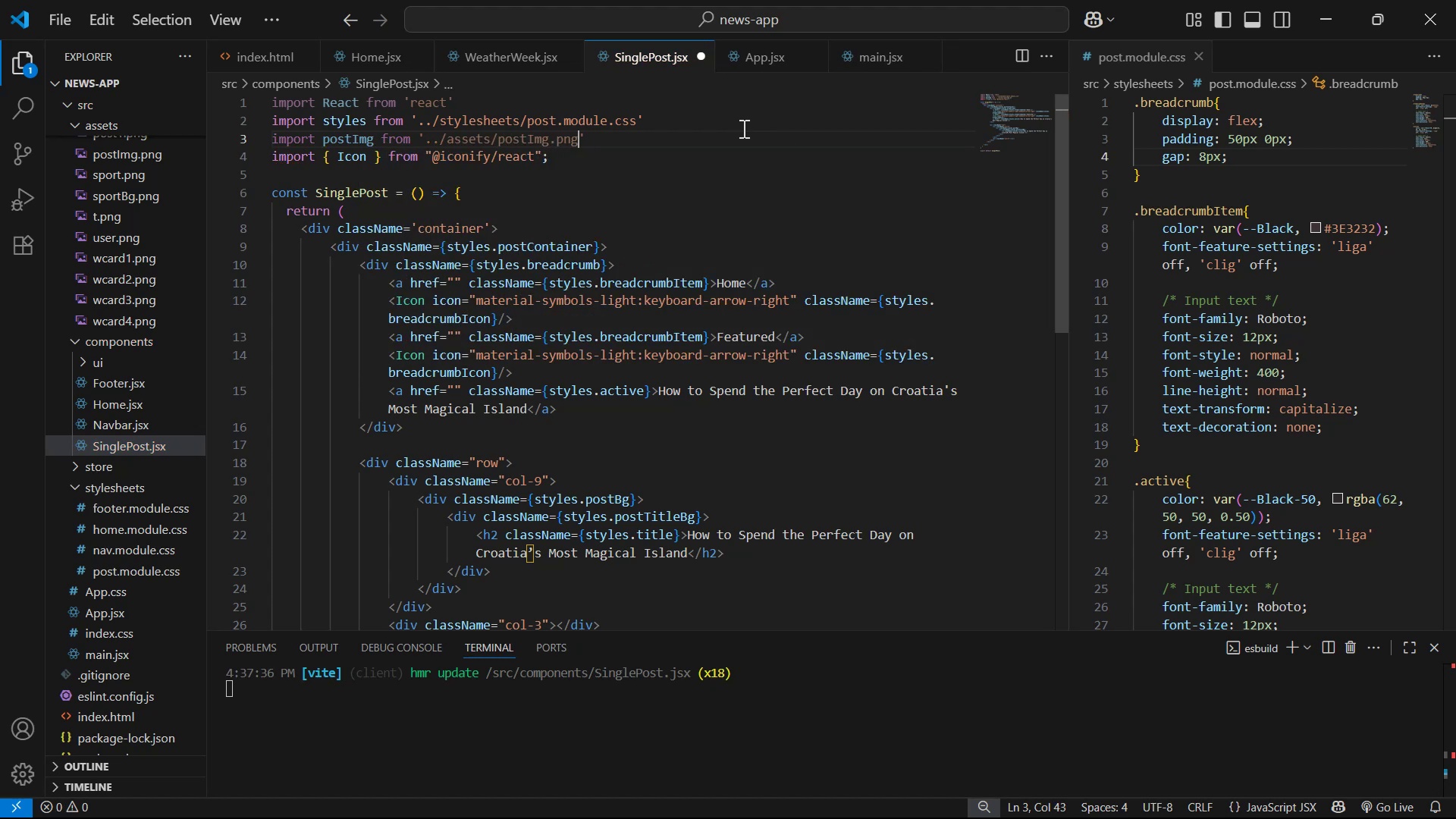 
key(Control+S)
 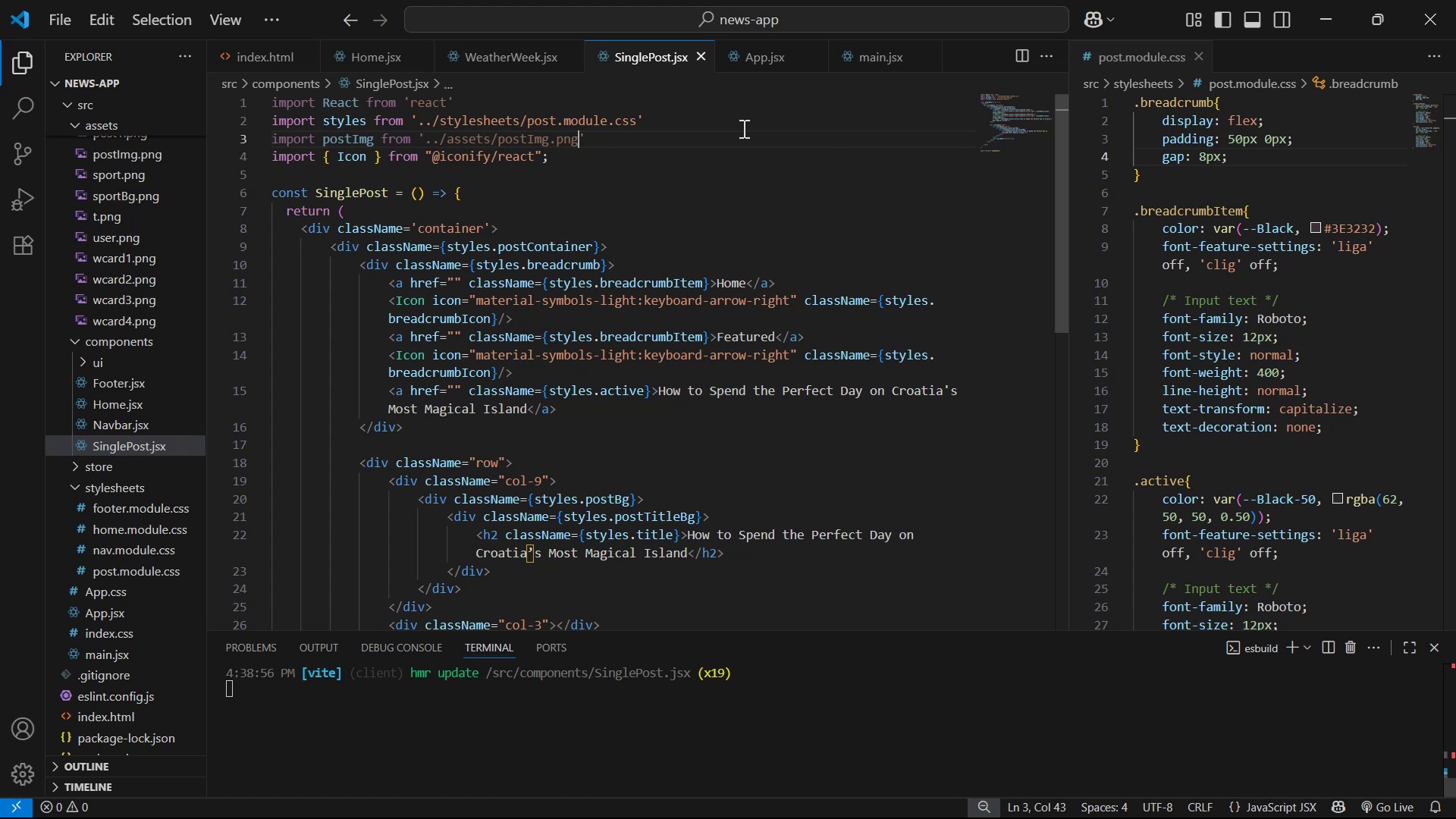 
scroll: coordinate [685, 179], scroll_direction: down, amount: 5.0
 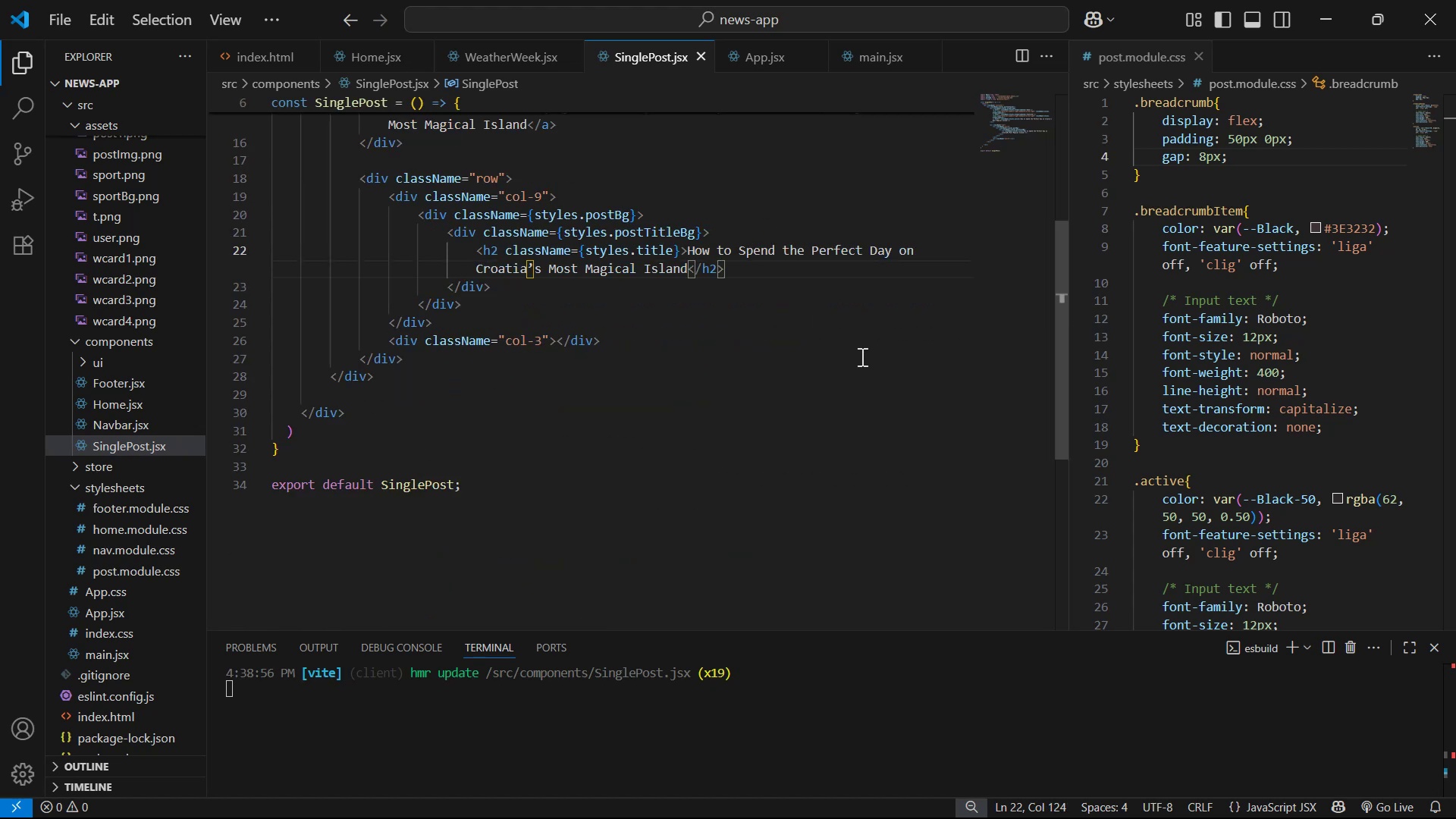 
key(Enter)
 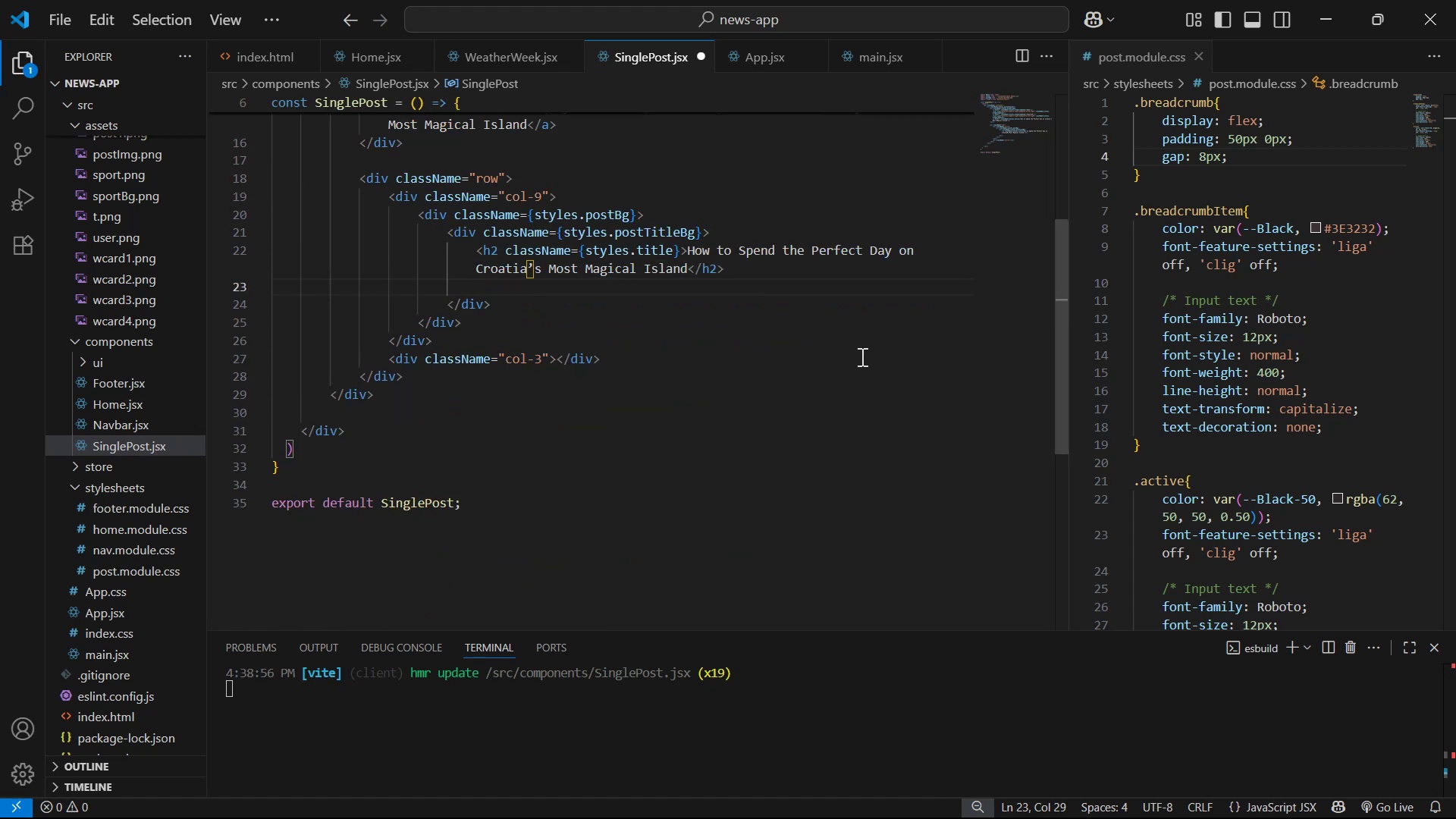 
type(im)
 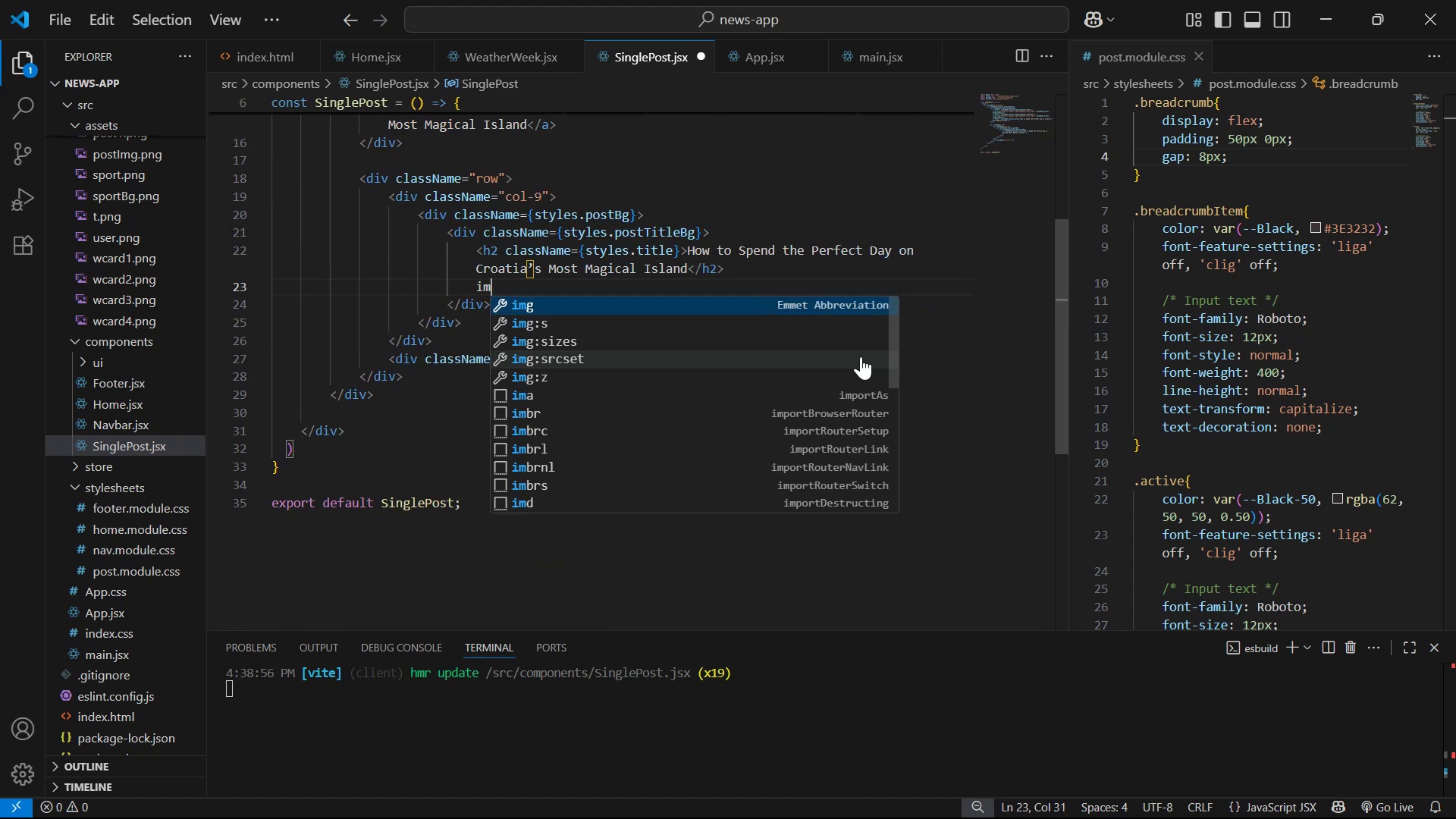 
key(Enter)
 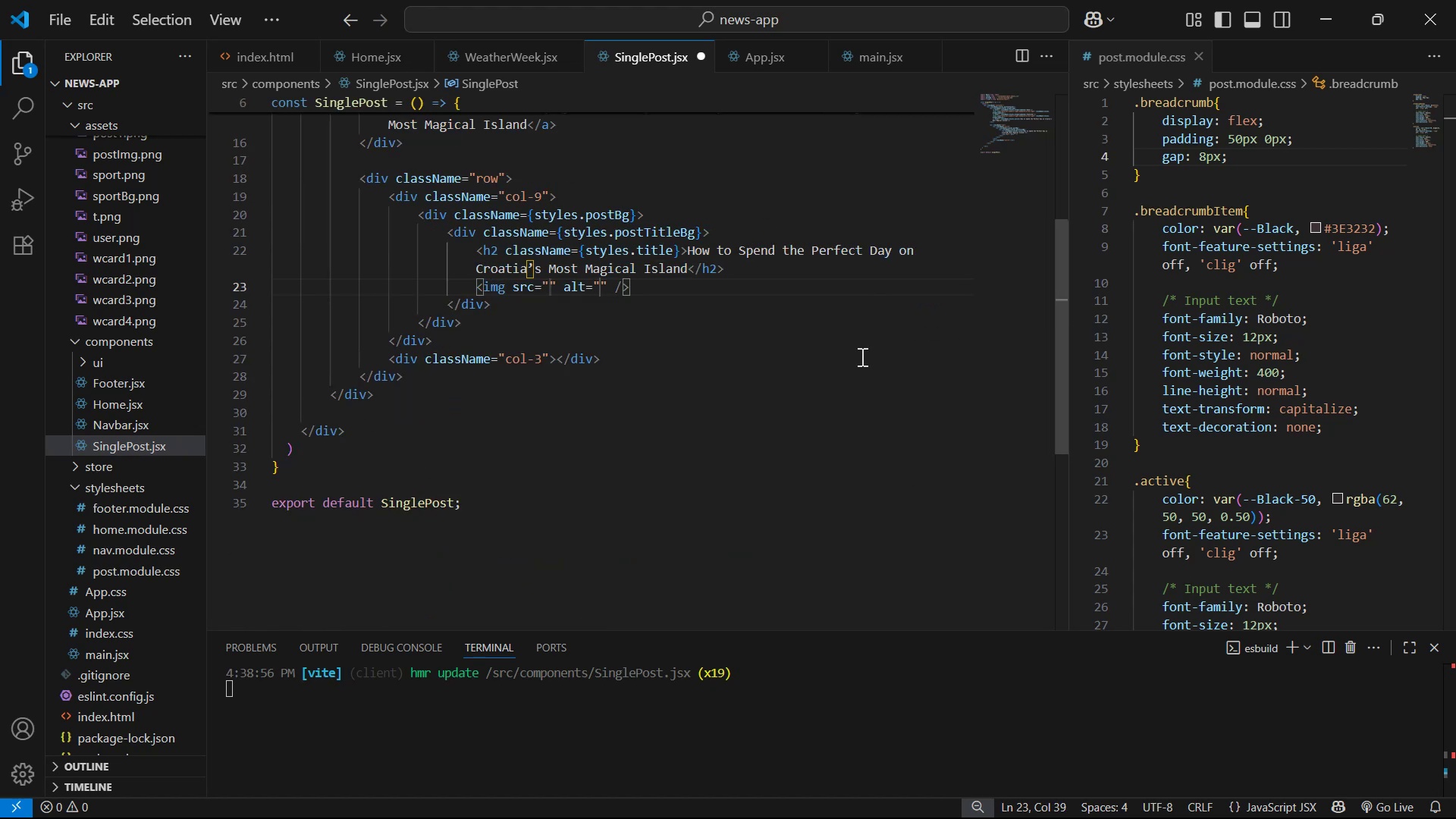 
key(ArrowRight)
 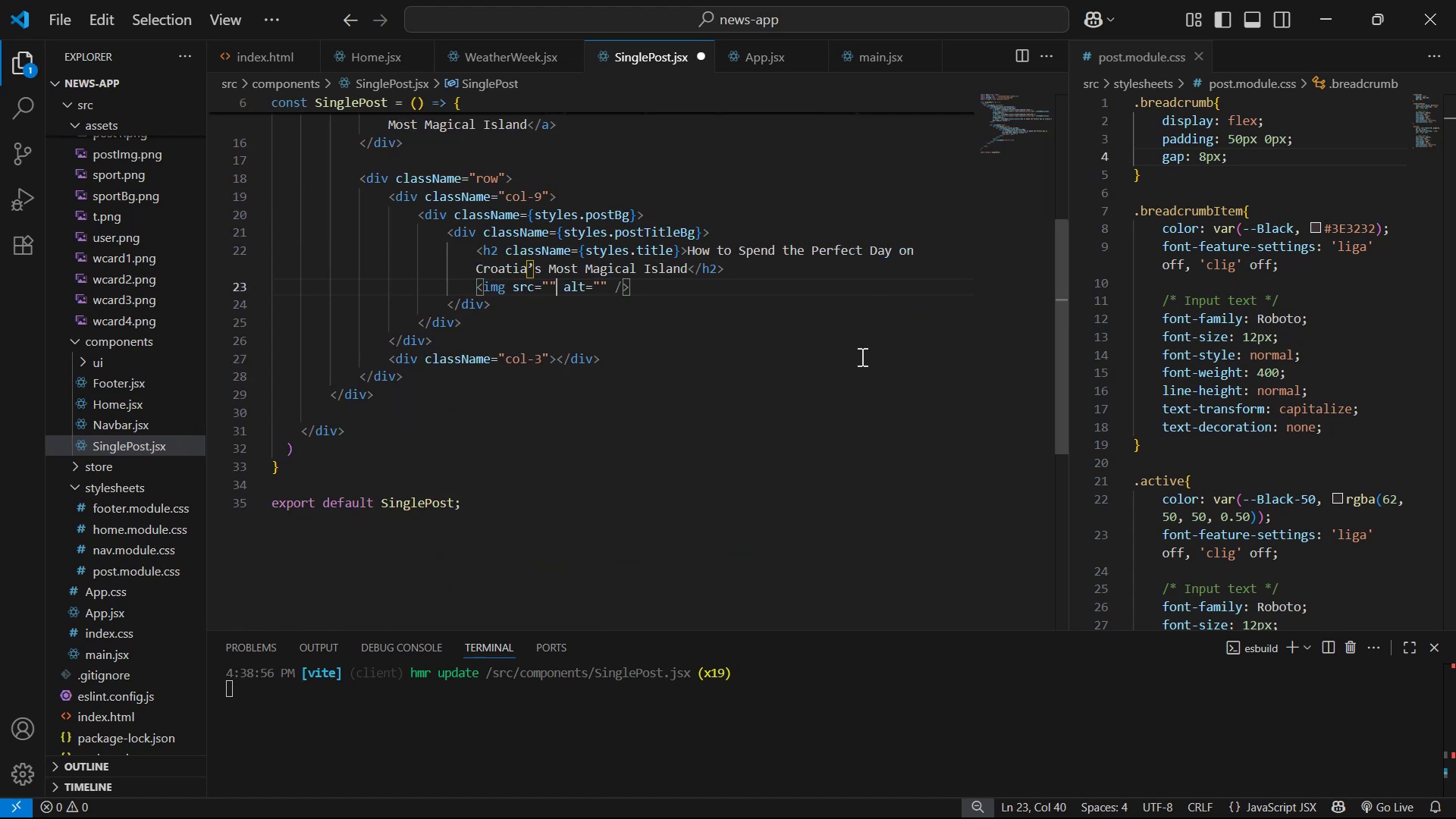 
key(Backspace)
key(Backspace)
type({pos)
 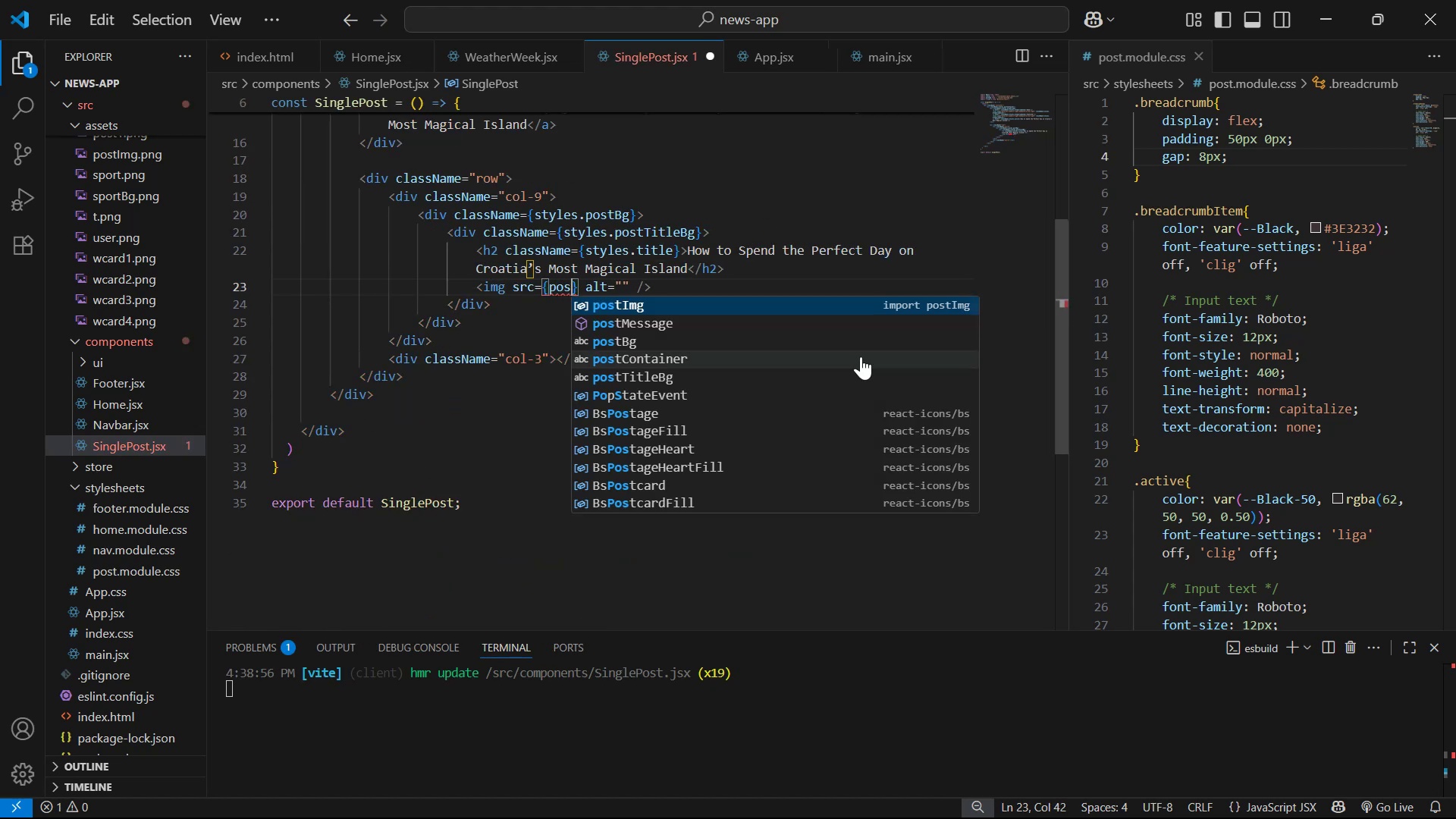 
key(Enter)
 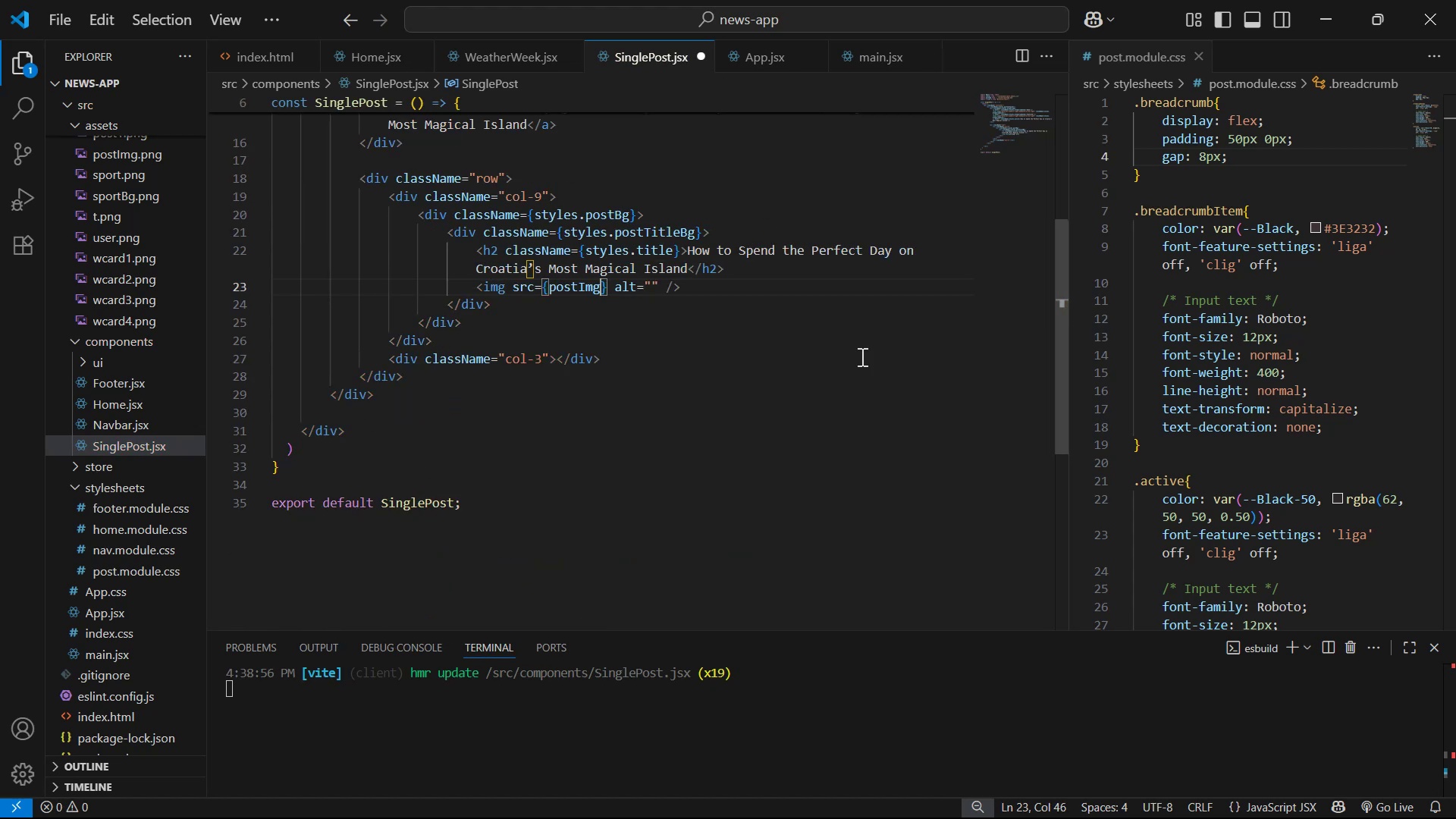 
hold_key(key=ArrowRight, duration=0.75)
 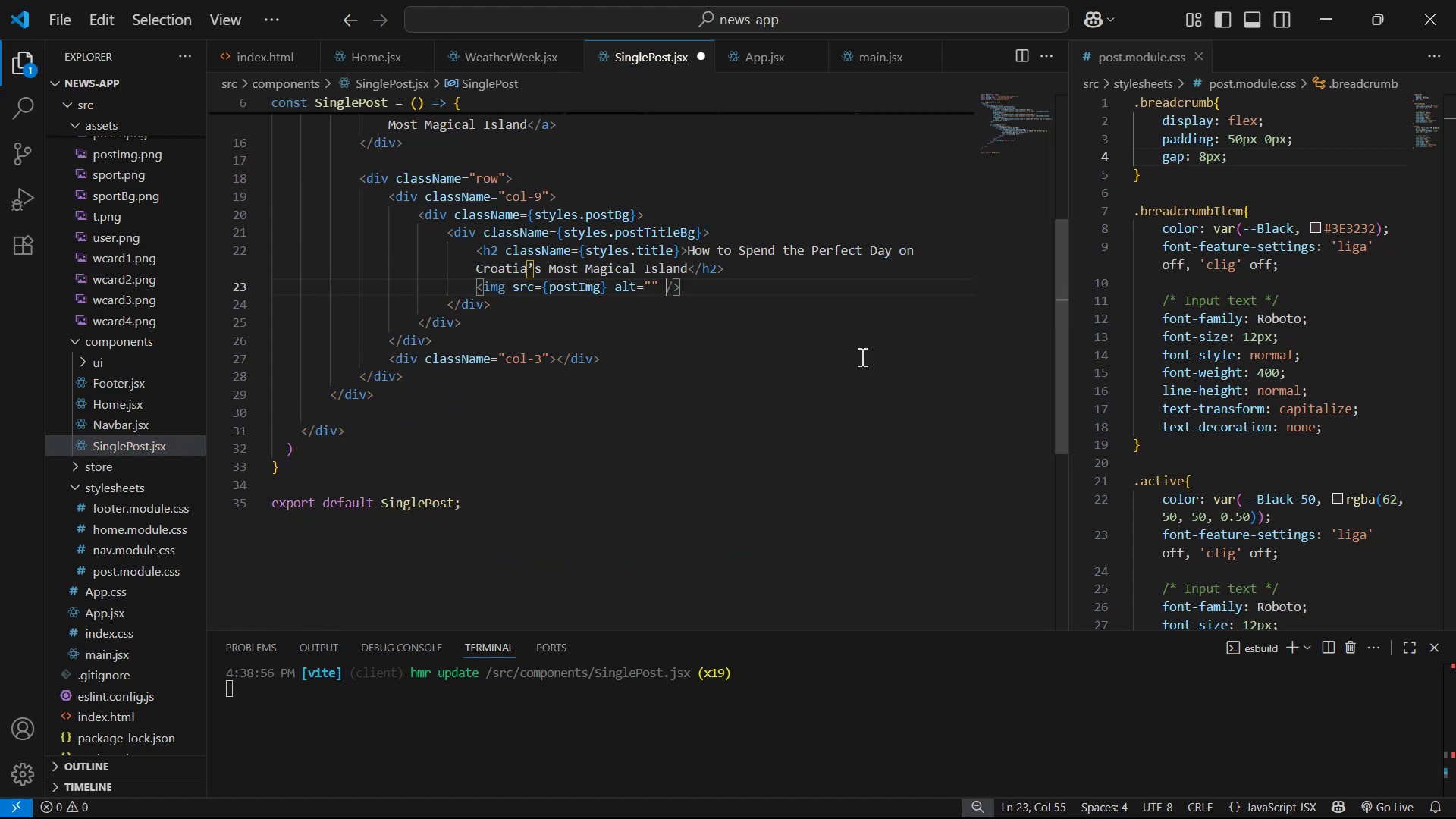 
type(cla)
 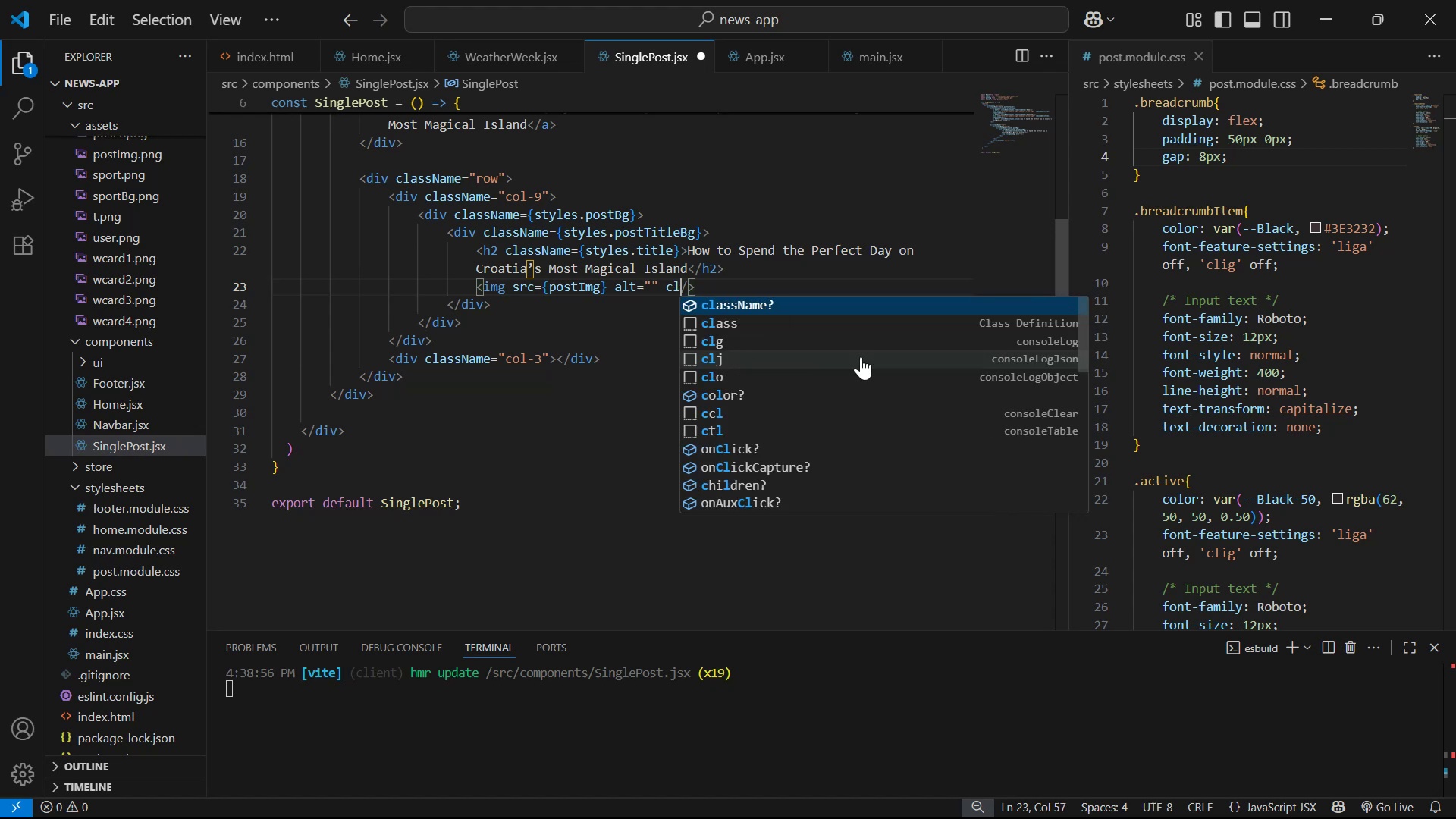 
key(Enter)
 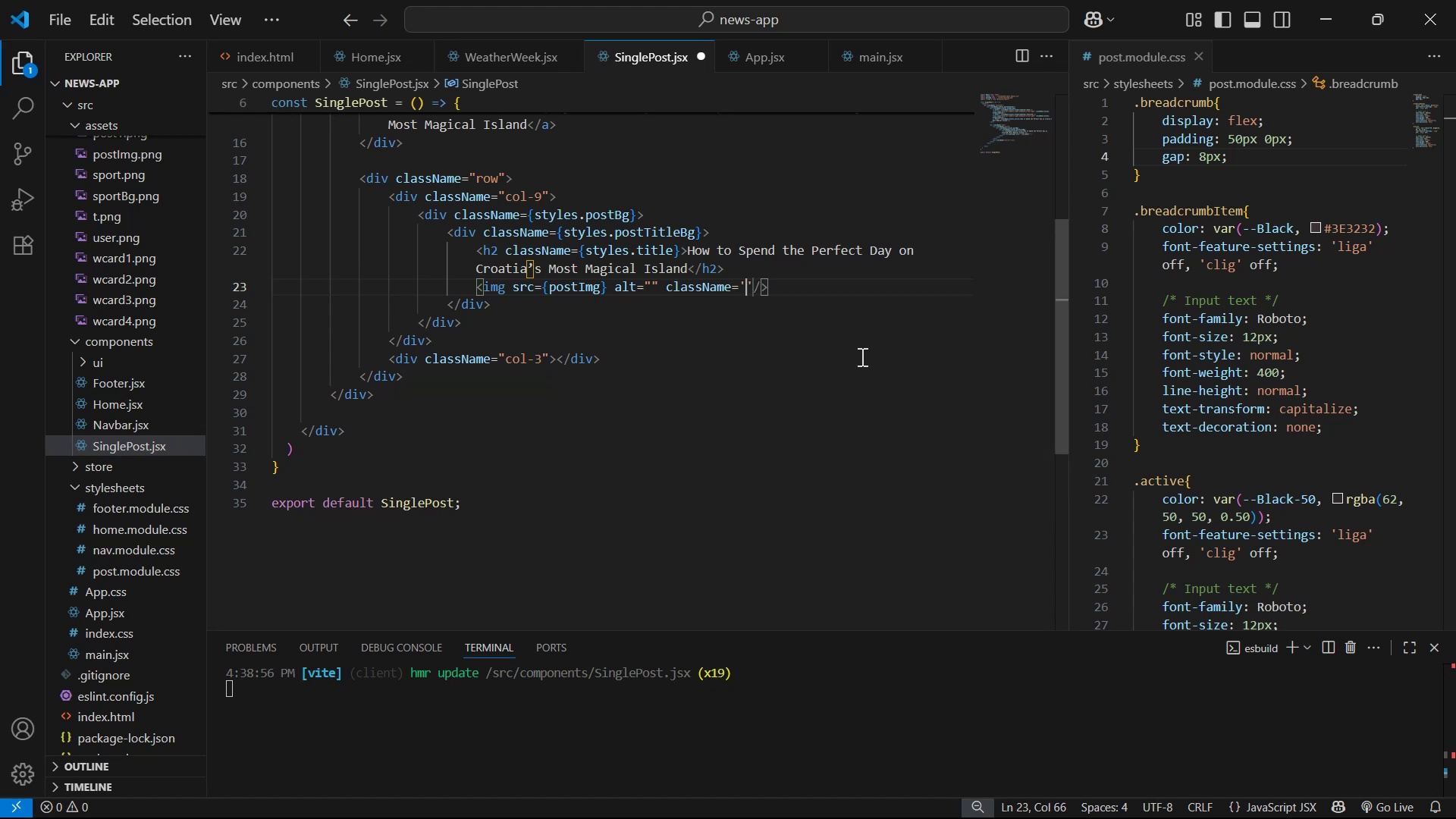 
key(ArrowRight)
 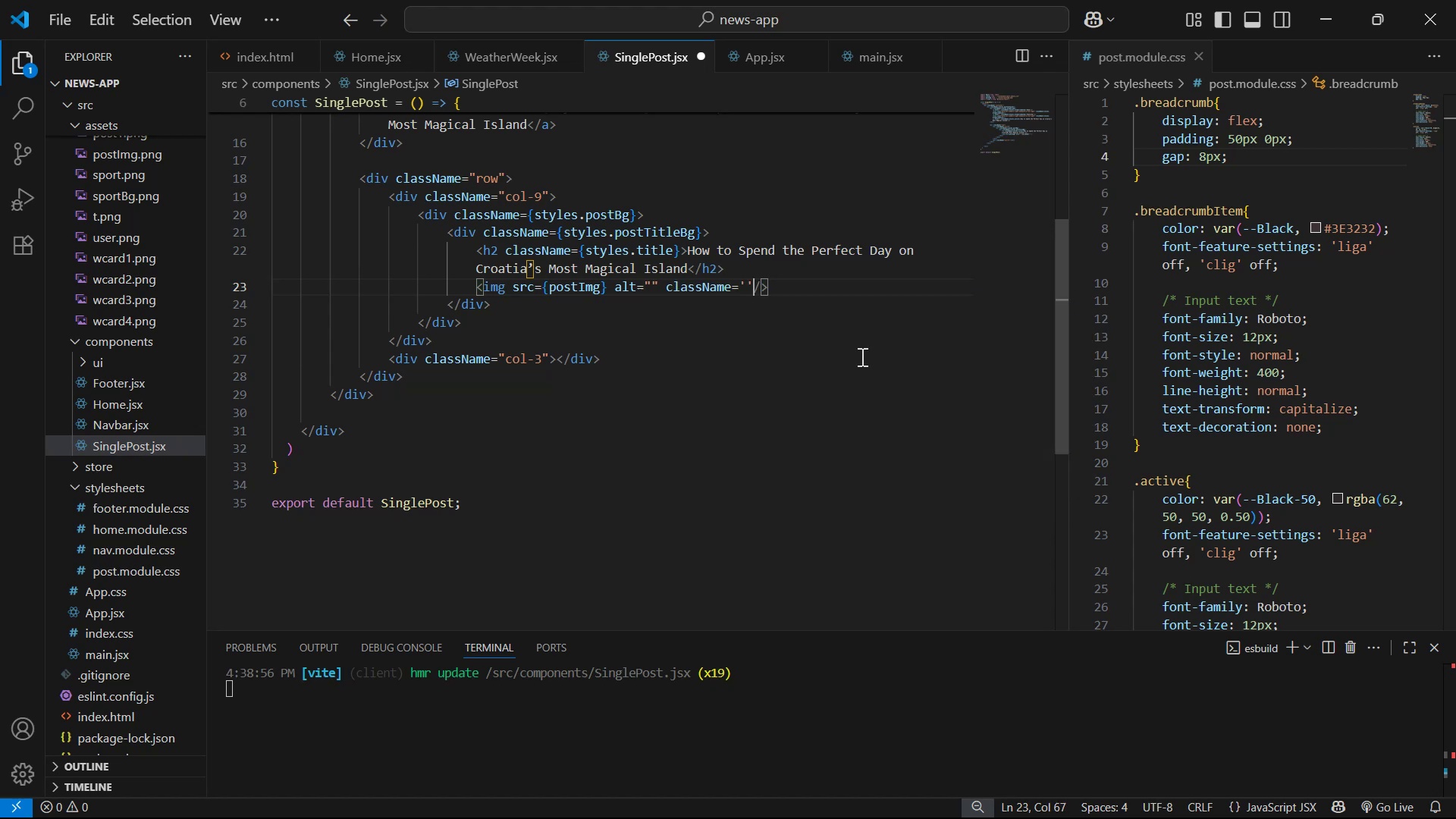 
key(Backspace)
key(Backspace)
type({sty)
 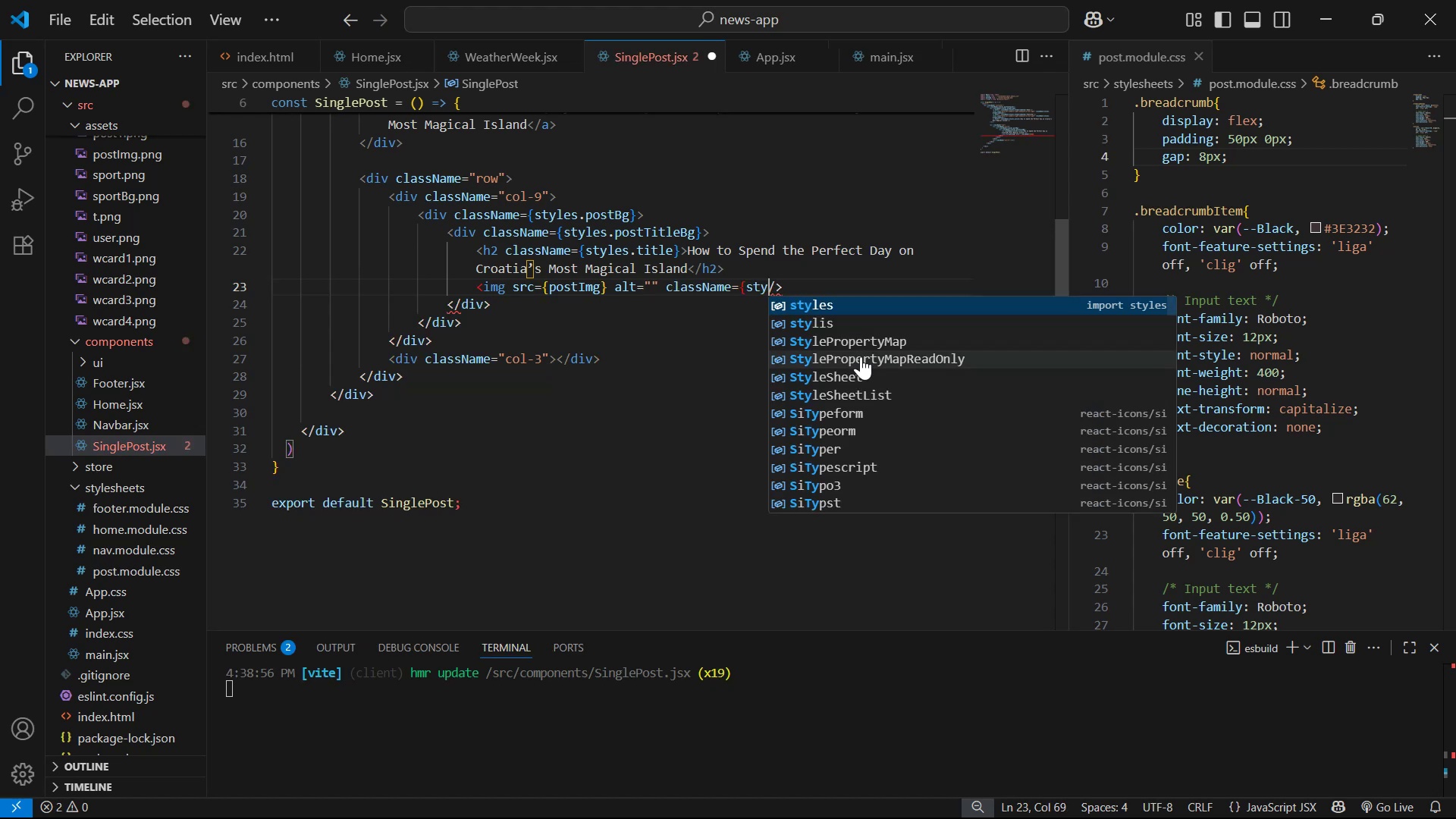 
key(Enter)
 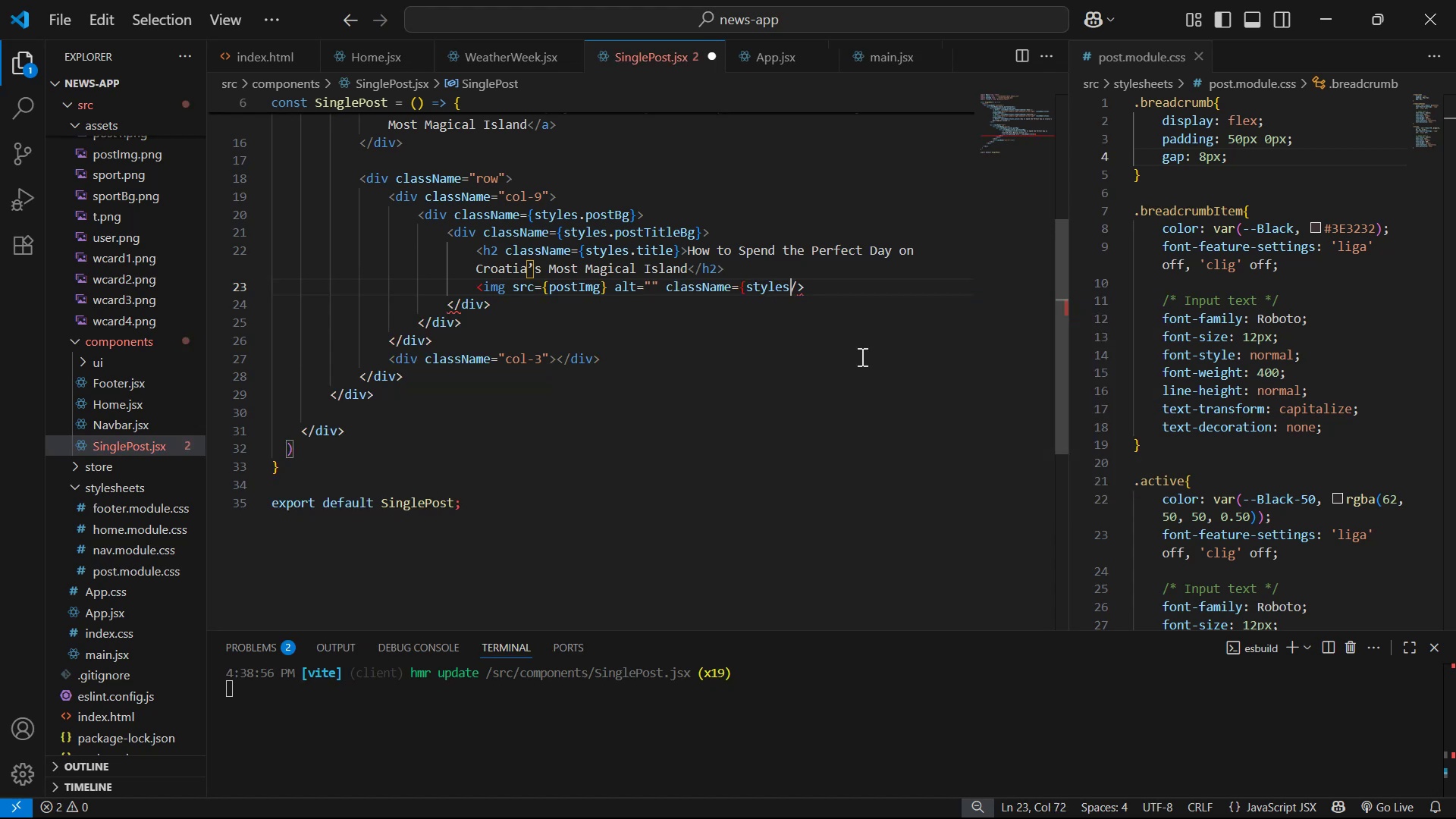 
type(.pos)
 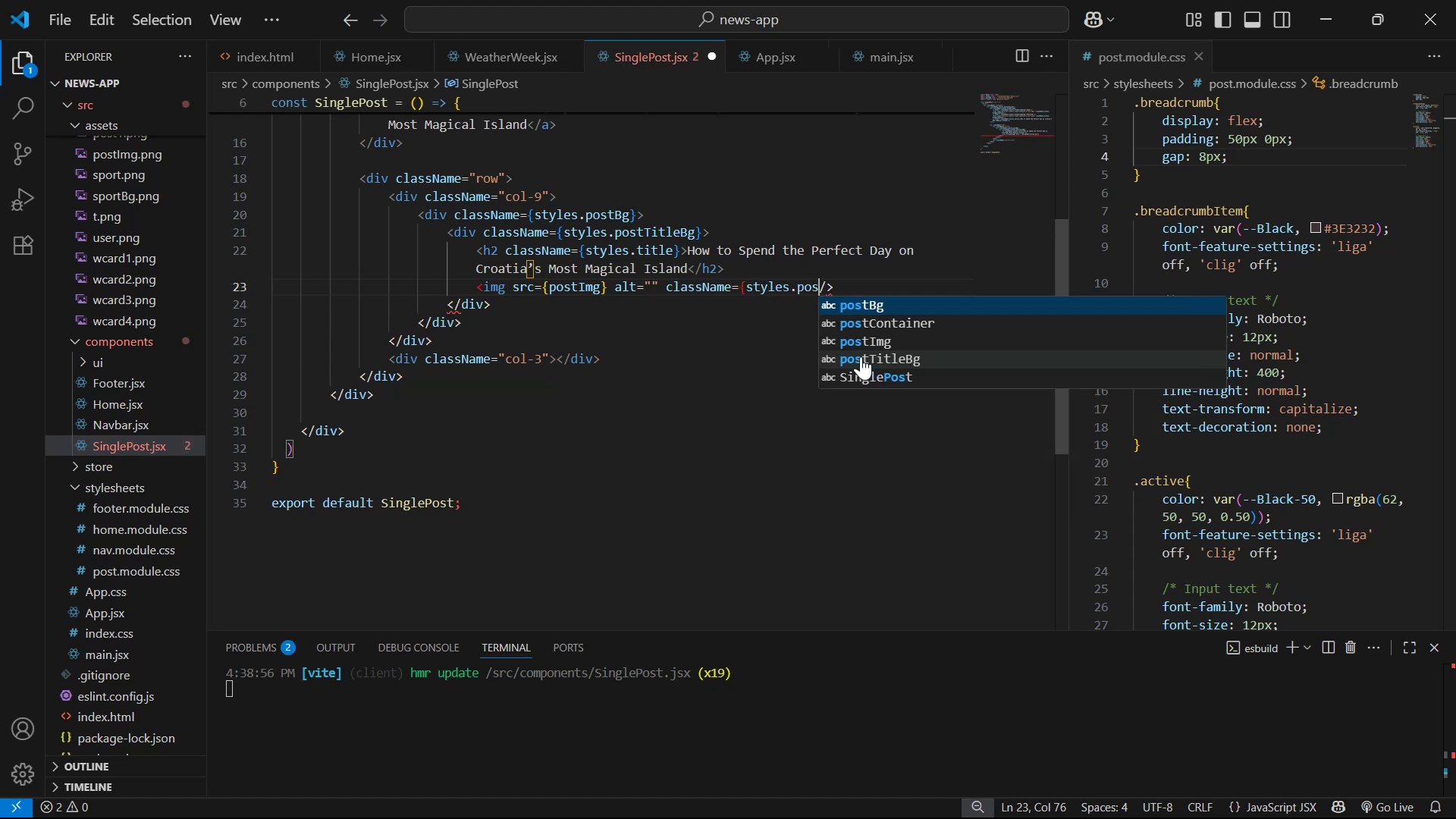 
key(ArrowDown)
 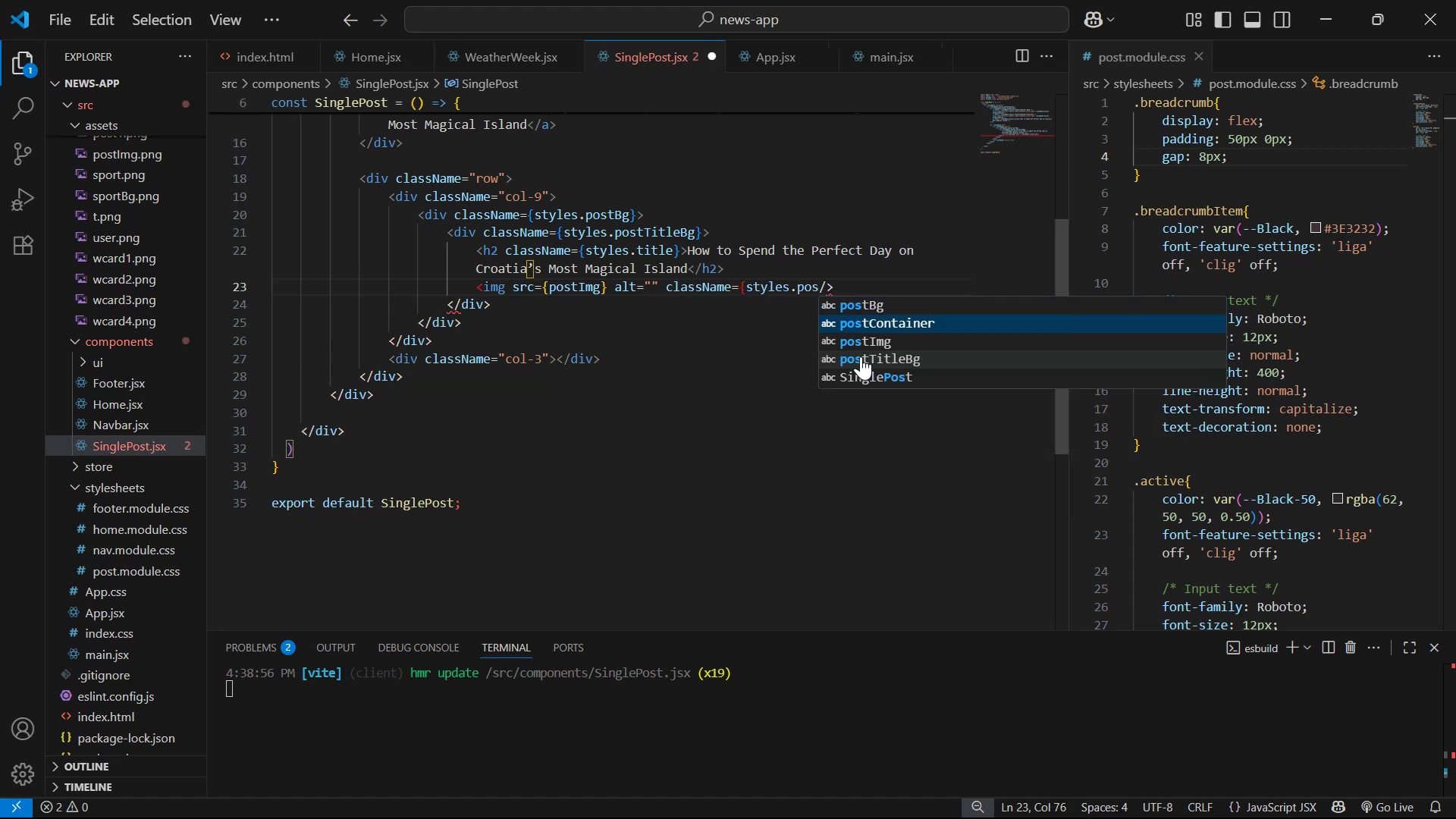 
key(ArrowDown)
 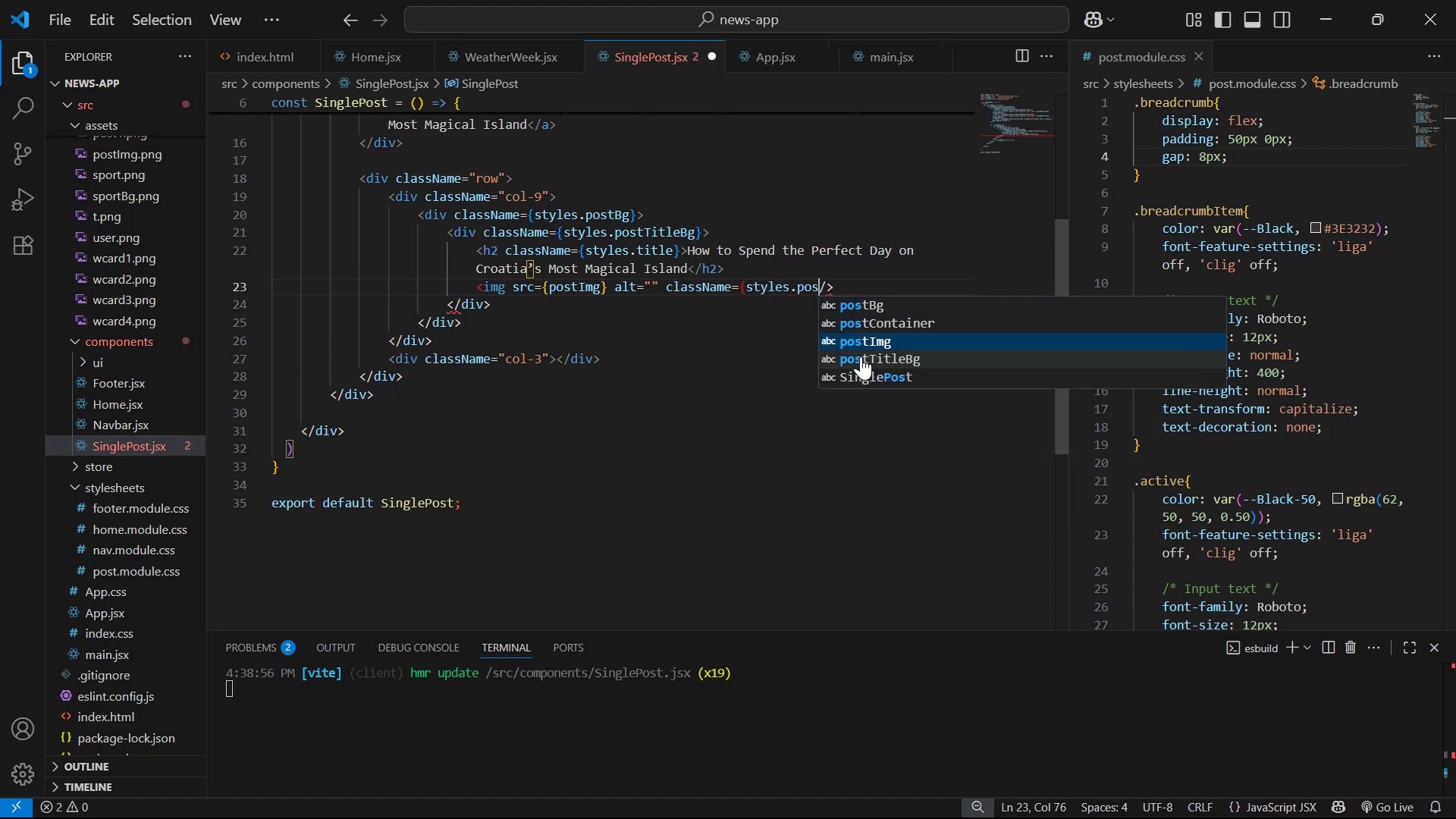 
key(Enter)
 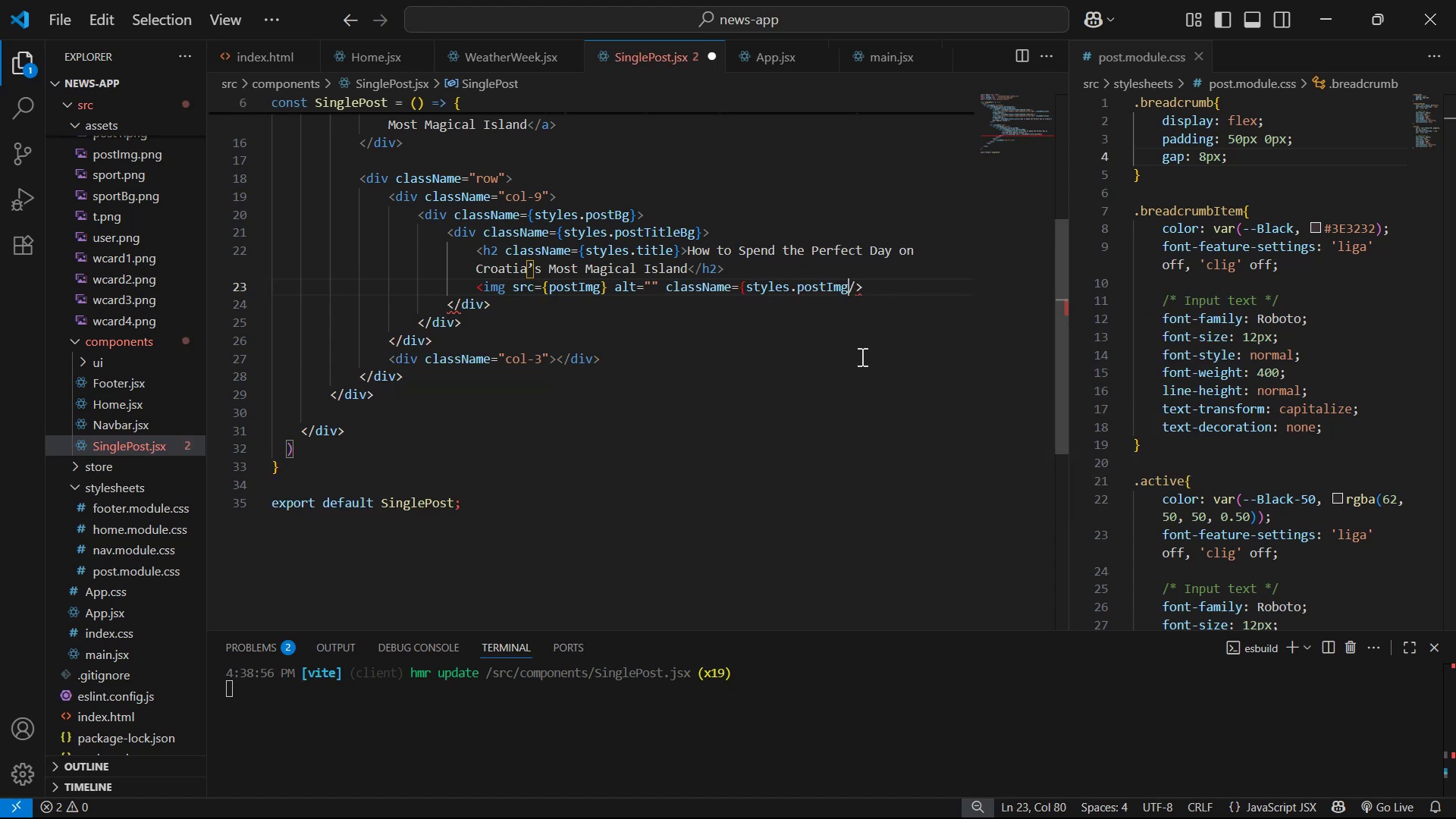 
key(Shift+BracketRight)
 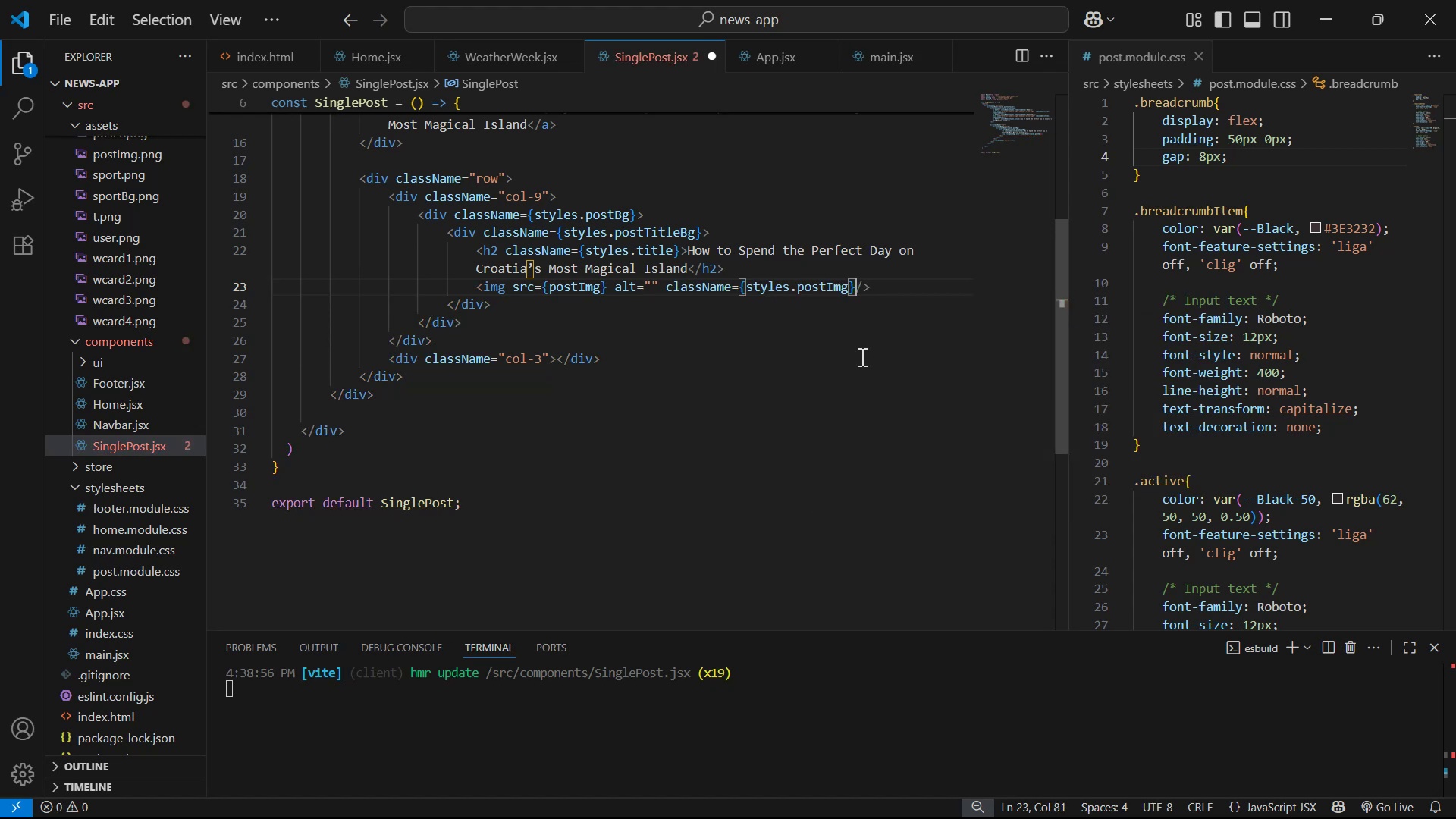 
key(Control+S)
 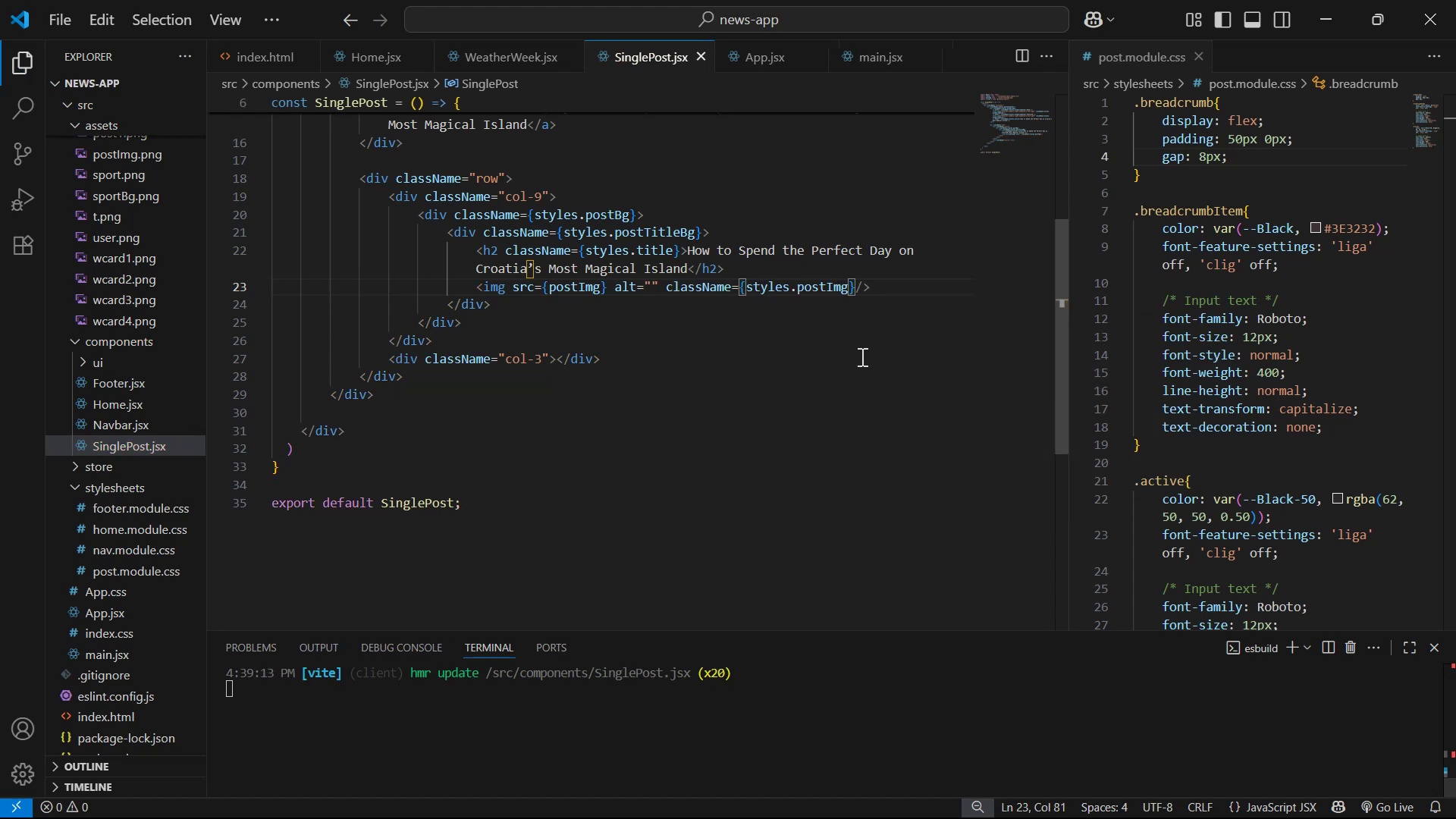 
scroll: coordinate [1444, 381], scroll_direction: down, amount: 6.0
 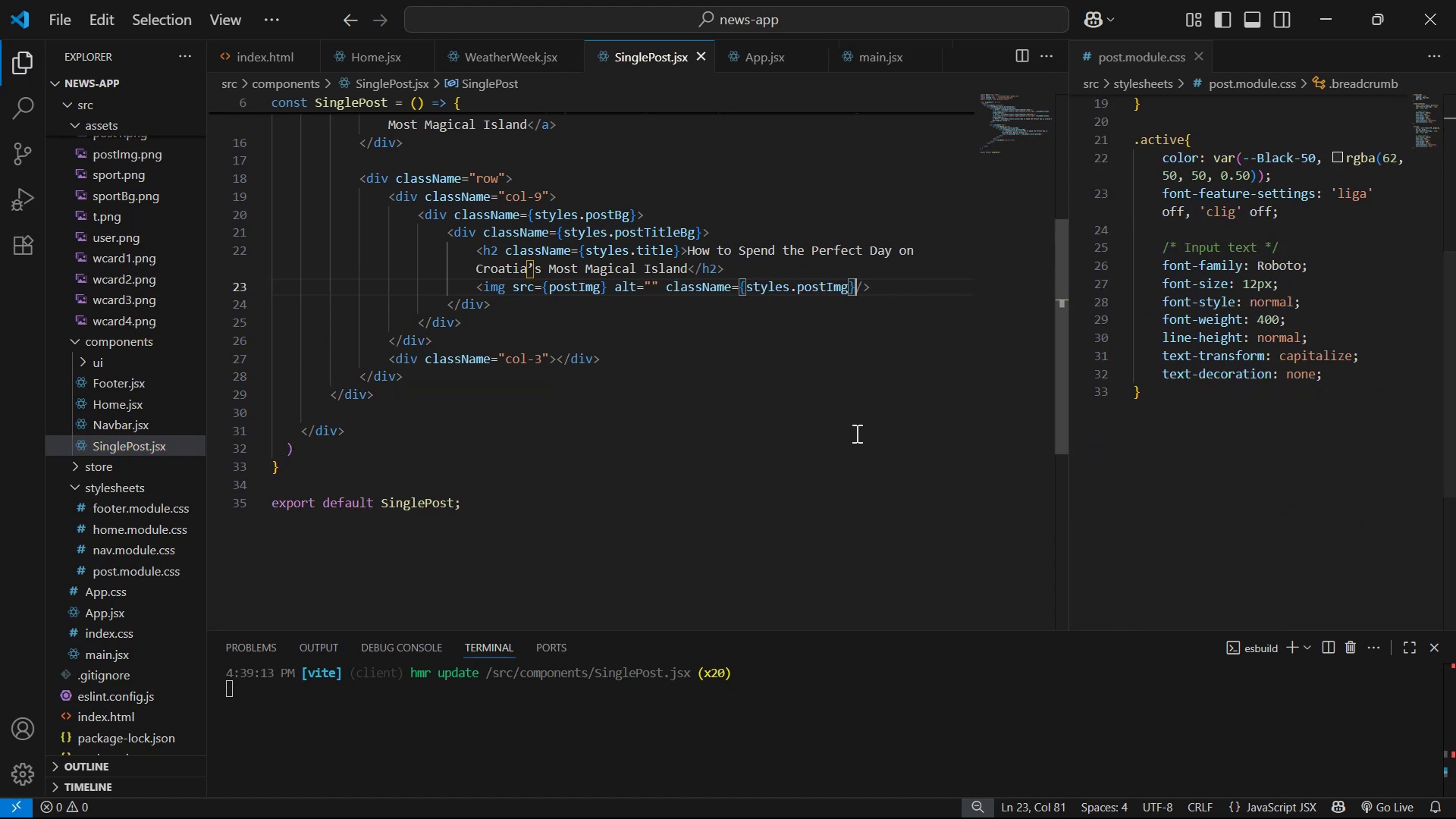 
key(Alt+Tab)
 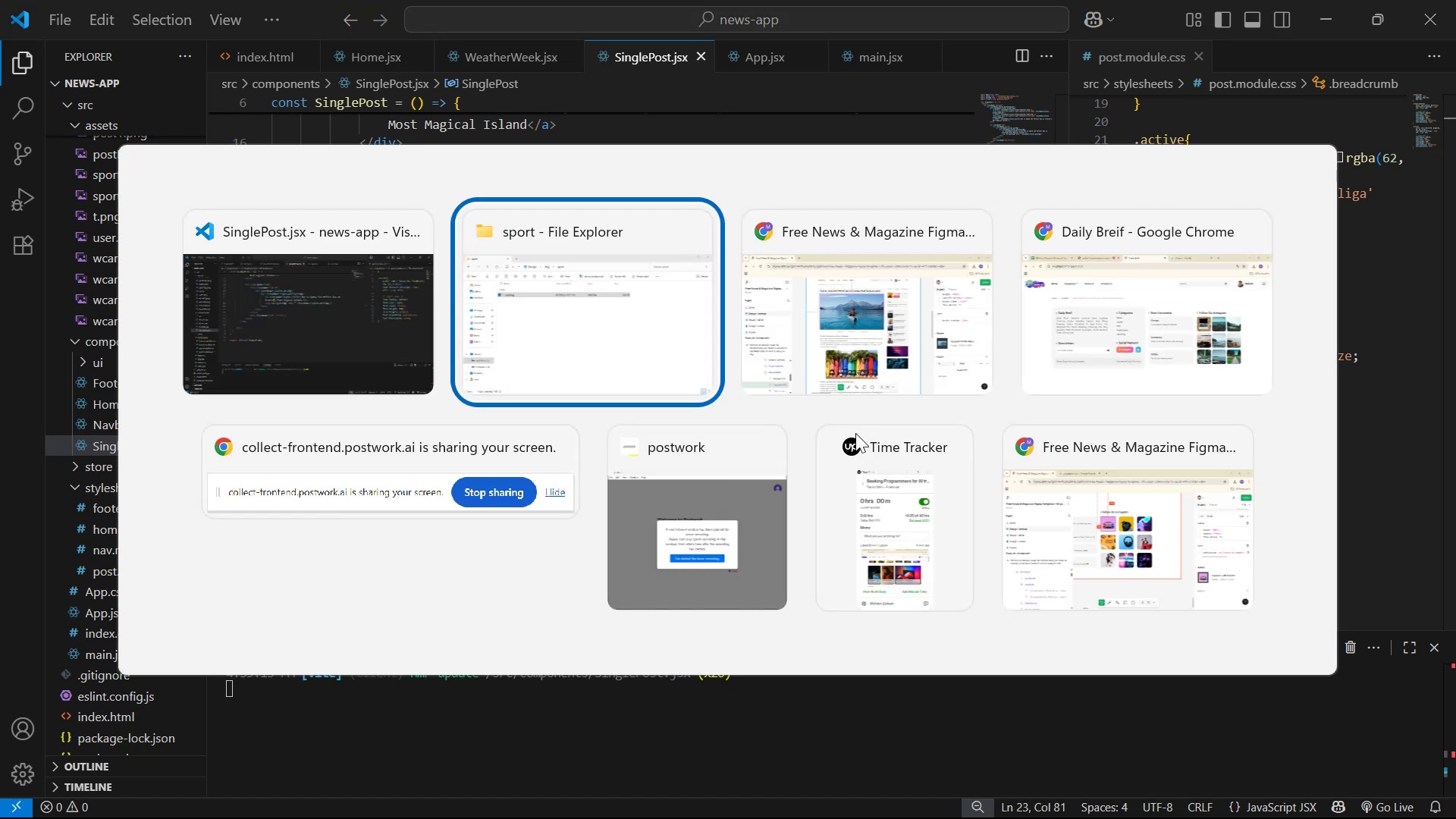 
key(Alt+Tab)
 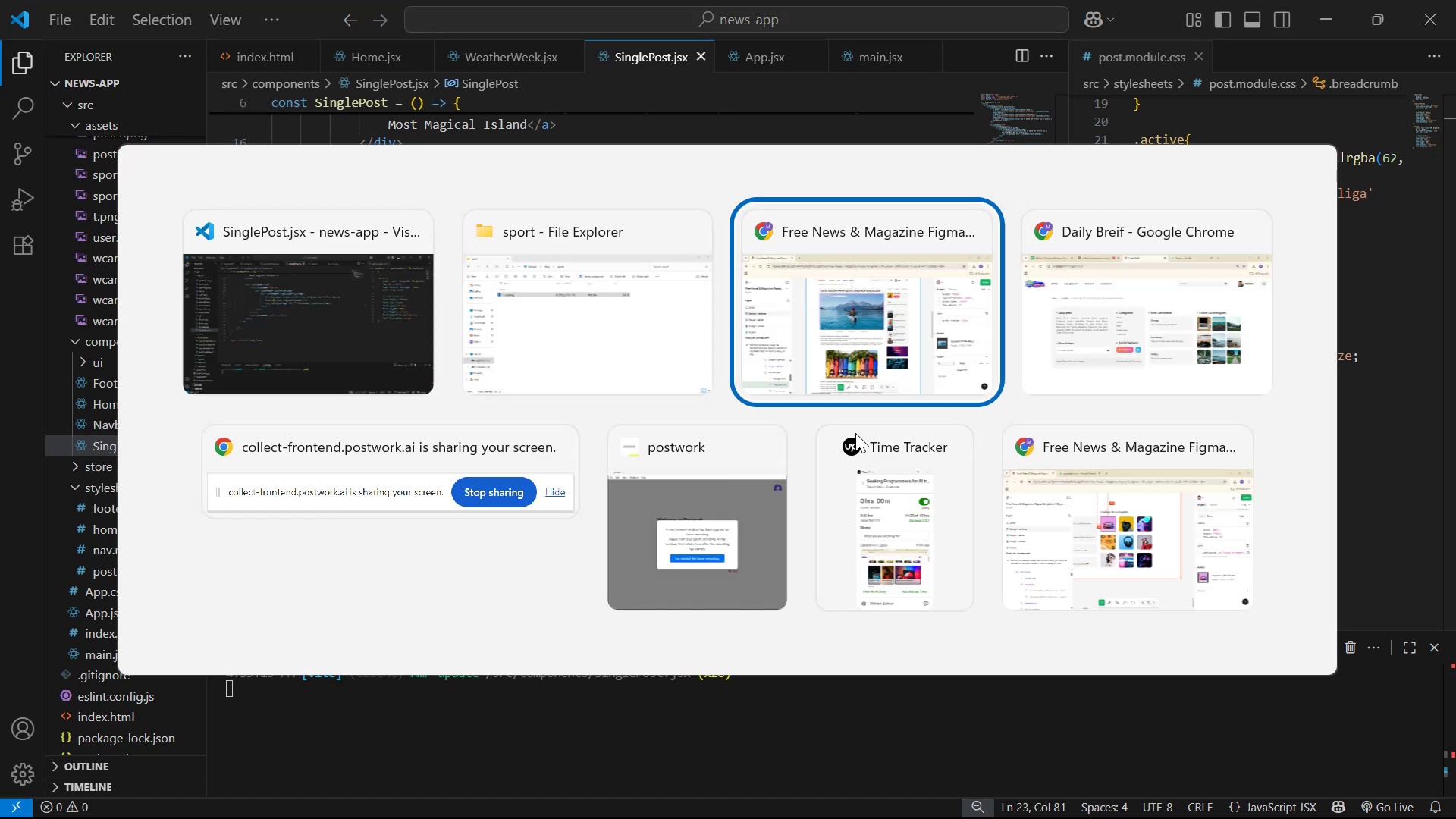 
key(Alt+Tab)
 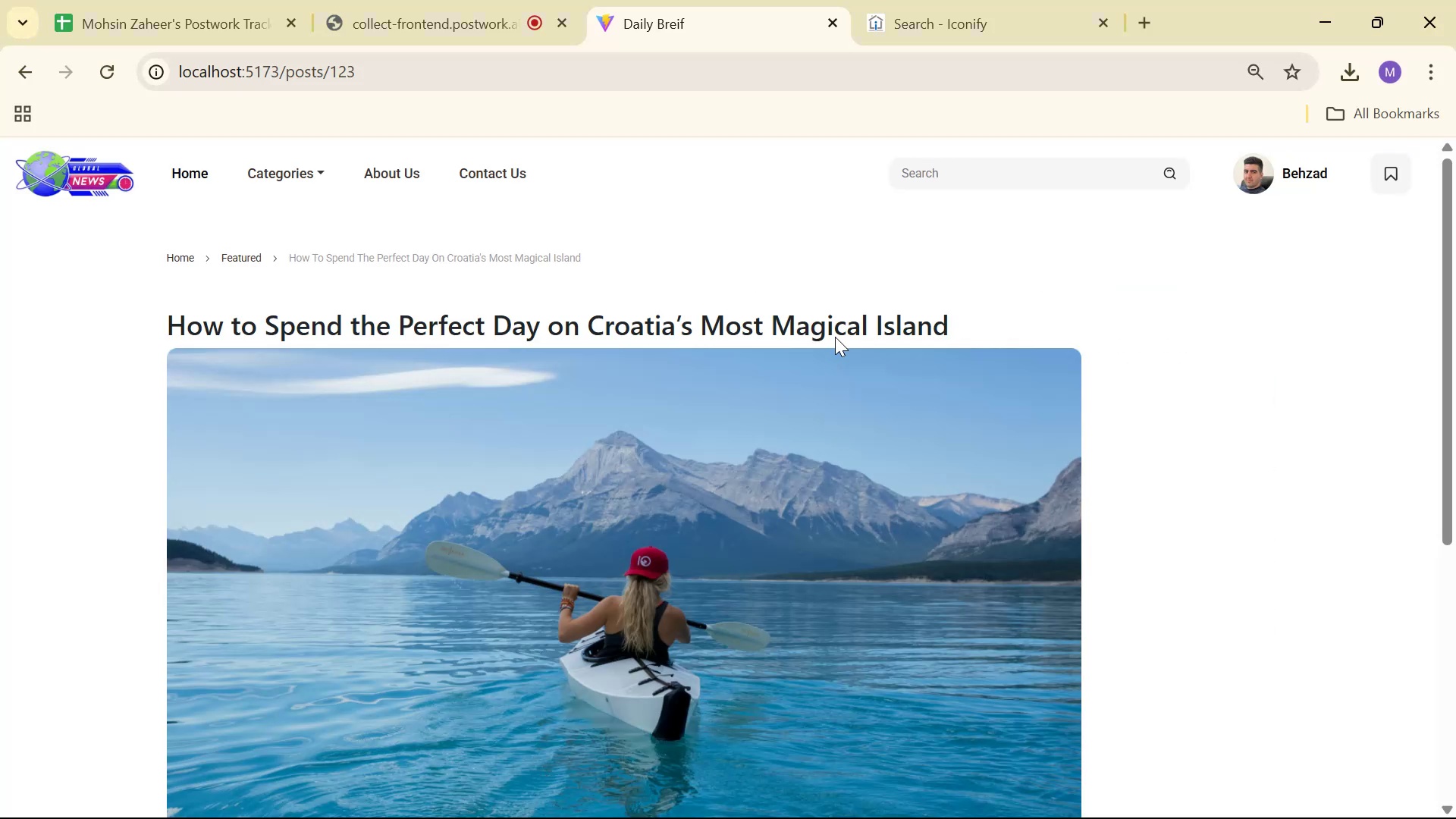 
scroll: coordinate [863, 293], scroll_direction: down, amount: 7.0
 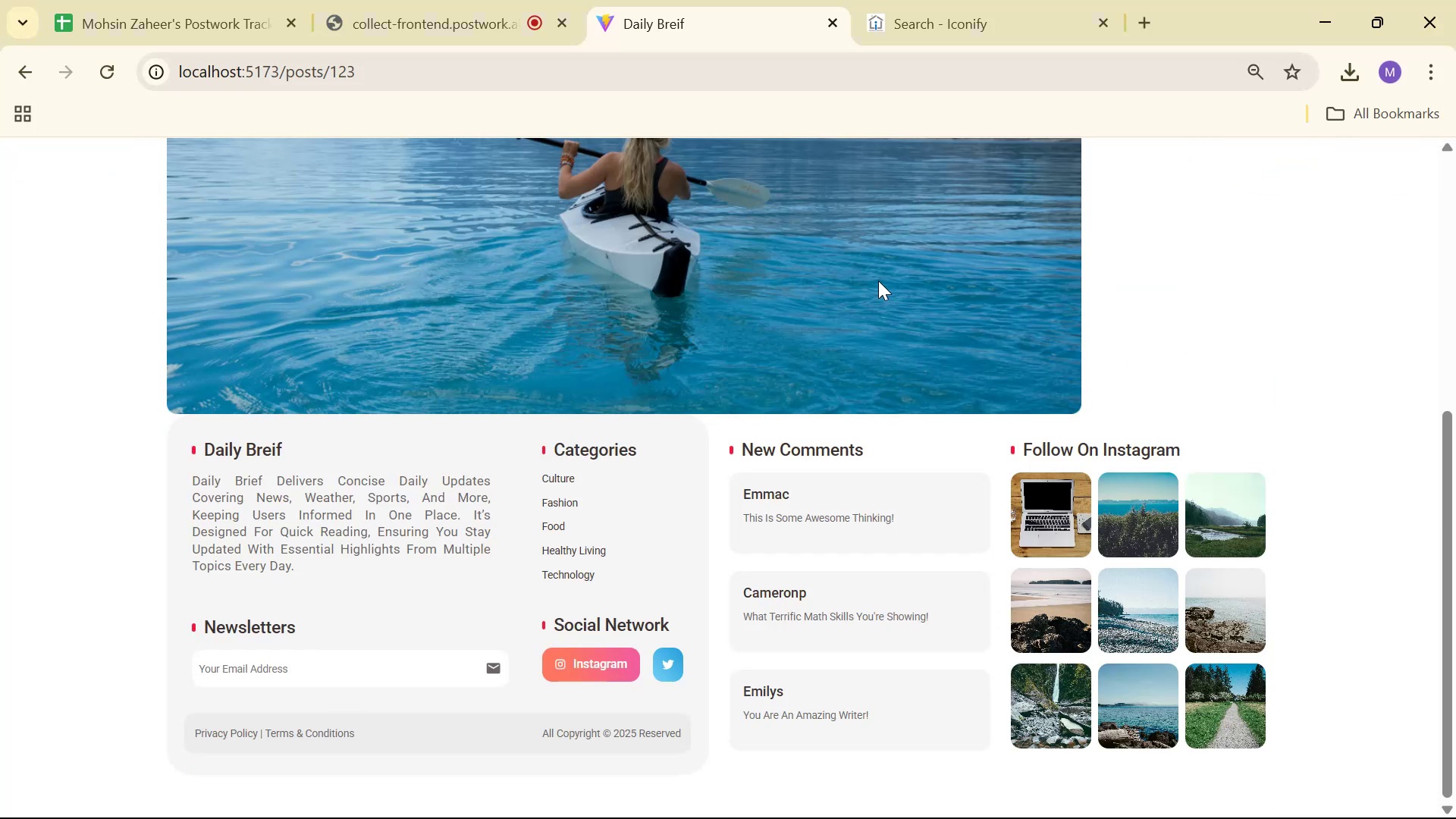 
scroll: coordinate [877, 290], scroll_direction: up, amount: 3.0
 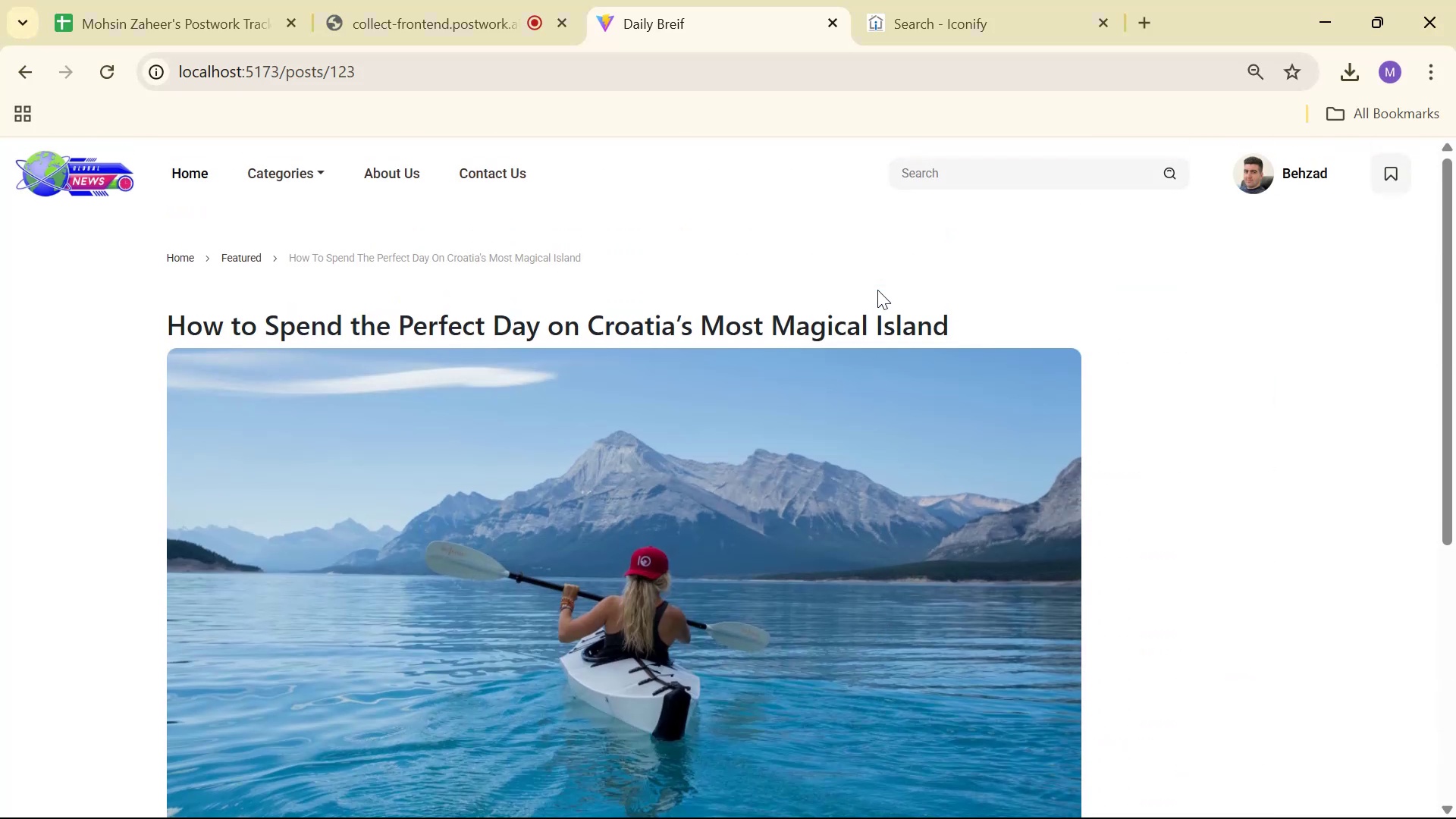 
scroll: coordinate [893, 275], scroll_direction: down, amount: 1.0
 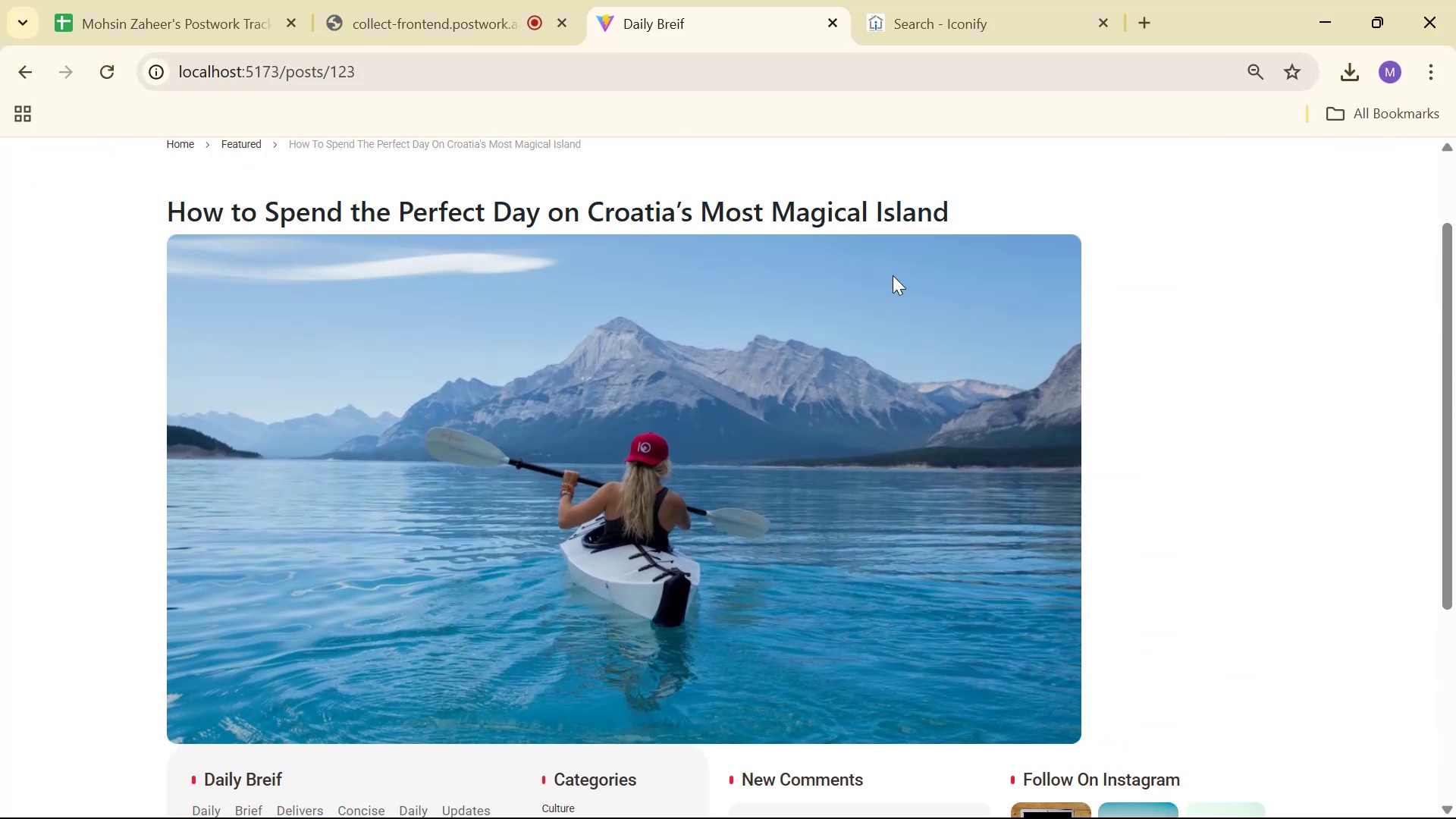 
key(Alt+AltLeft)
 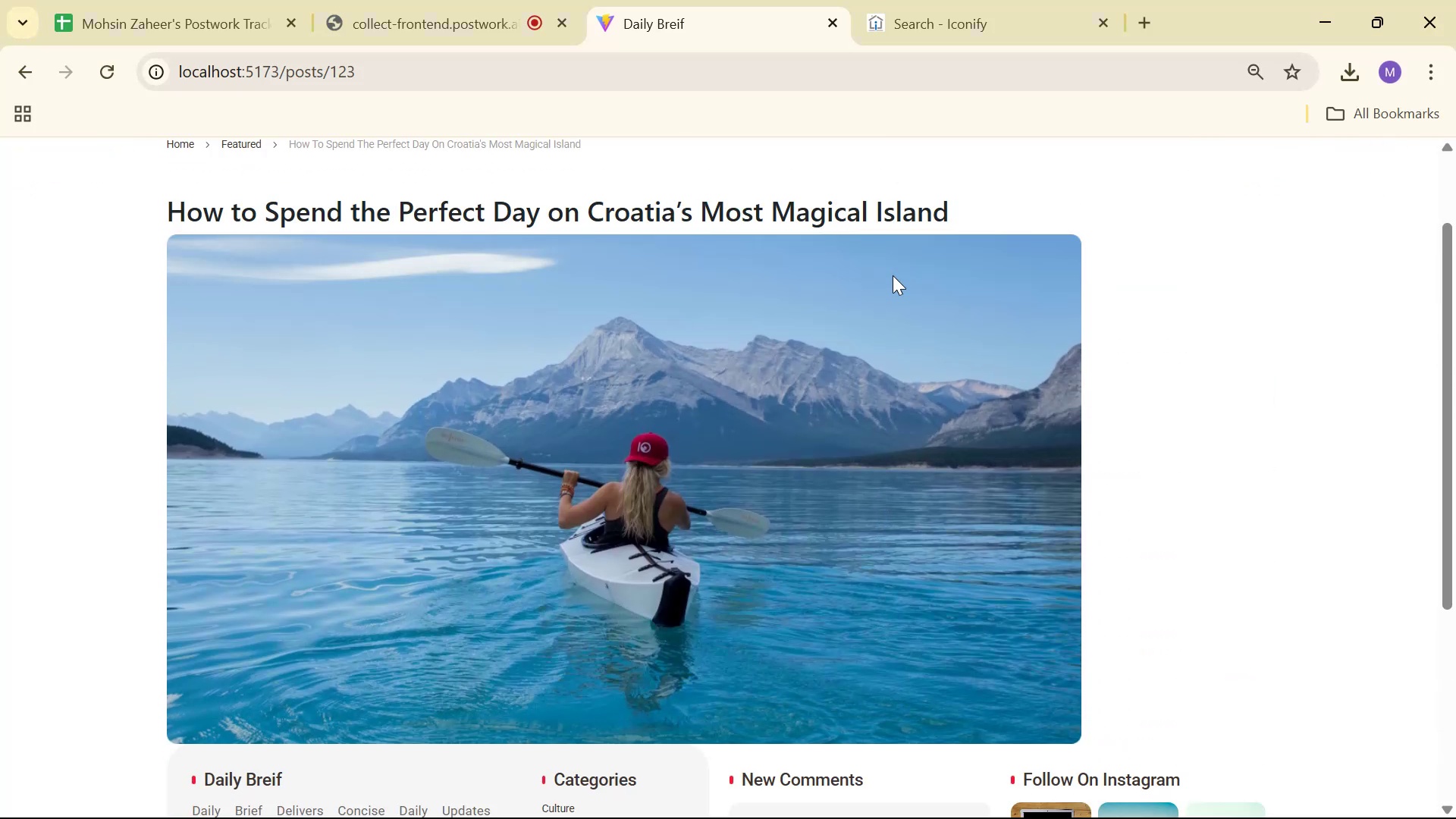 
key(Alt+Tab)
 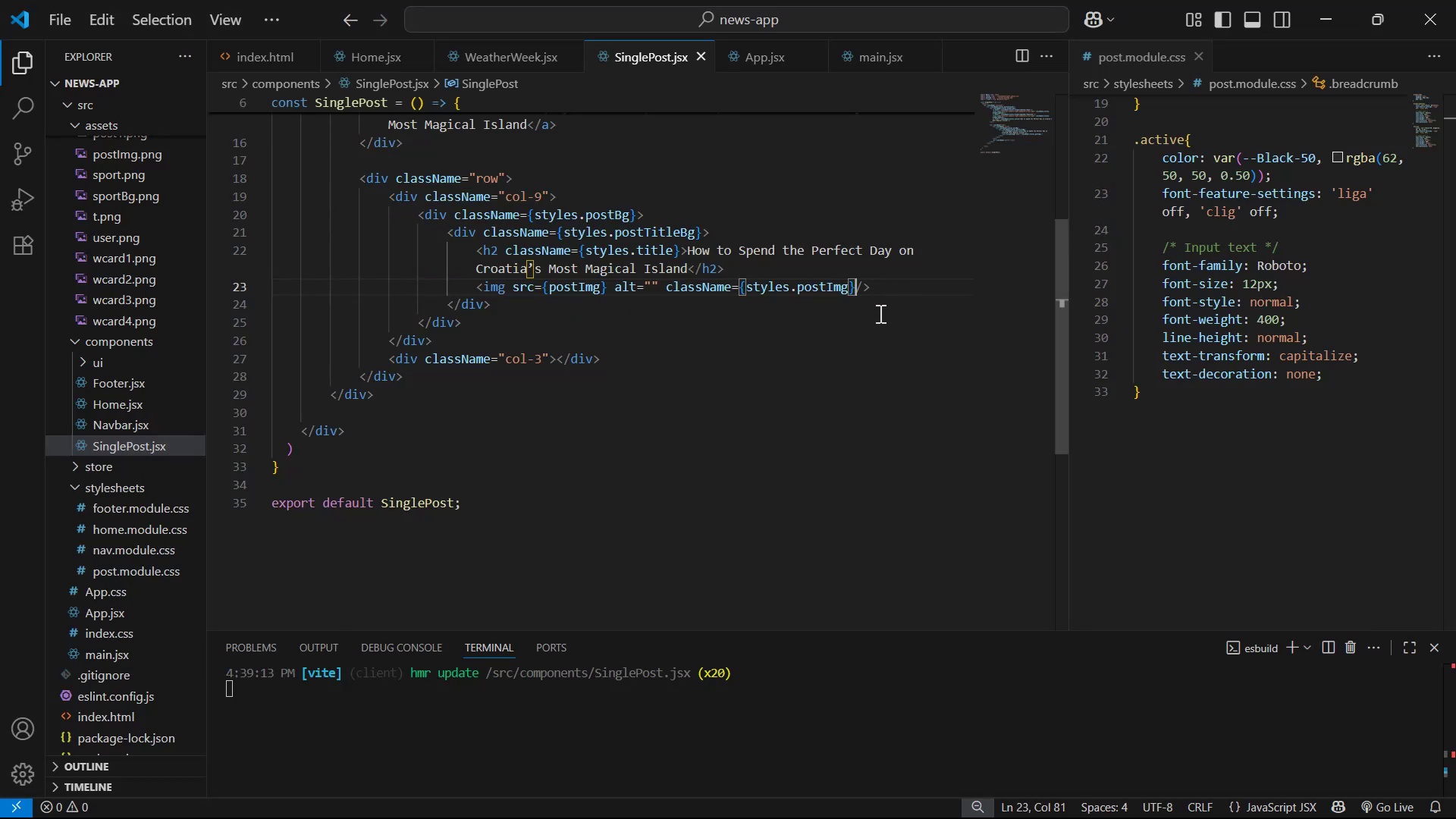 
scroll: coordinate [891, 321], scroll_direction: up, amount: 1.0
 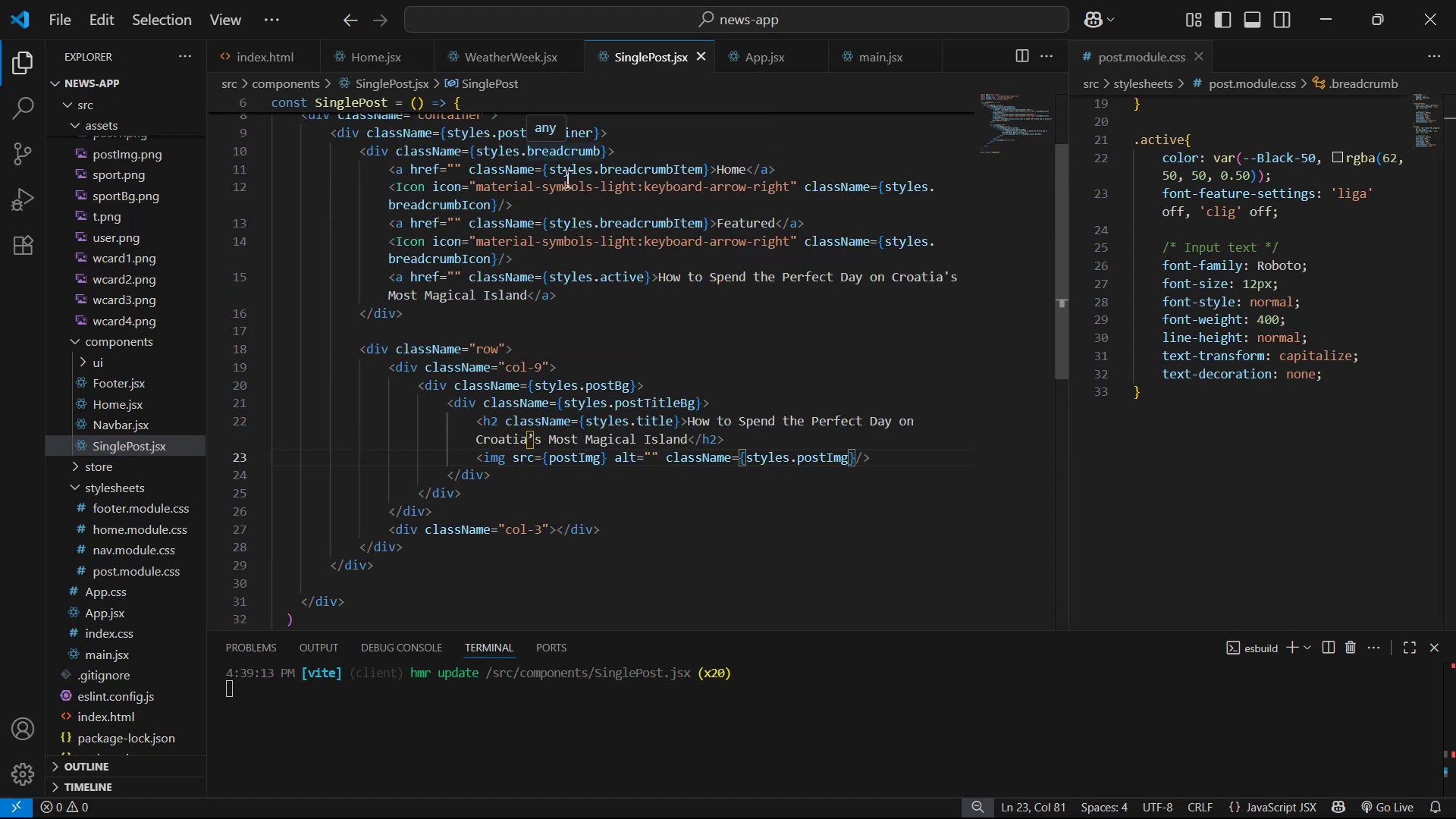 
scroll: coordinate [763, 297], scroll_direction: down, amount: 1.0
 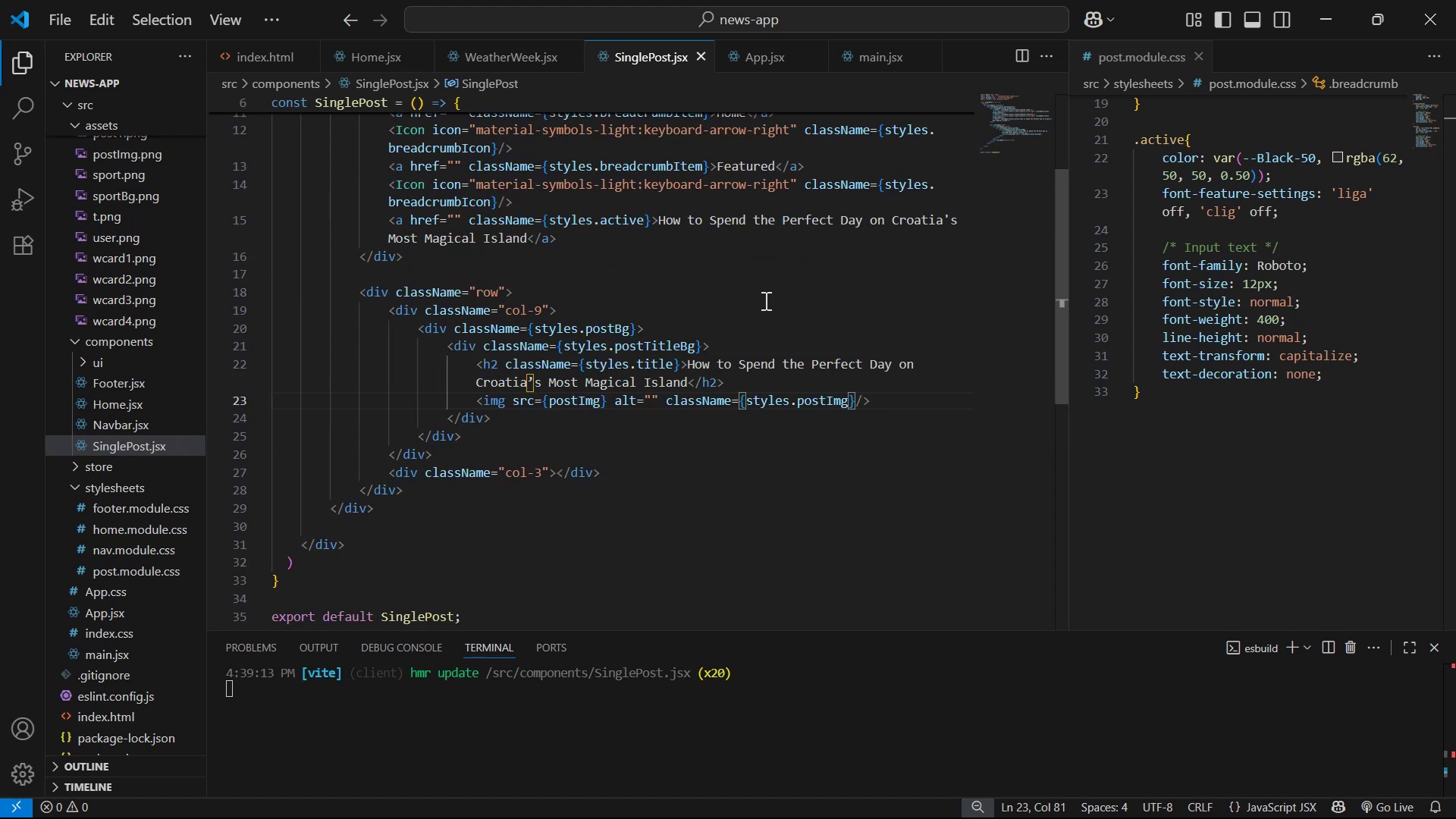 
scroll: coordinate [764, 300], scroll_direction: up, amount: 2.0
 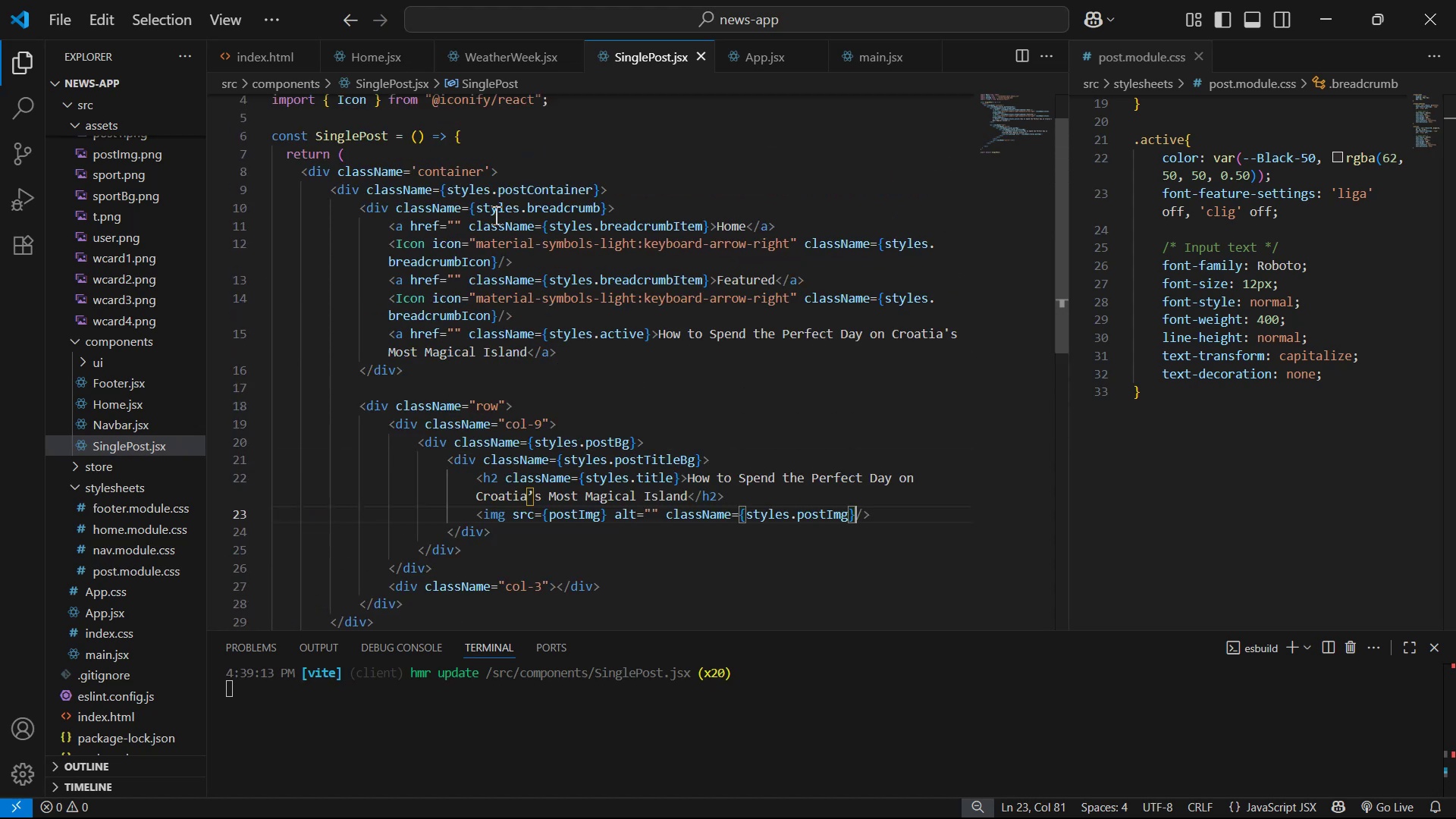 
left_click_drag(start_coordinate=[491, 190], to_coordinate=[591, 192])
 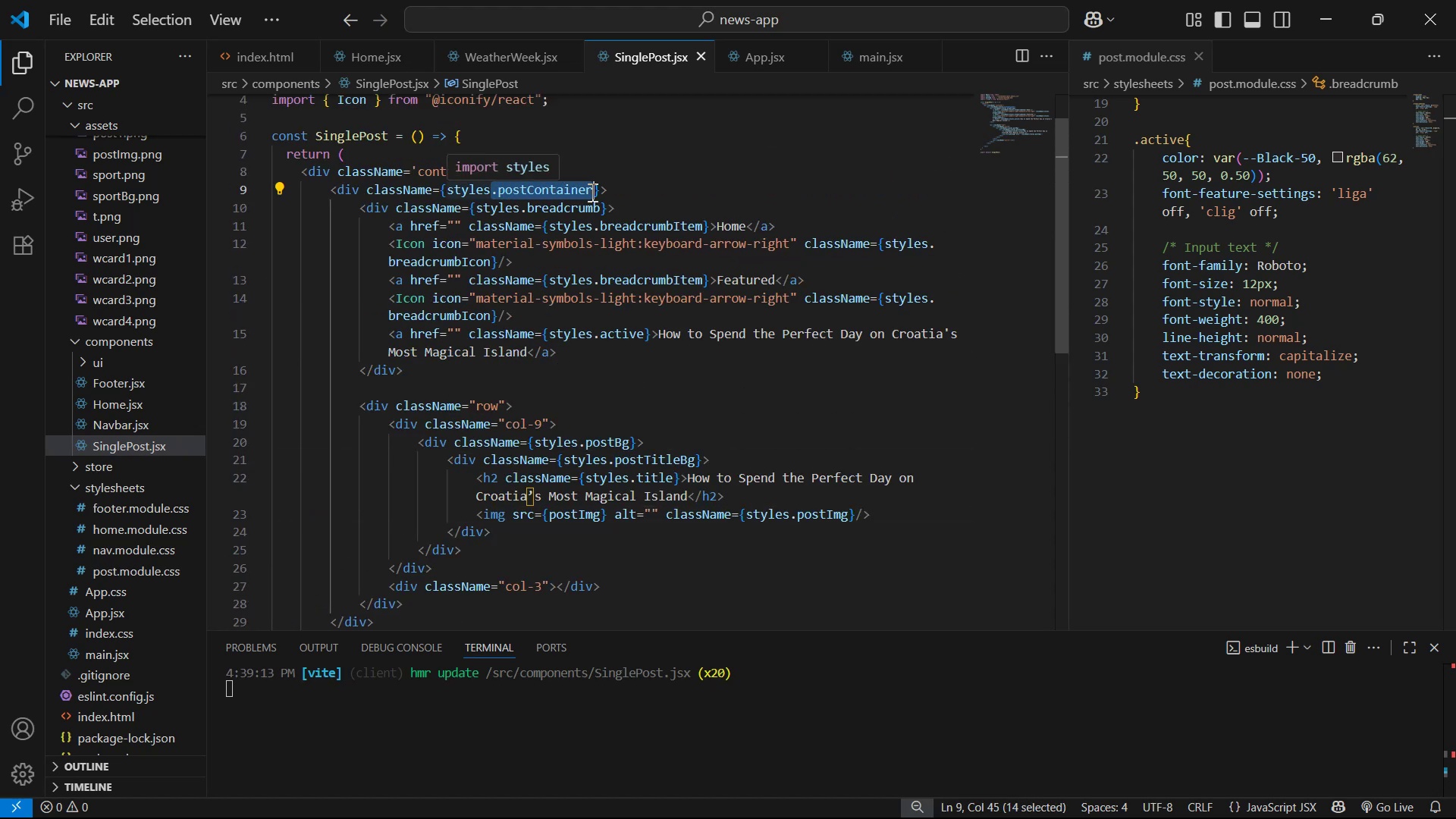 
key(Control+C)
 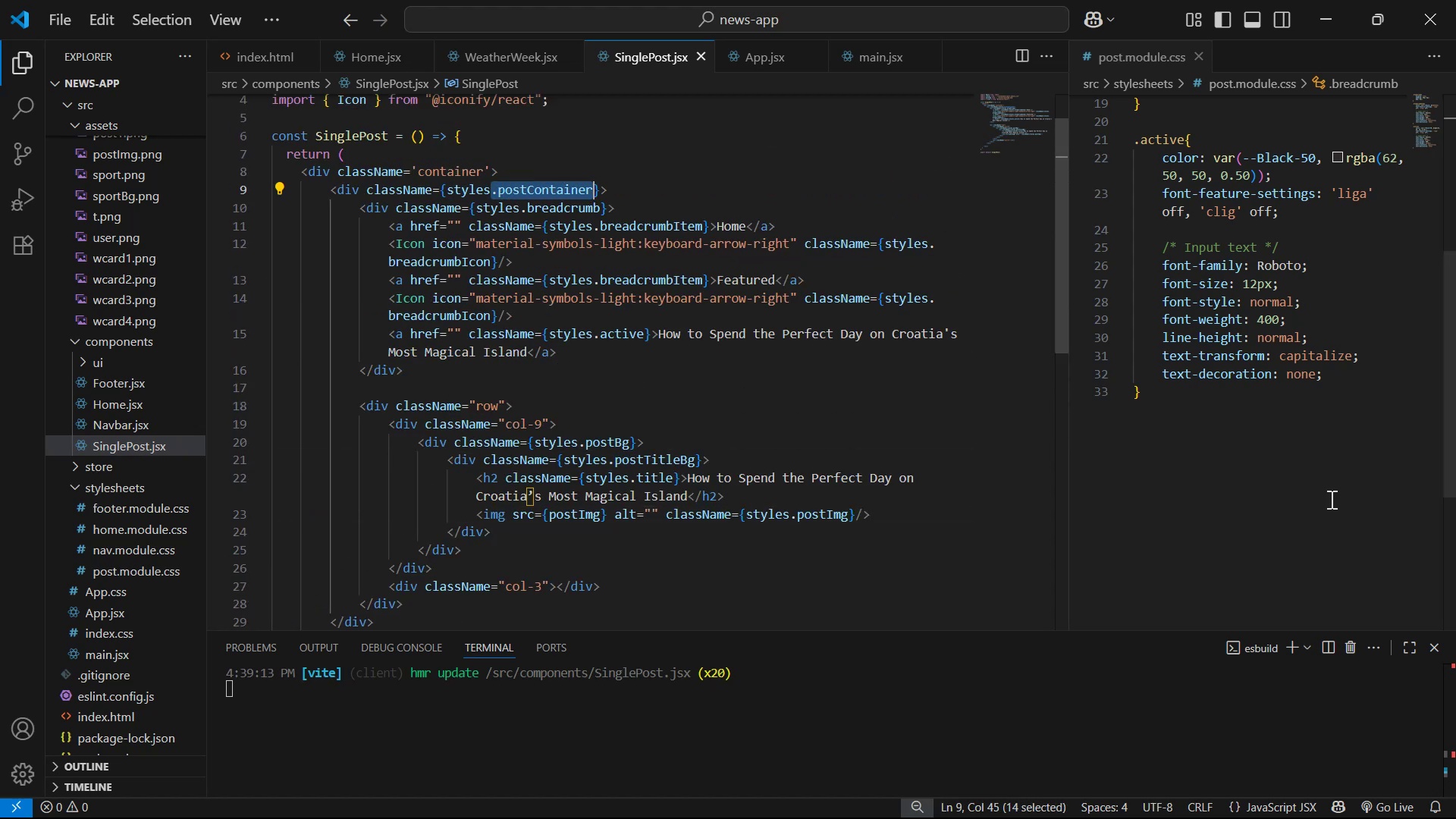 
scroll: coordinate [1272, 413], scroll_direction: up, amount: 16.0
 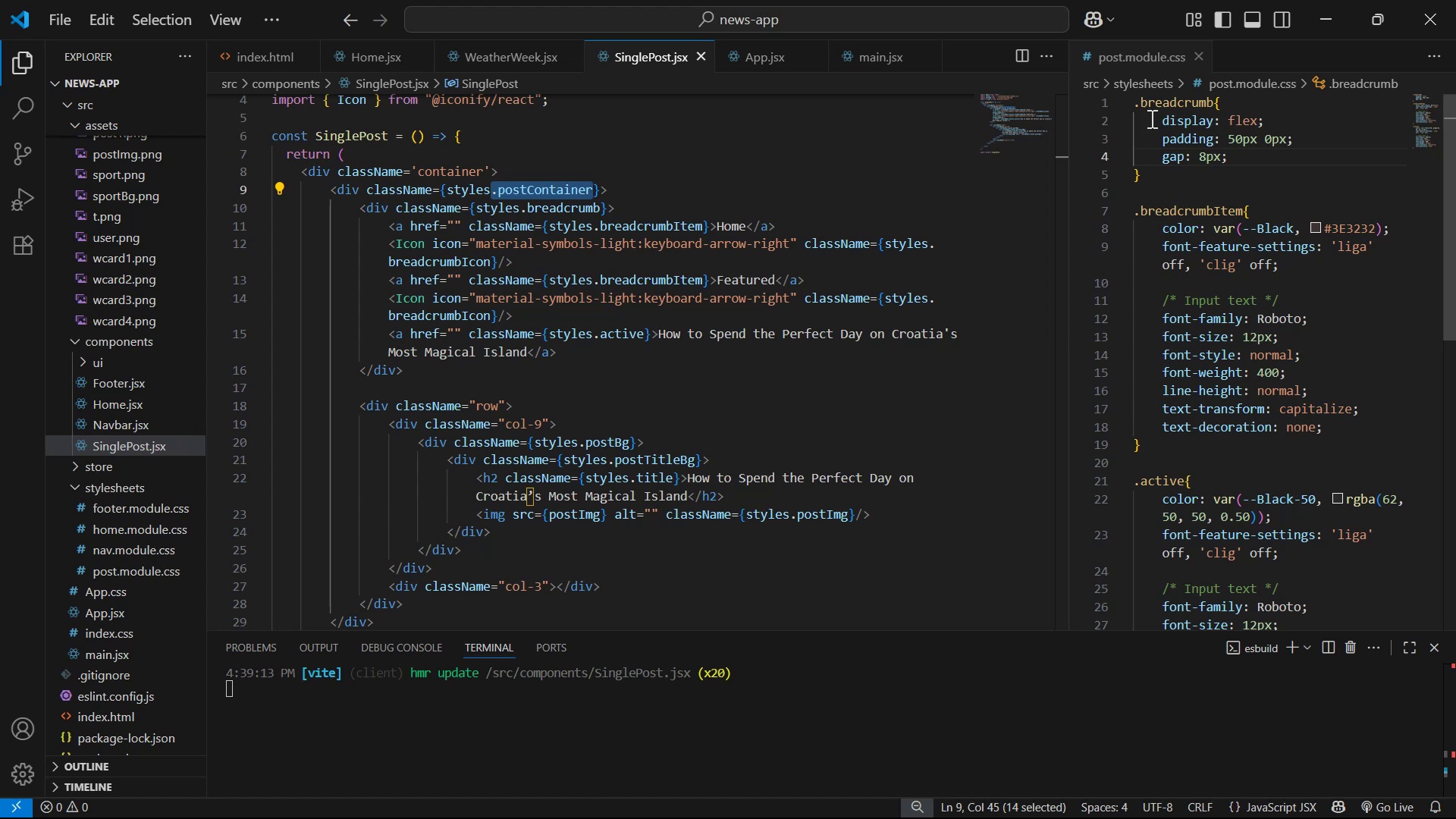 
left_click([1145, 121])
 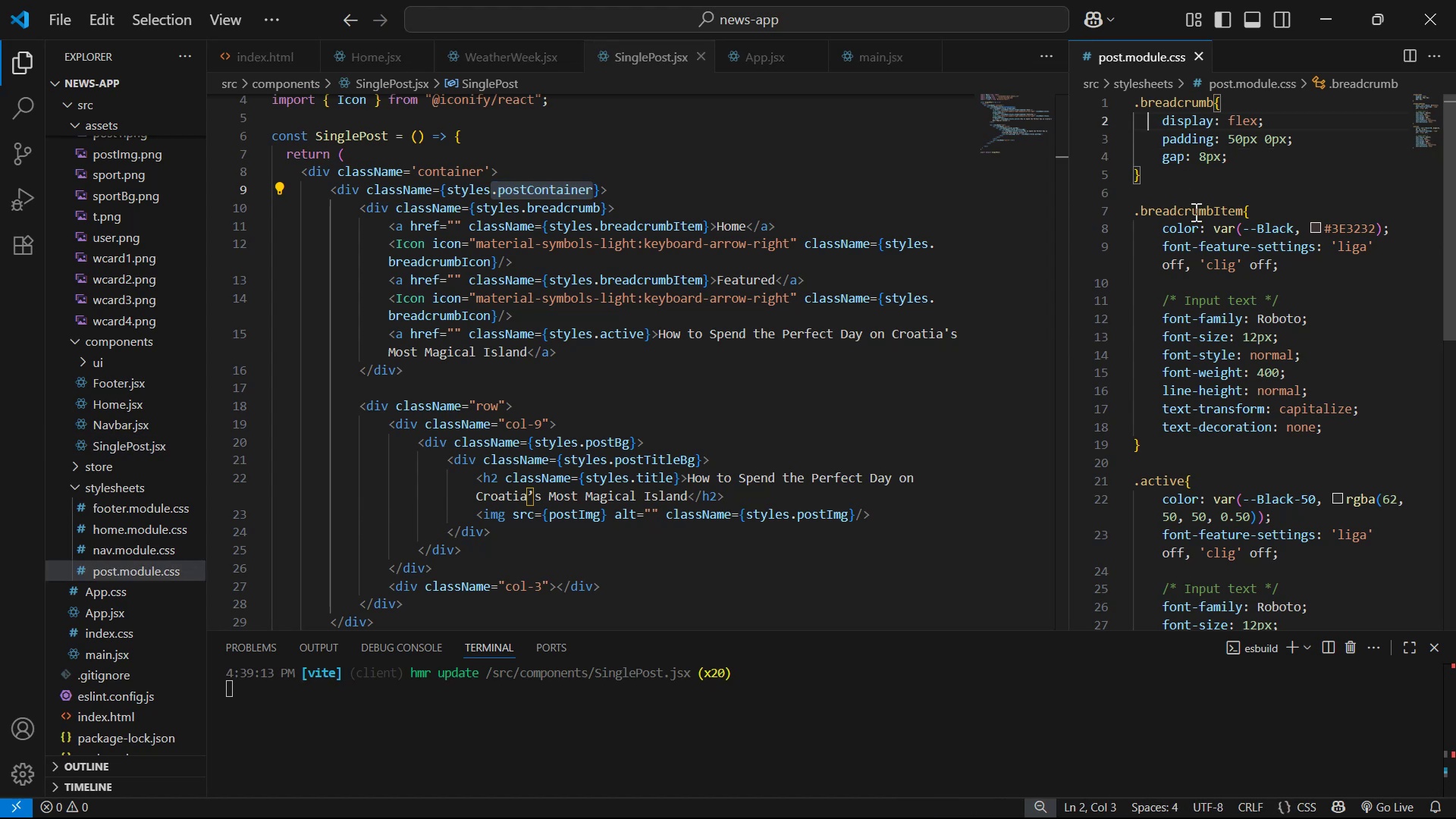 
key(Control+ArrowUp)
 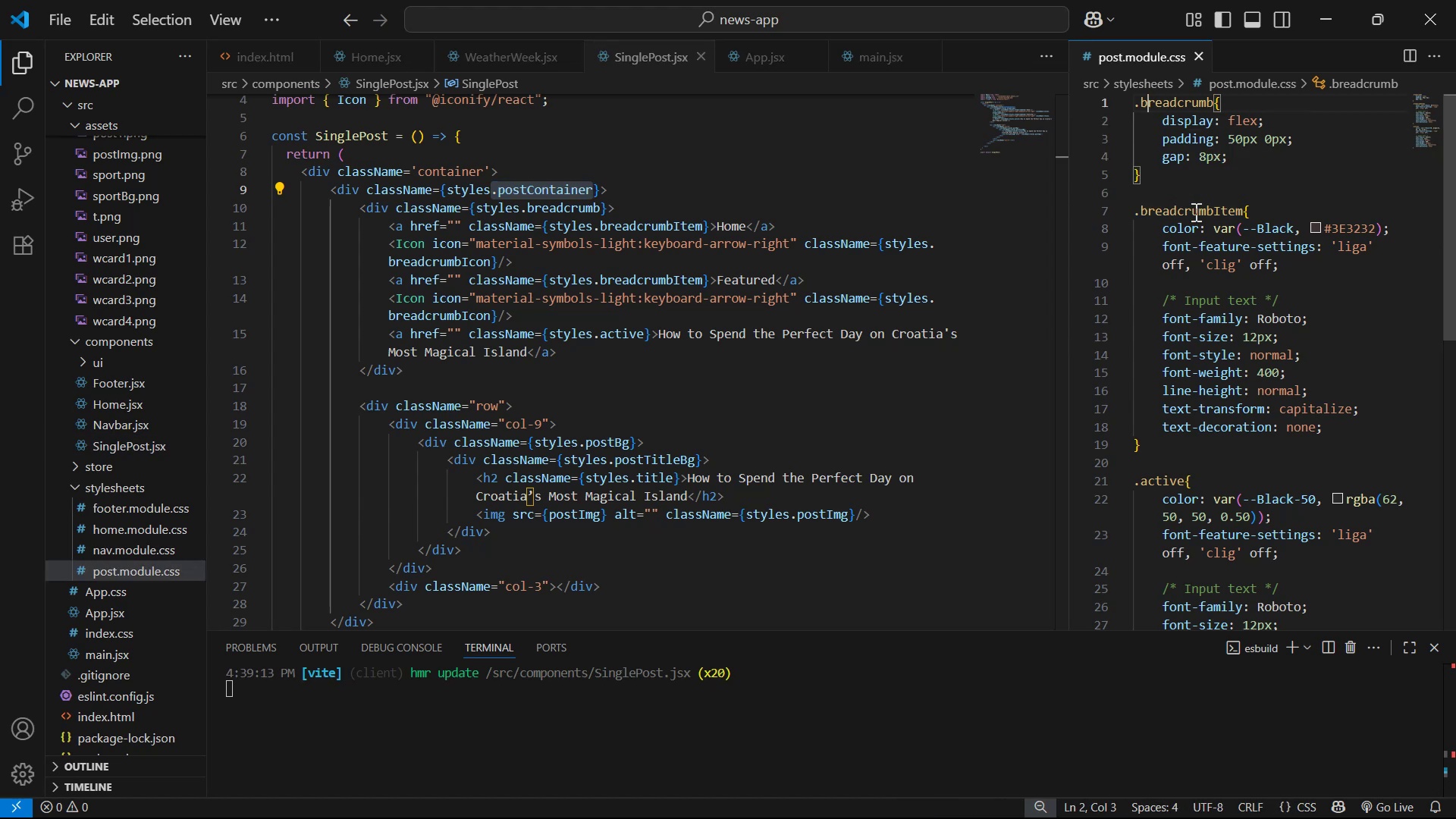 
key(Control+ArrowLeft)
 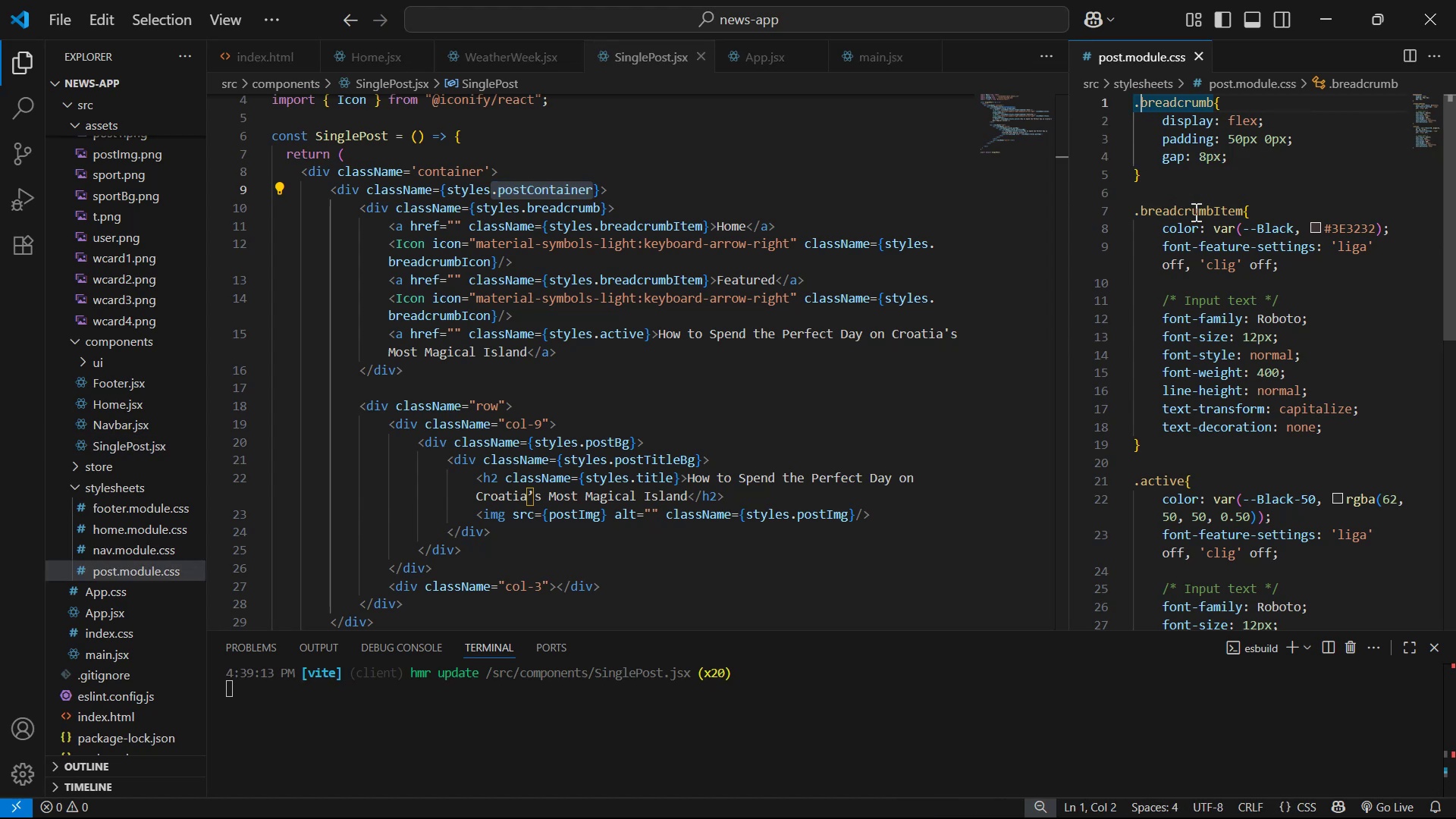 
key(Control+ArrowLeft)
 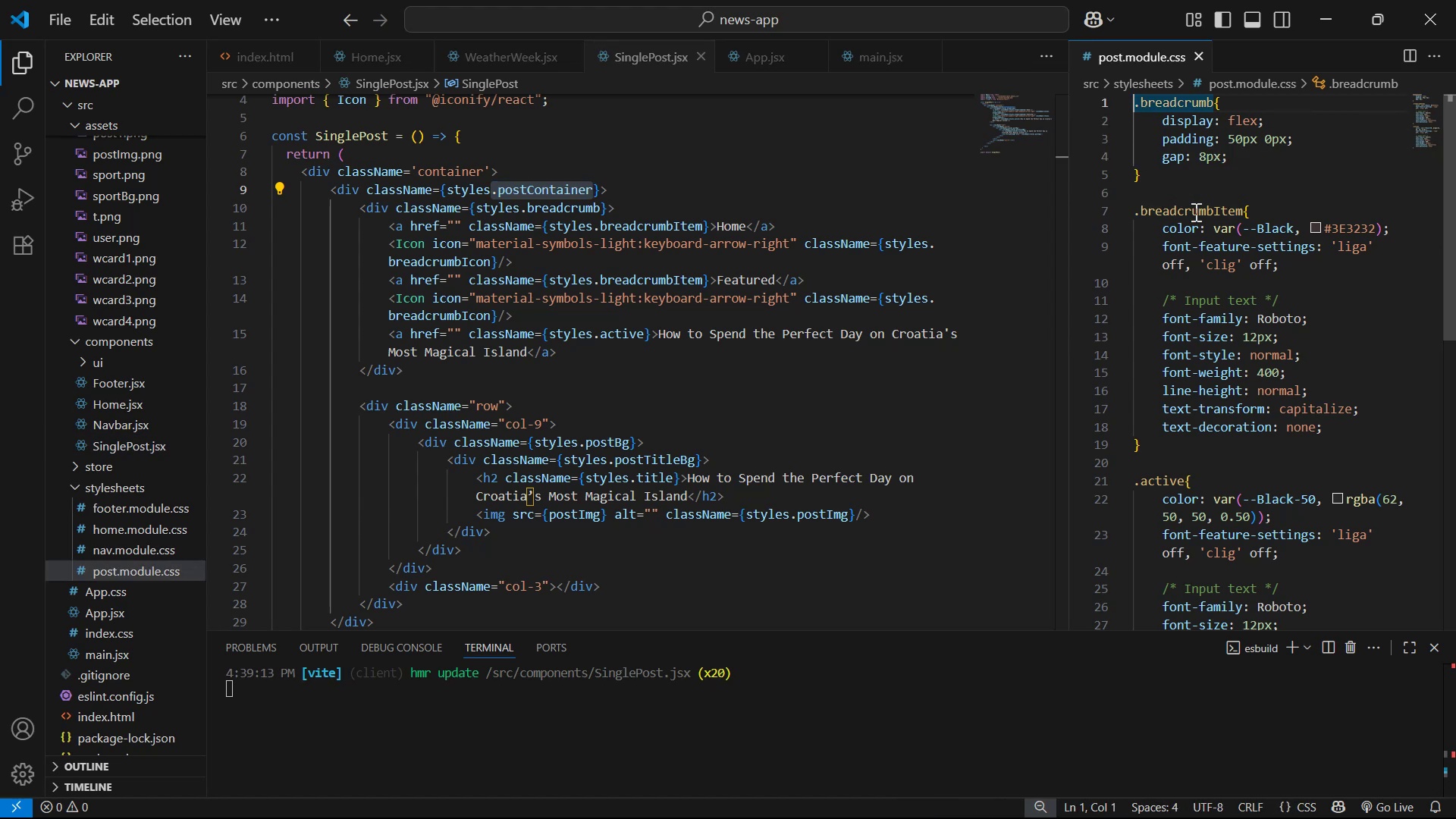 
key(Control+Enter)
 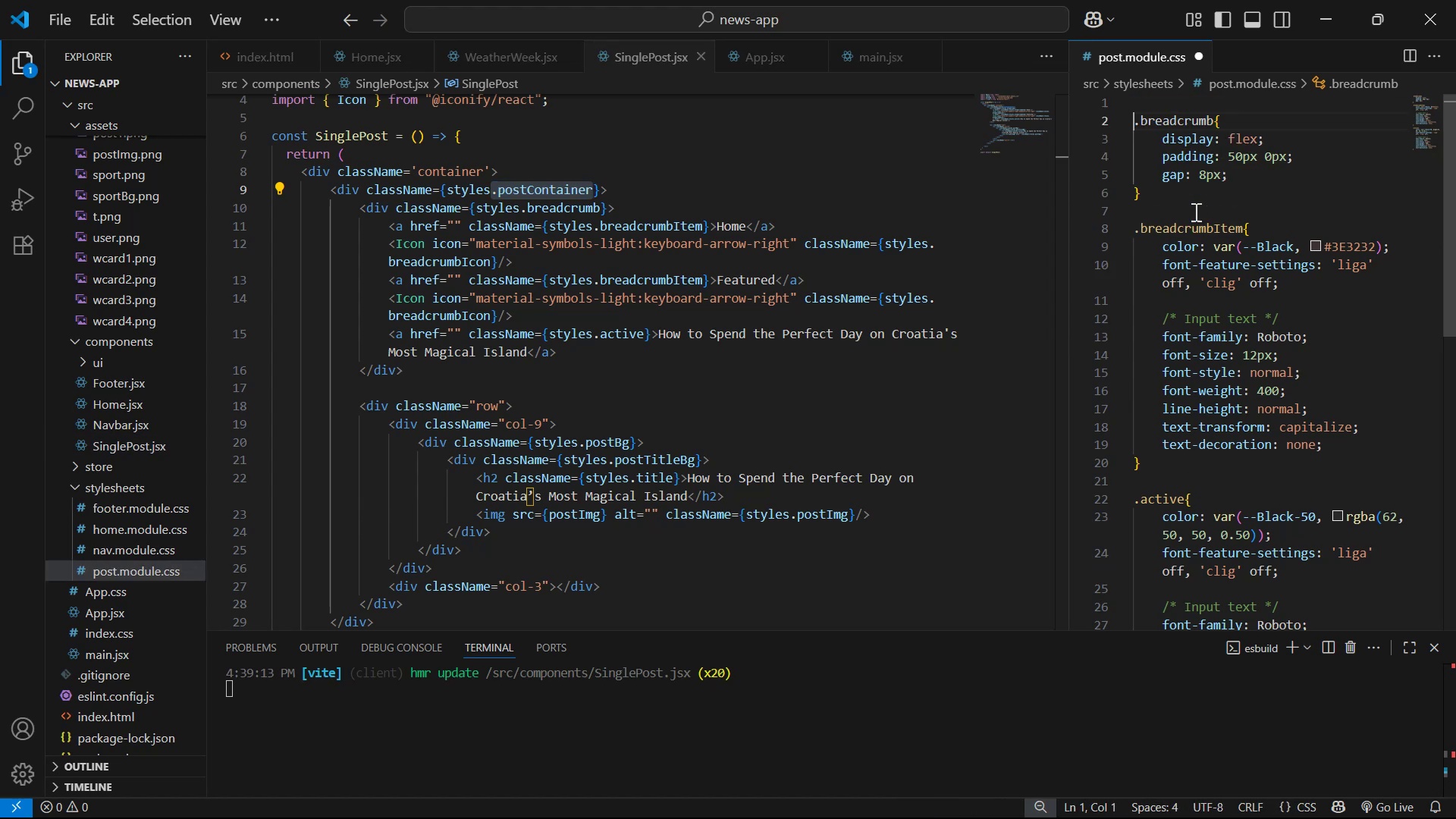 
key(Enter)
 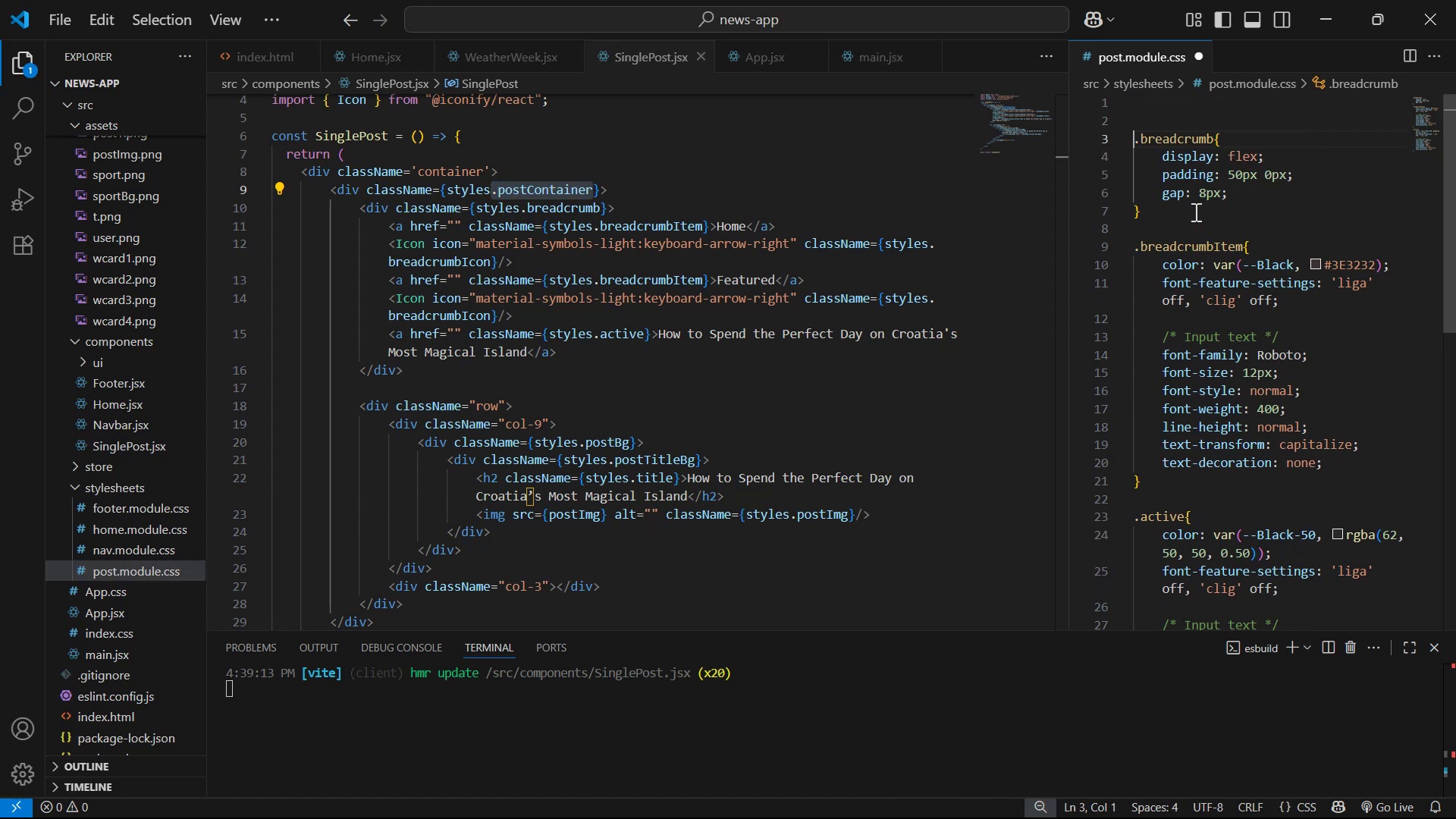 
key(ArrowUp)
 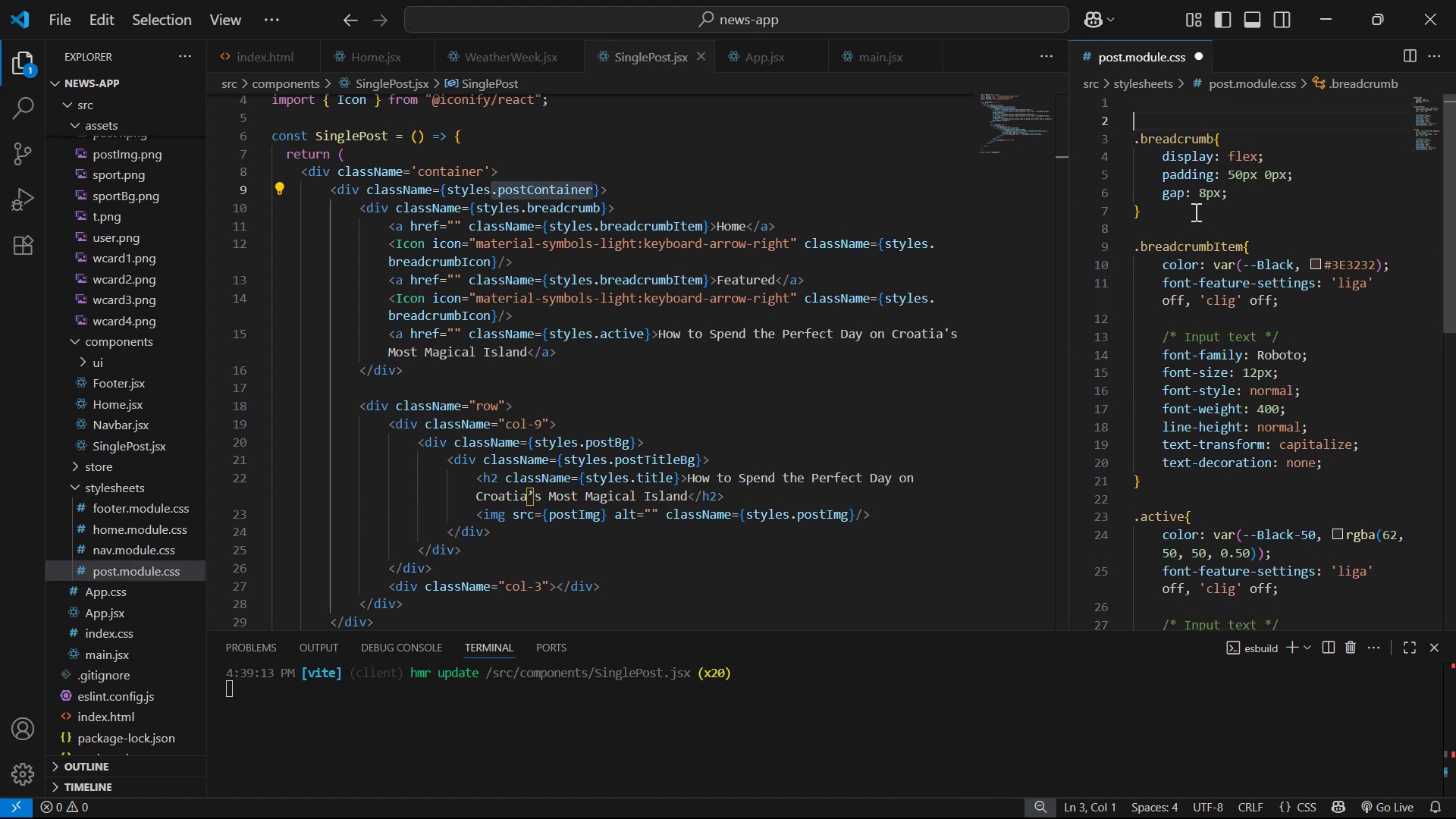 
key(ArrowUp)
 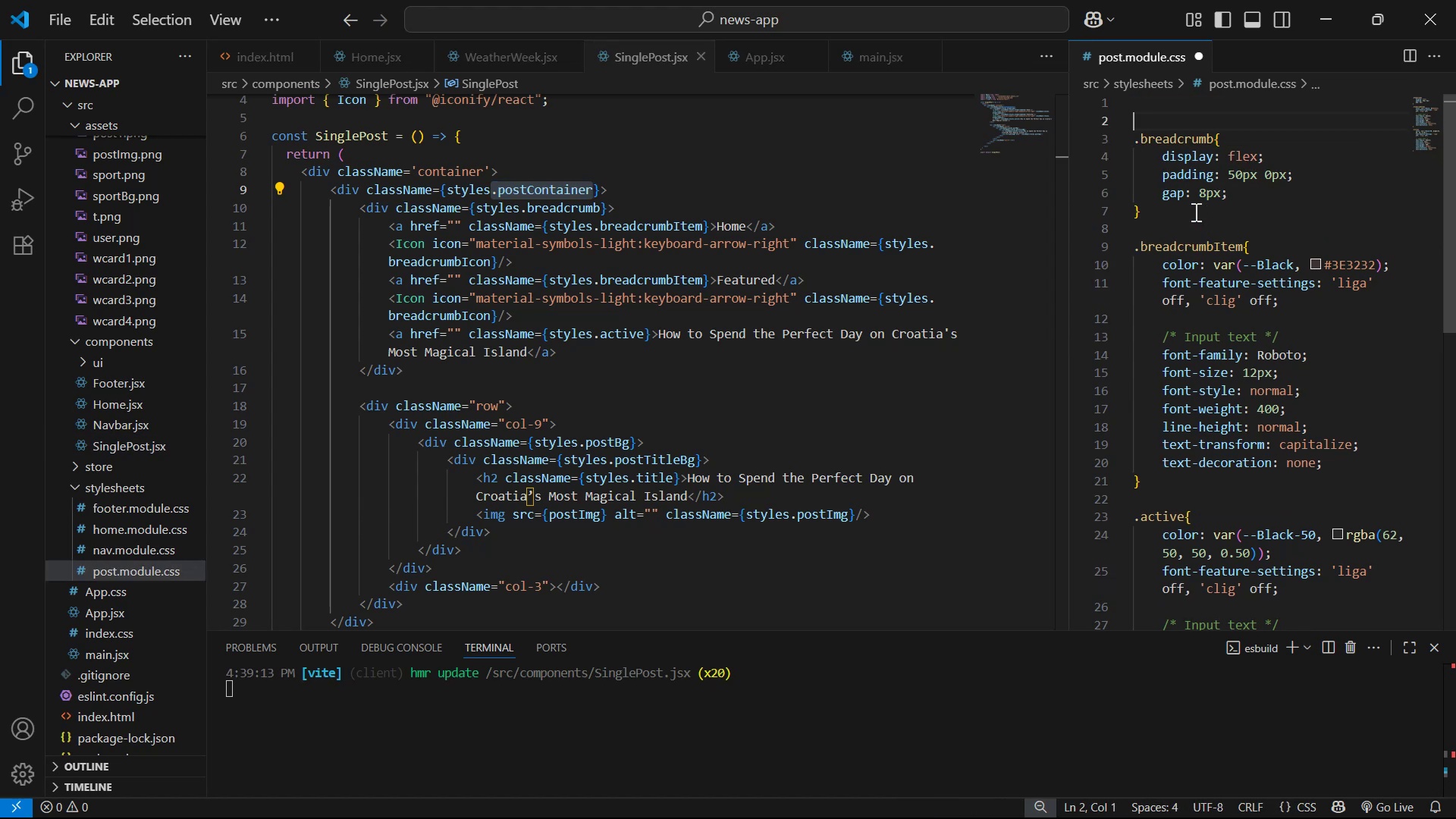 
key(Control+ControlLeft)
 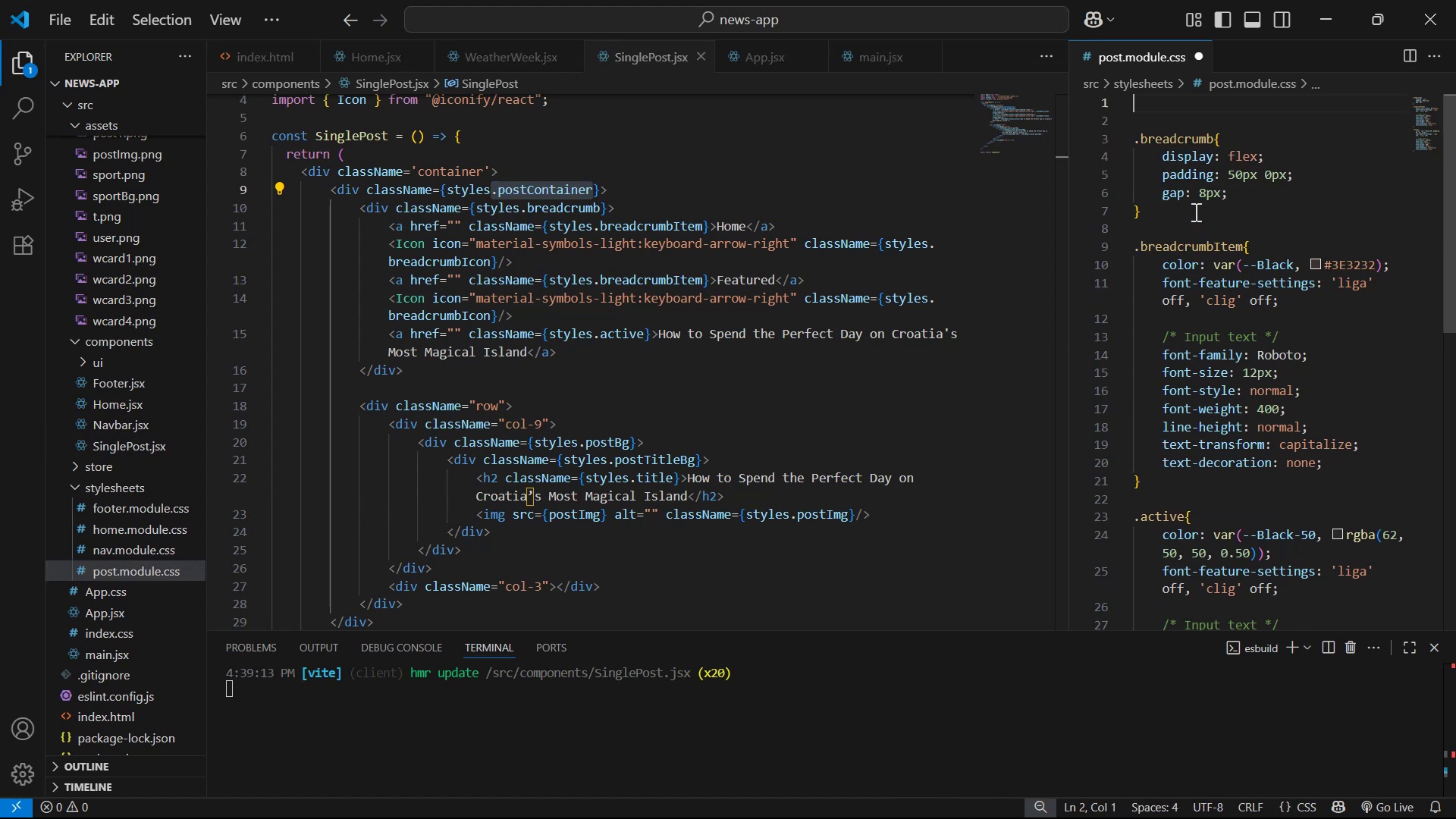 
key(Control+V)
 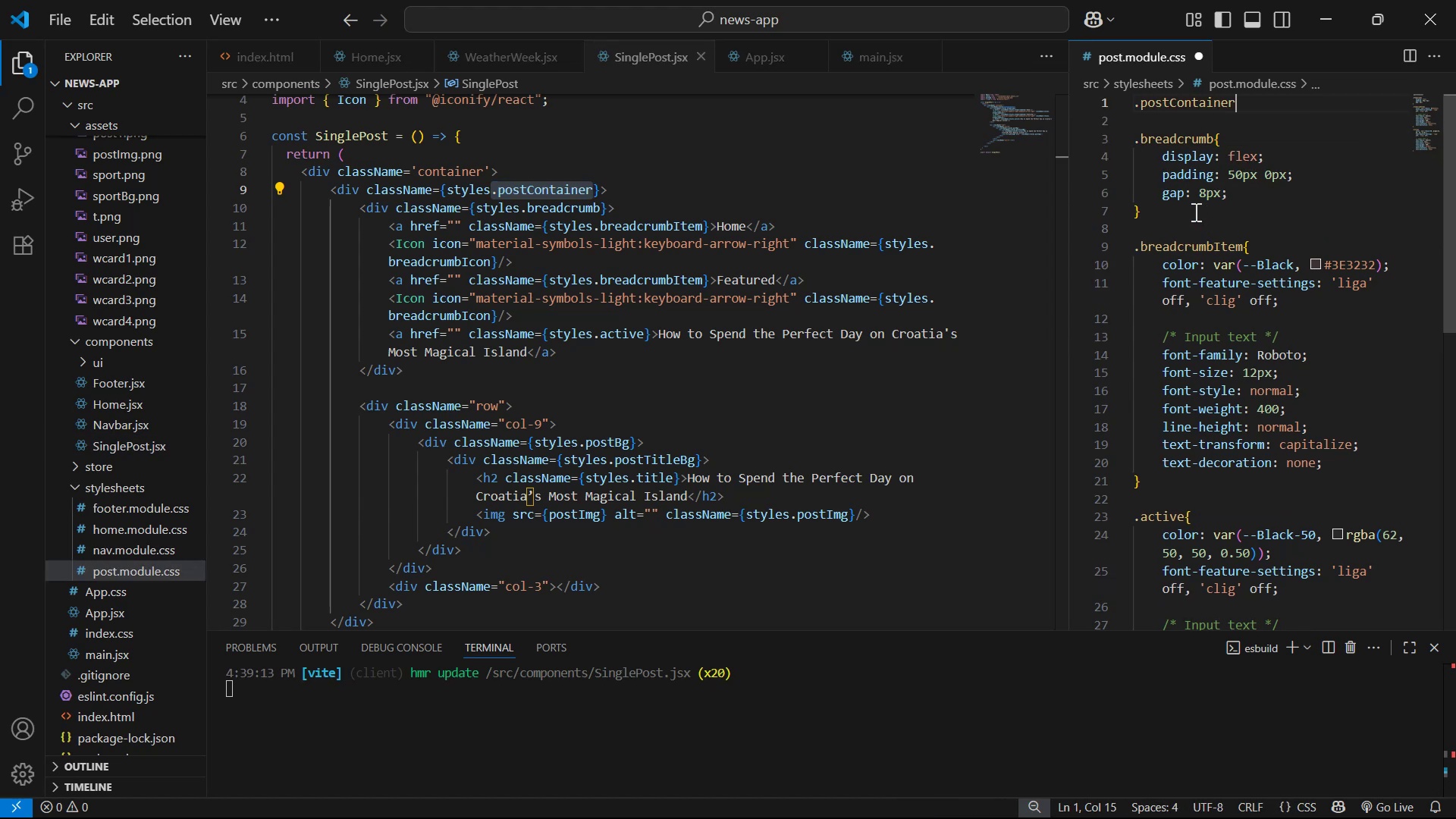 
key(Shift+BracketLeft)
 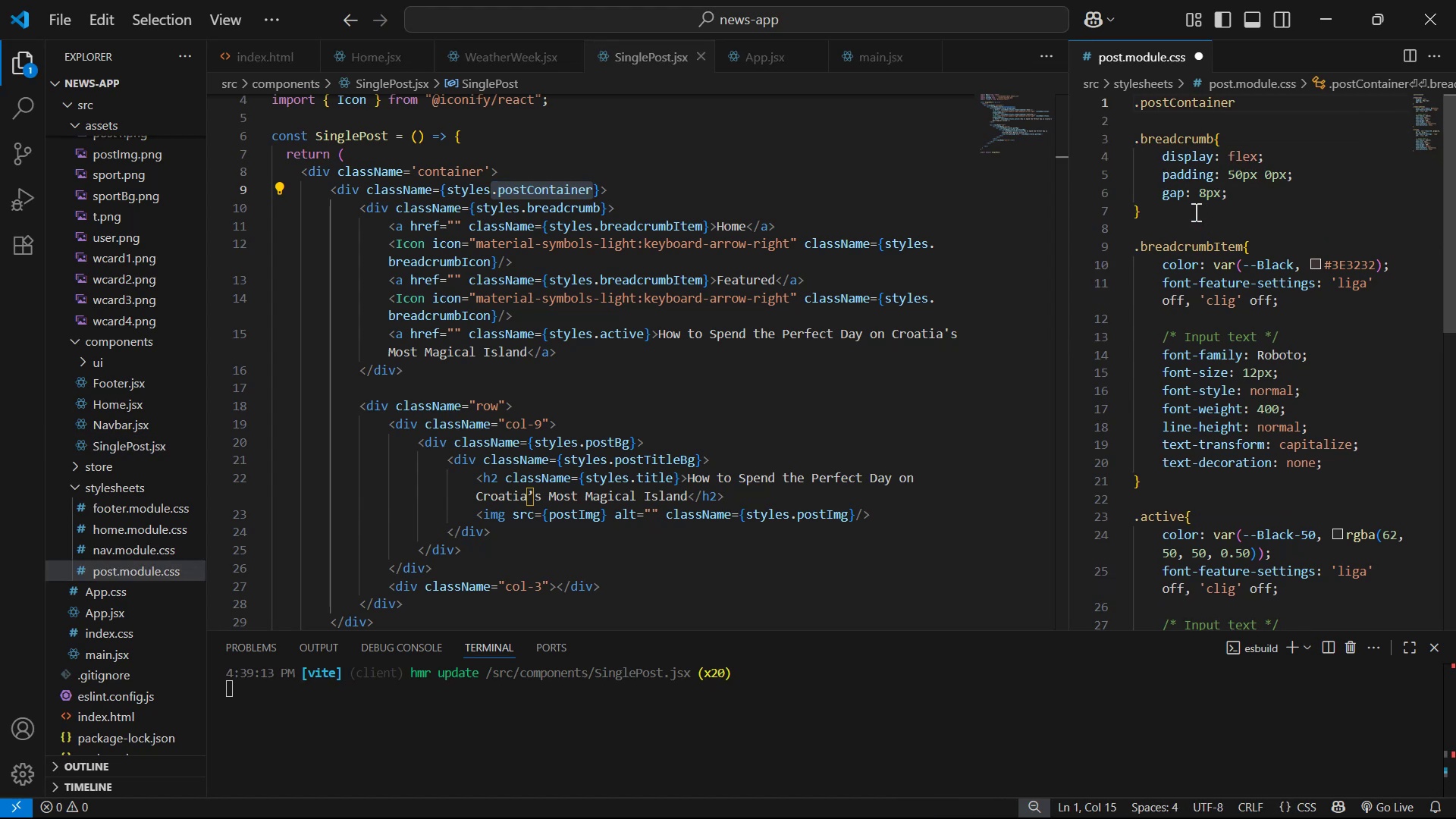 
key(Shift+Enter)
 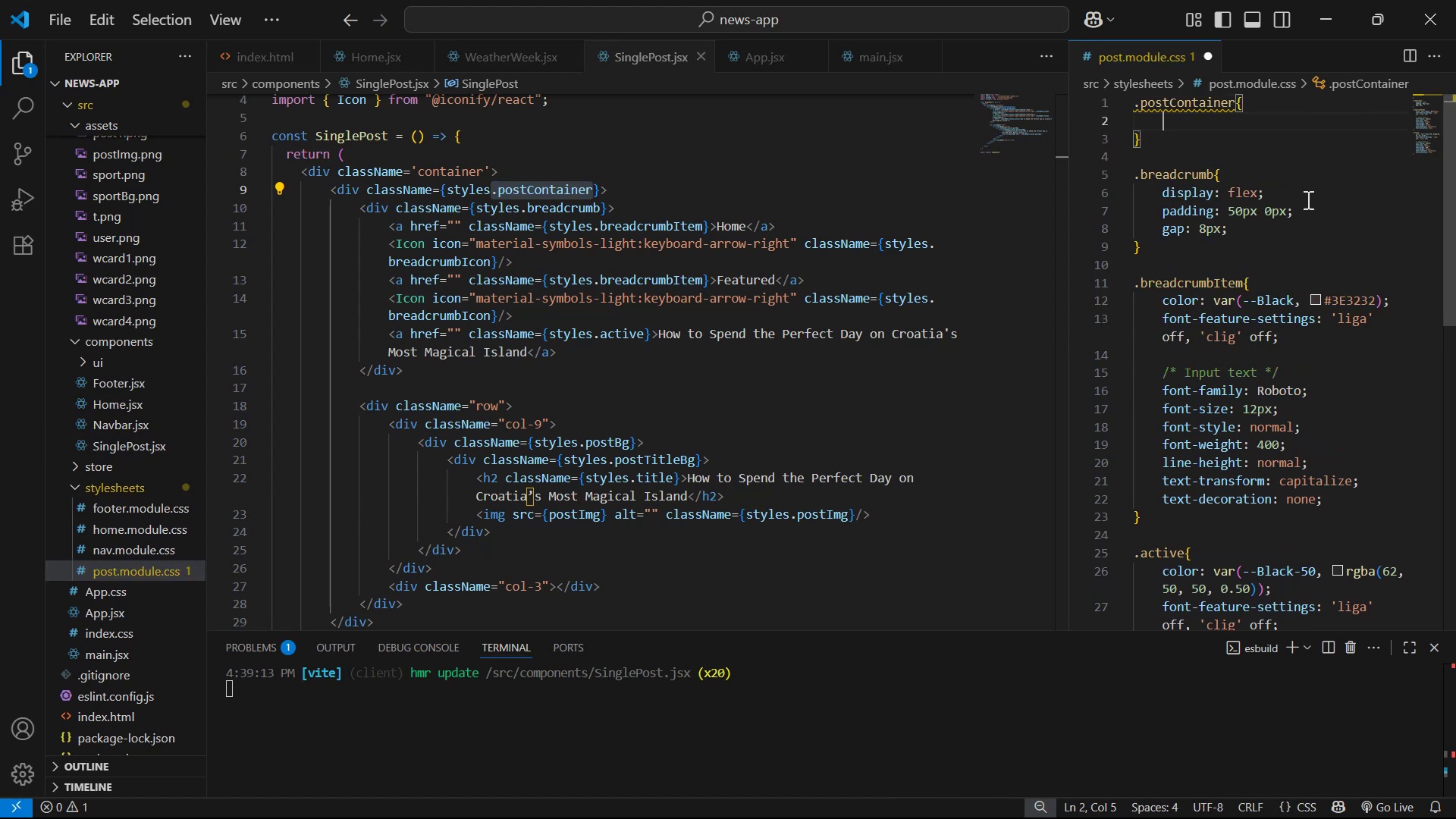 
key(Control+X)
 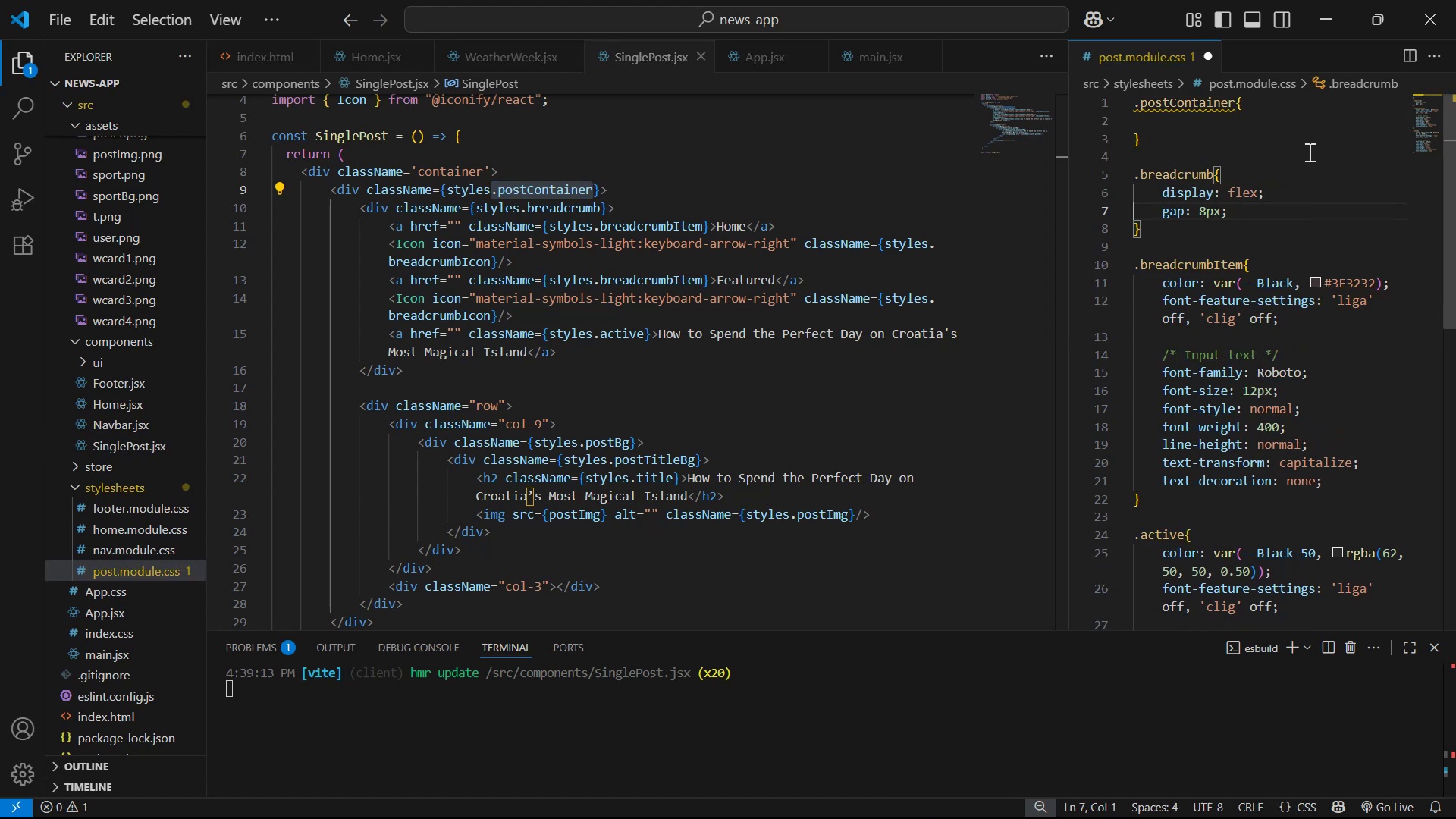 
left_click([1308, 130])
 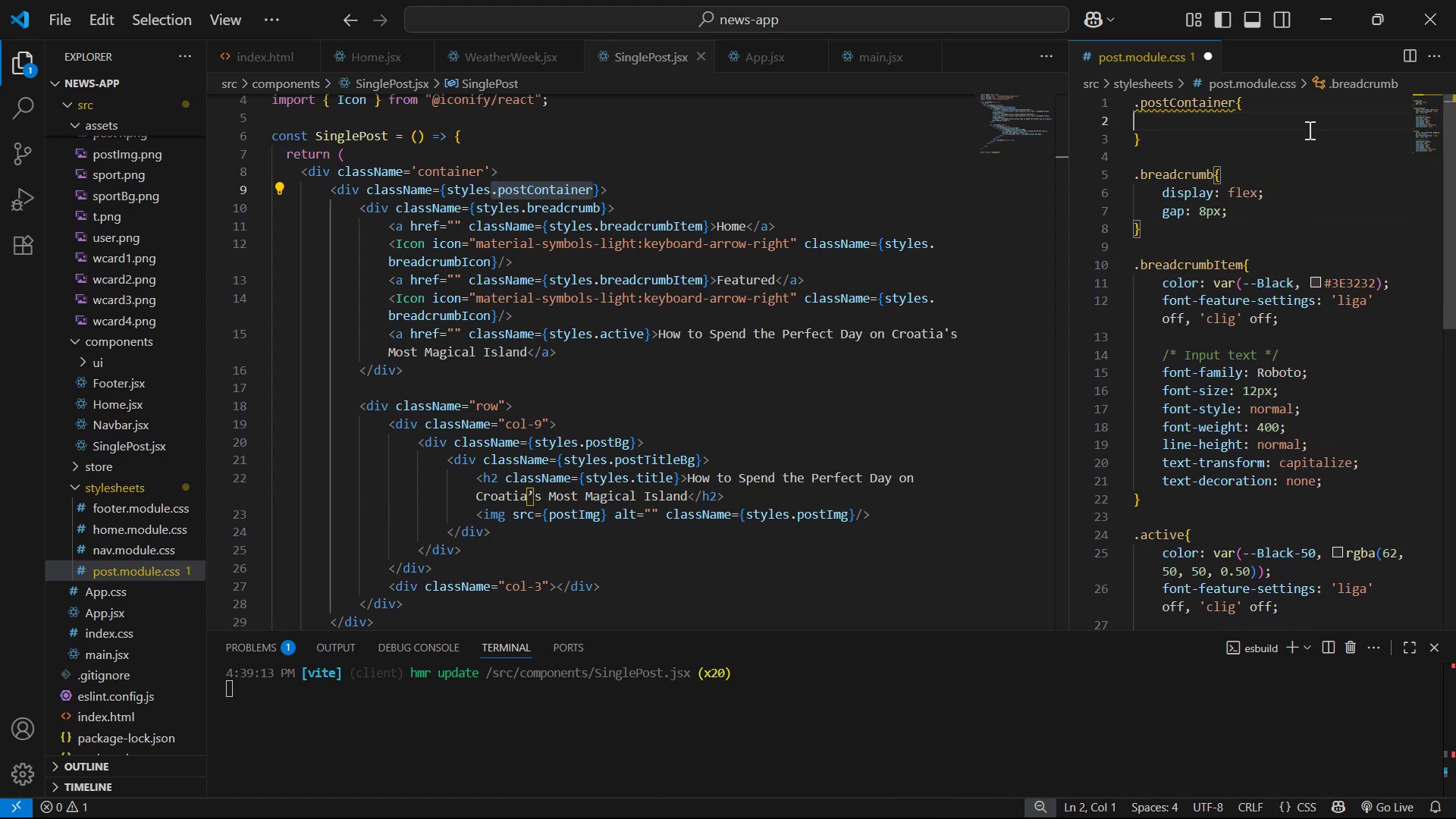 
key(Control+V)
 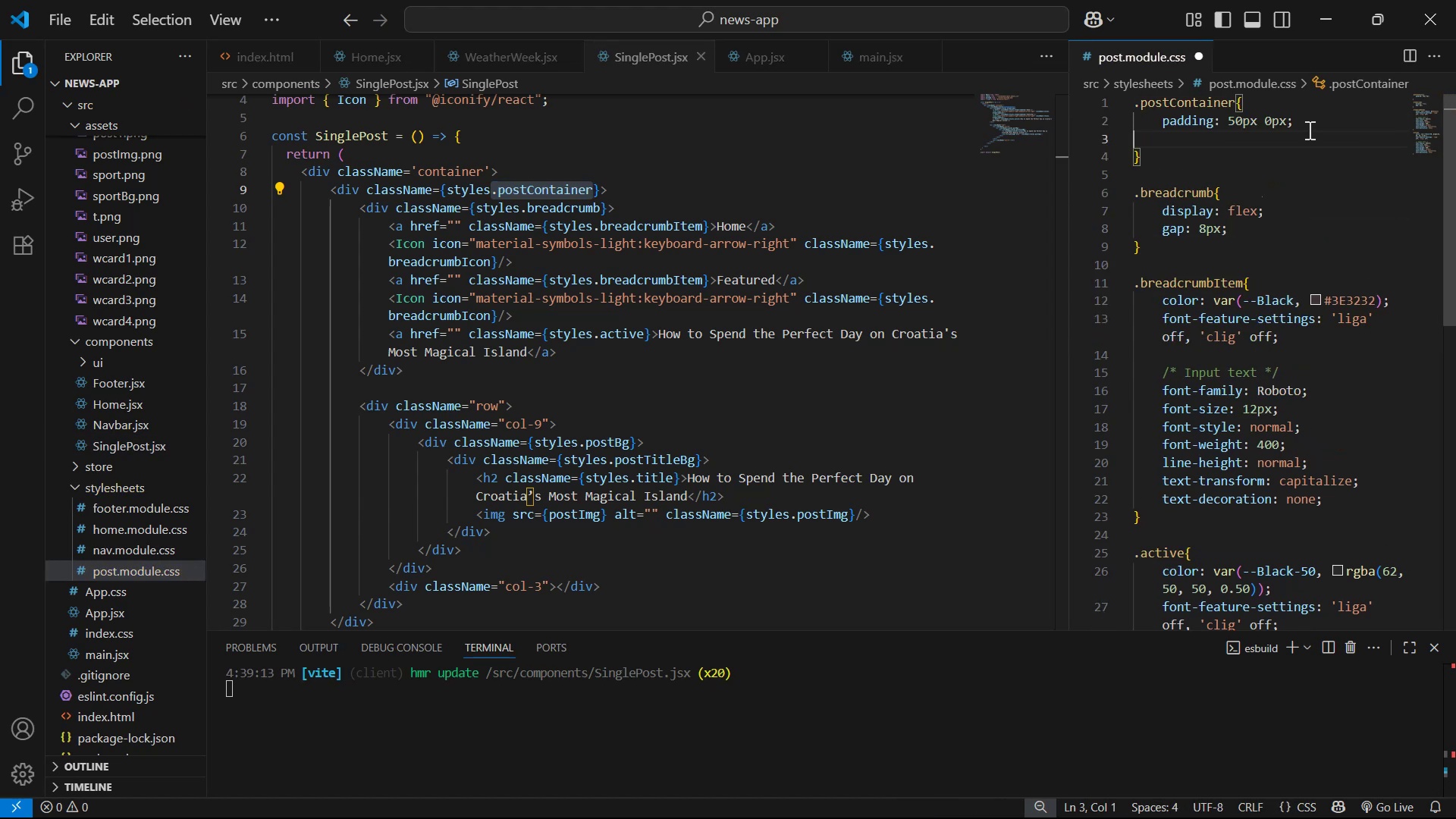 
key(Control+S)
 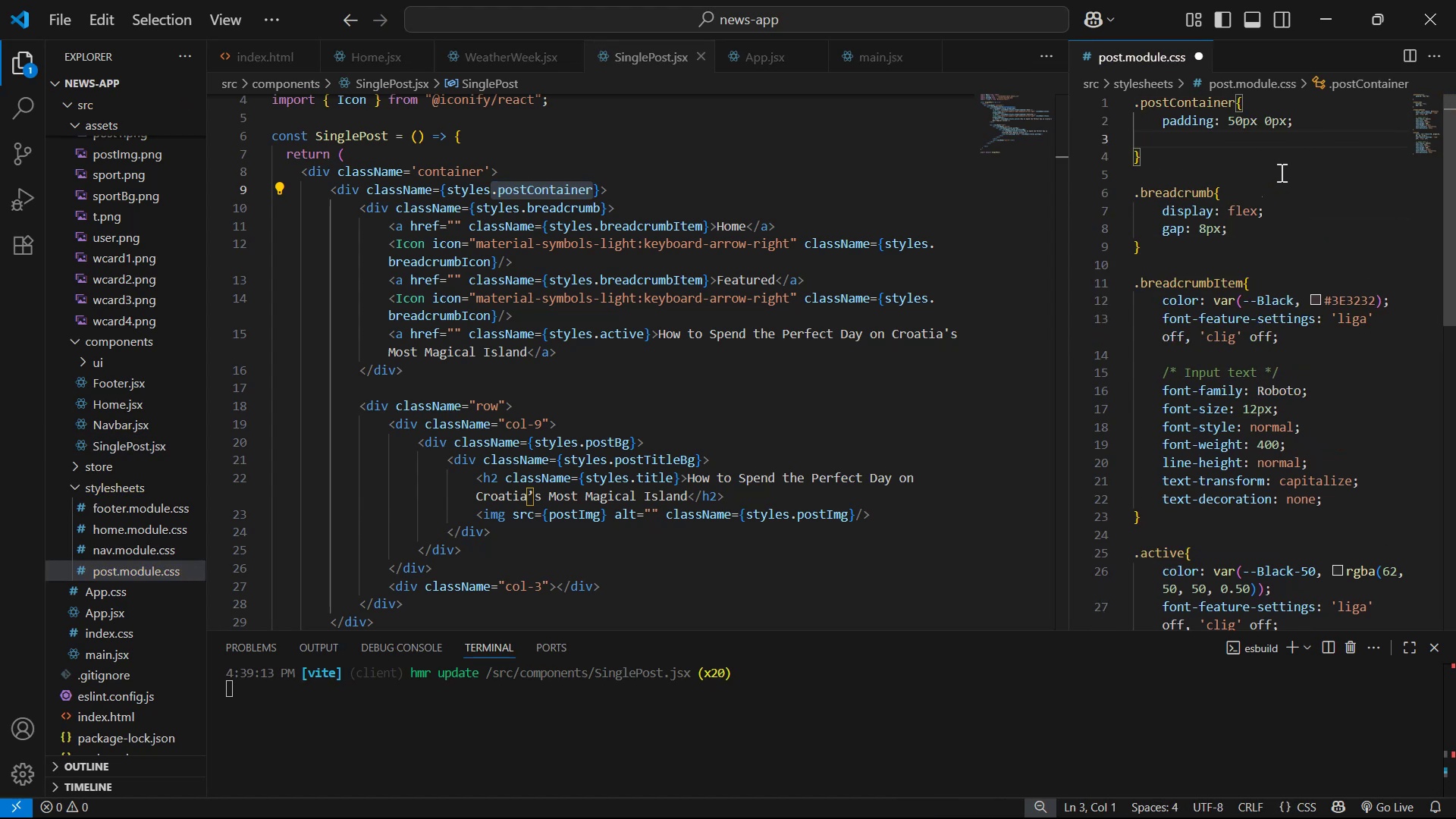 
key(Alt+AltLeft)
 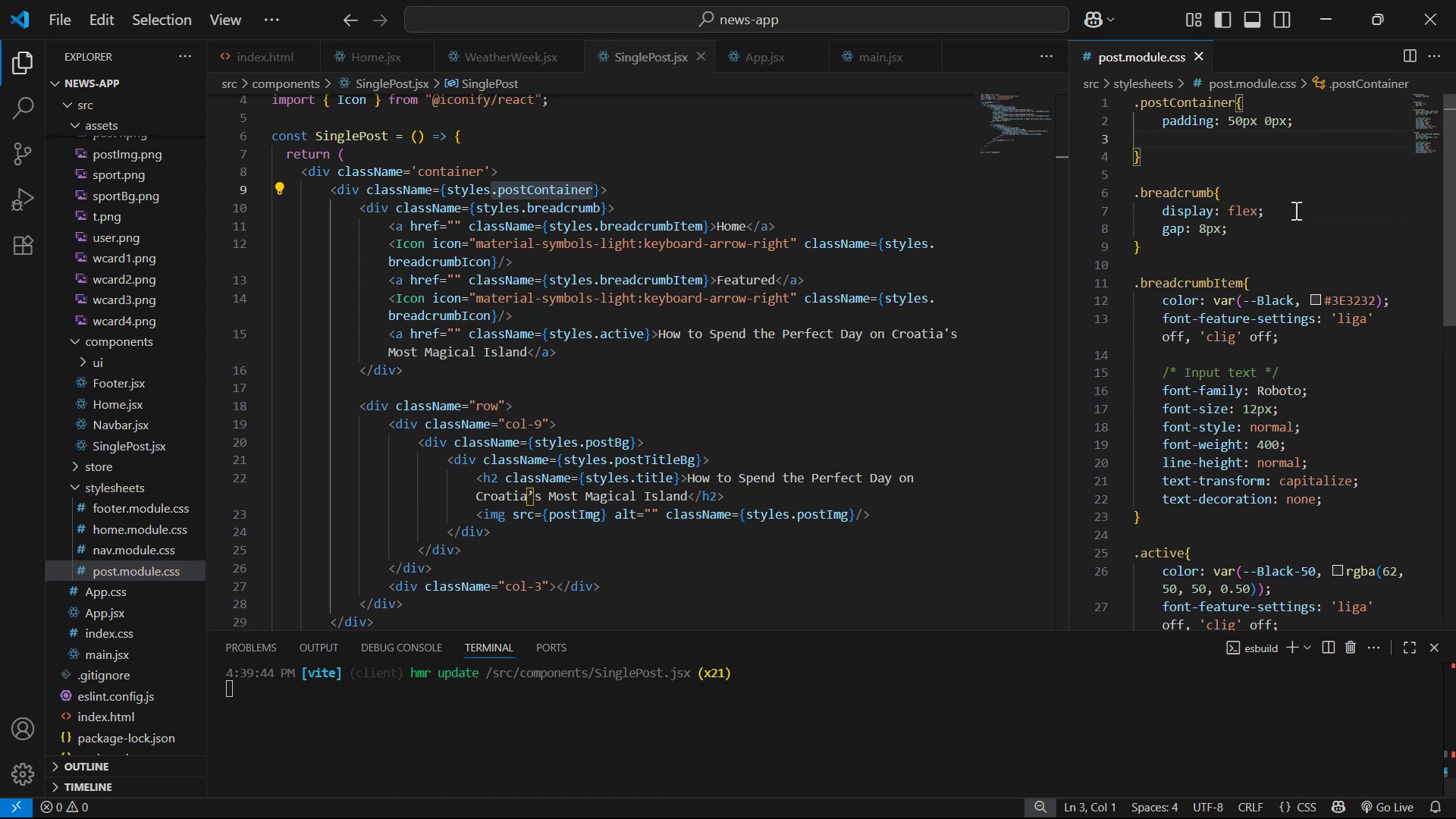 
key(Alt+Tab)
 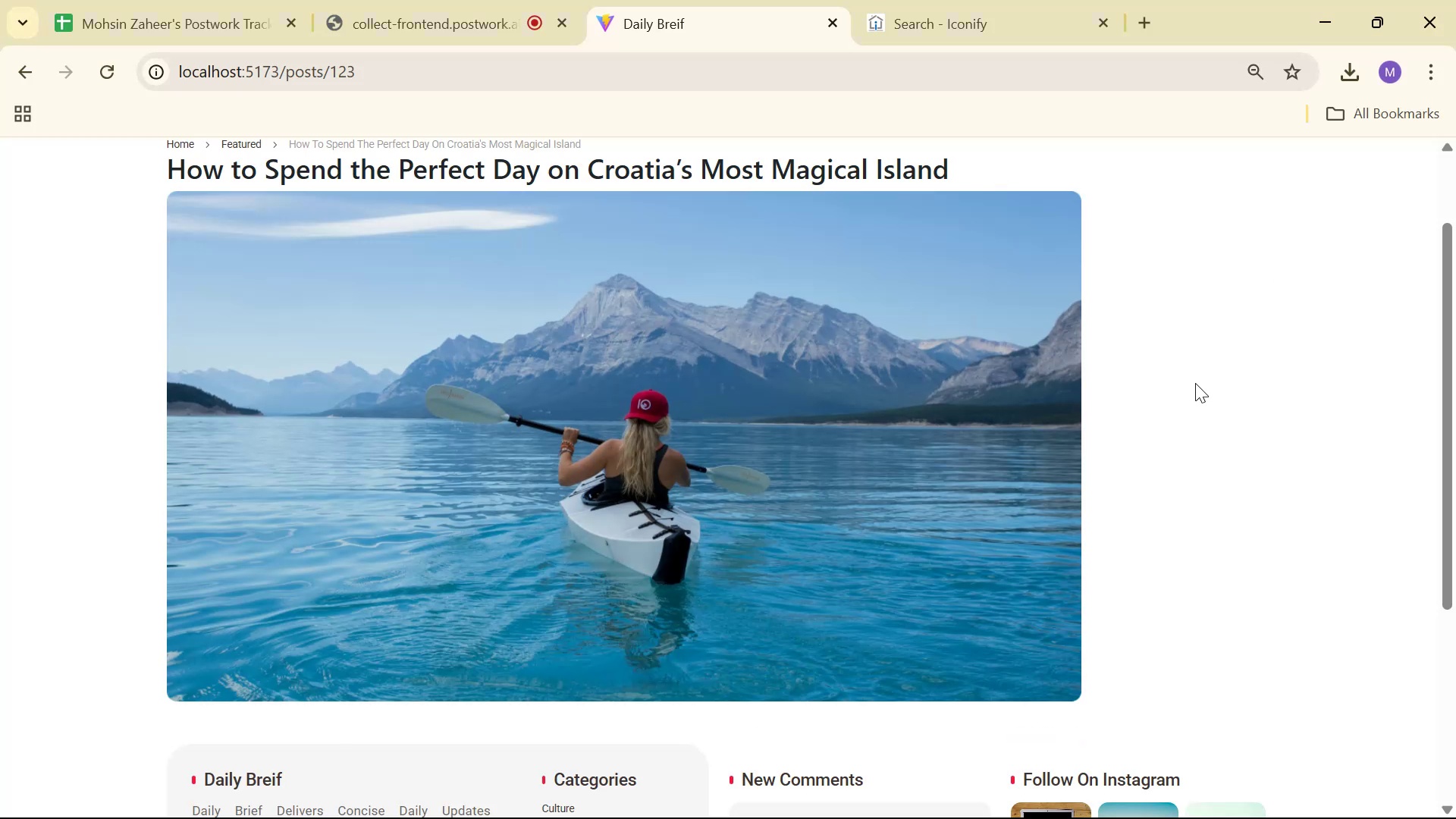 
scroll: coordinate [1191, 387], scroll_direction: down, amount: 3.0
 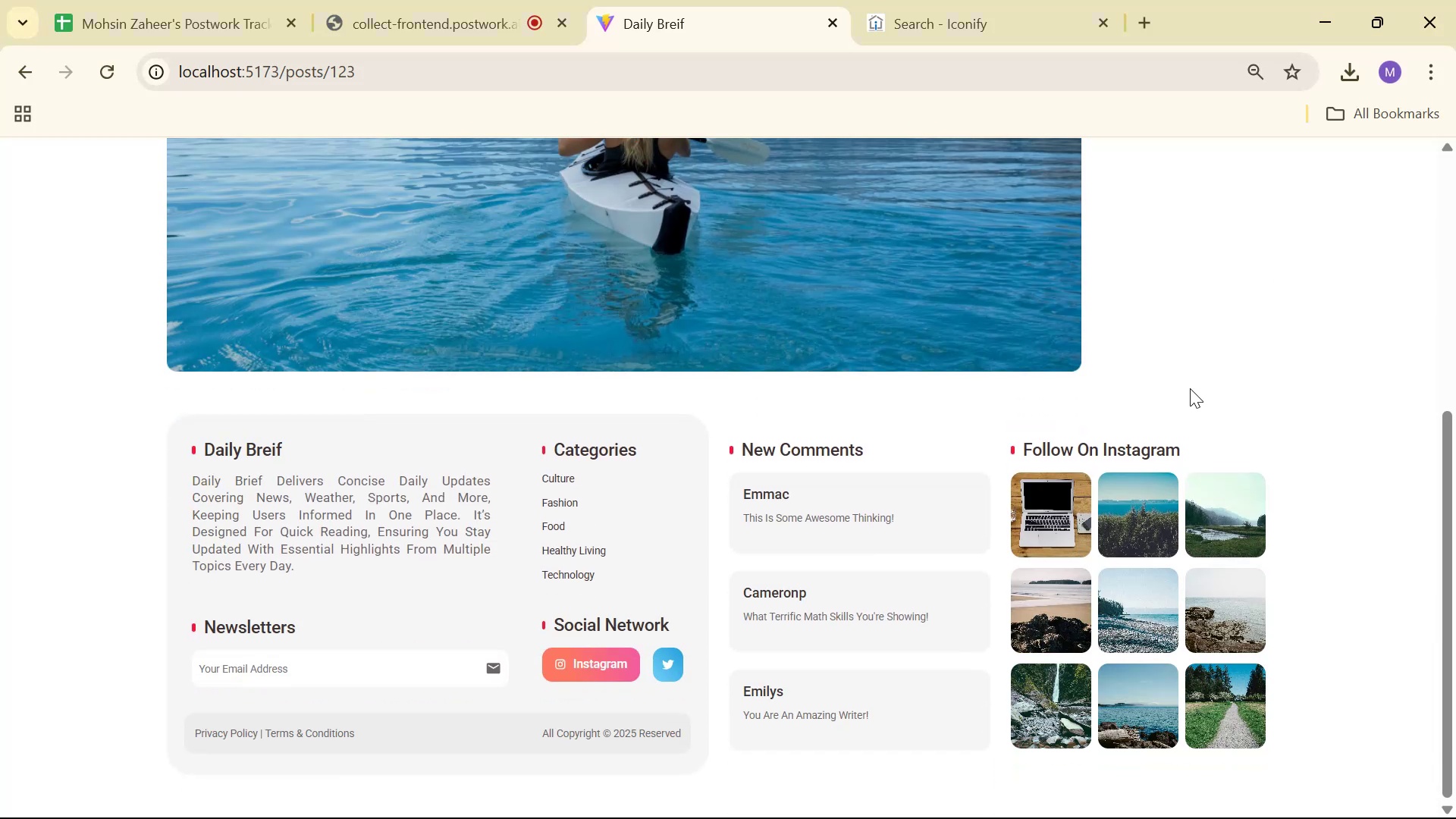 
key(Alt+AltLeft)
 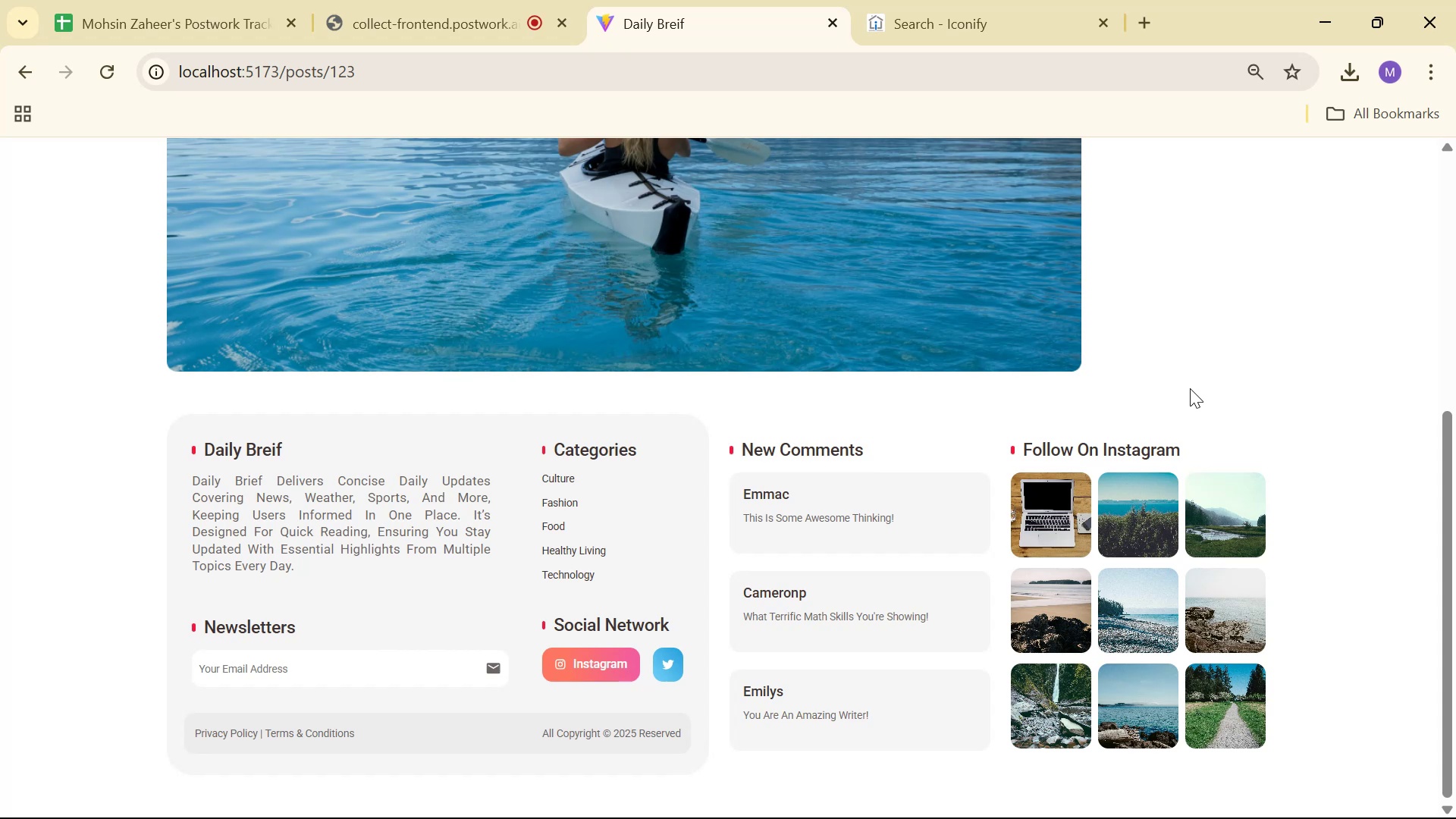 
key(Alt+Tab)
 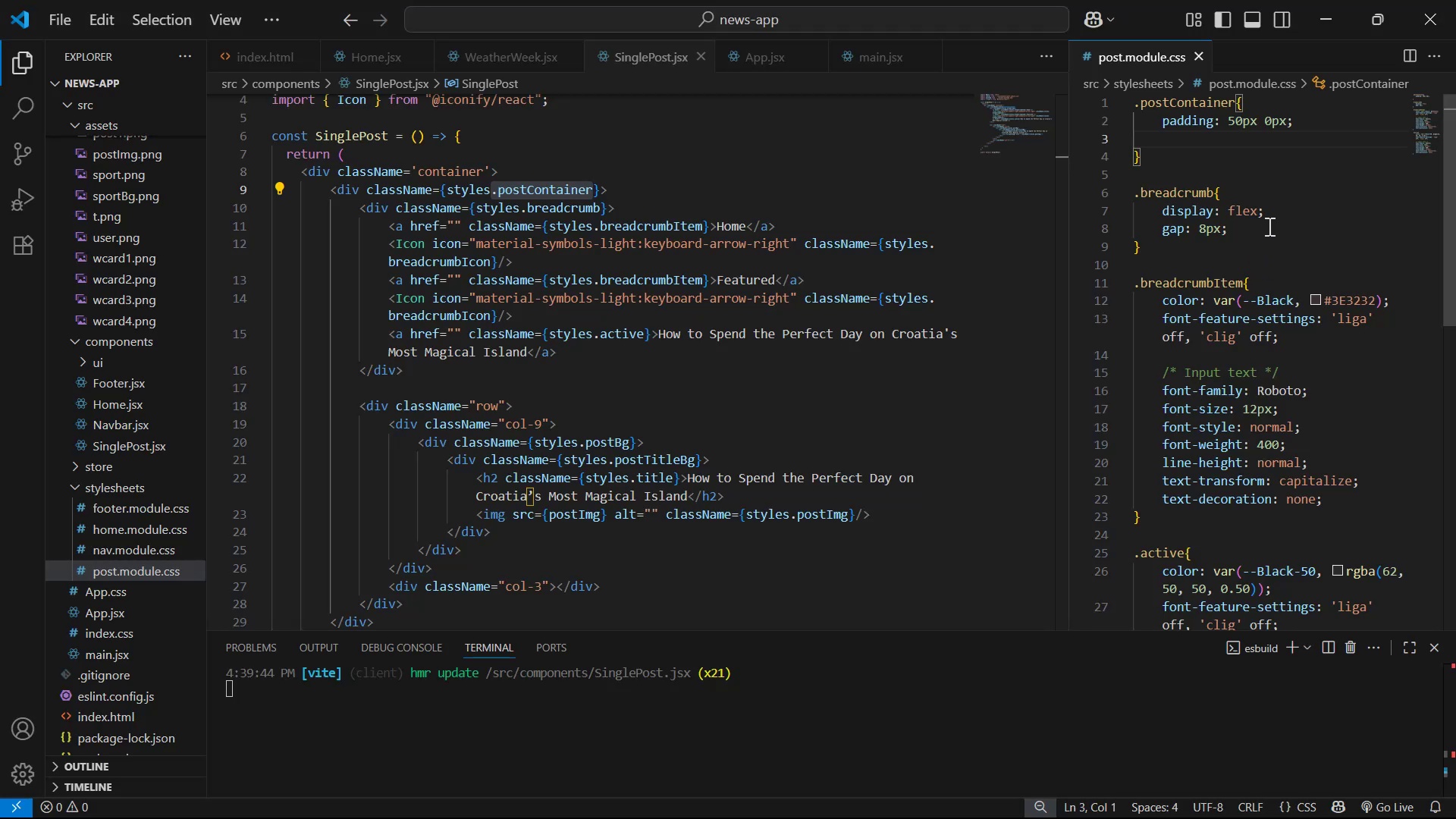 
key(Alt+AltLeft)
 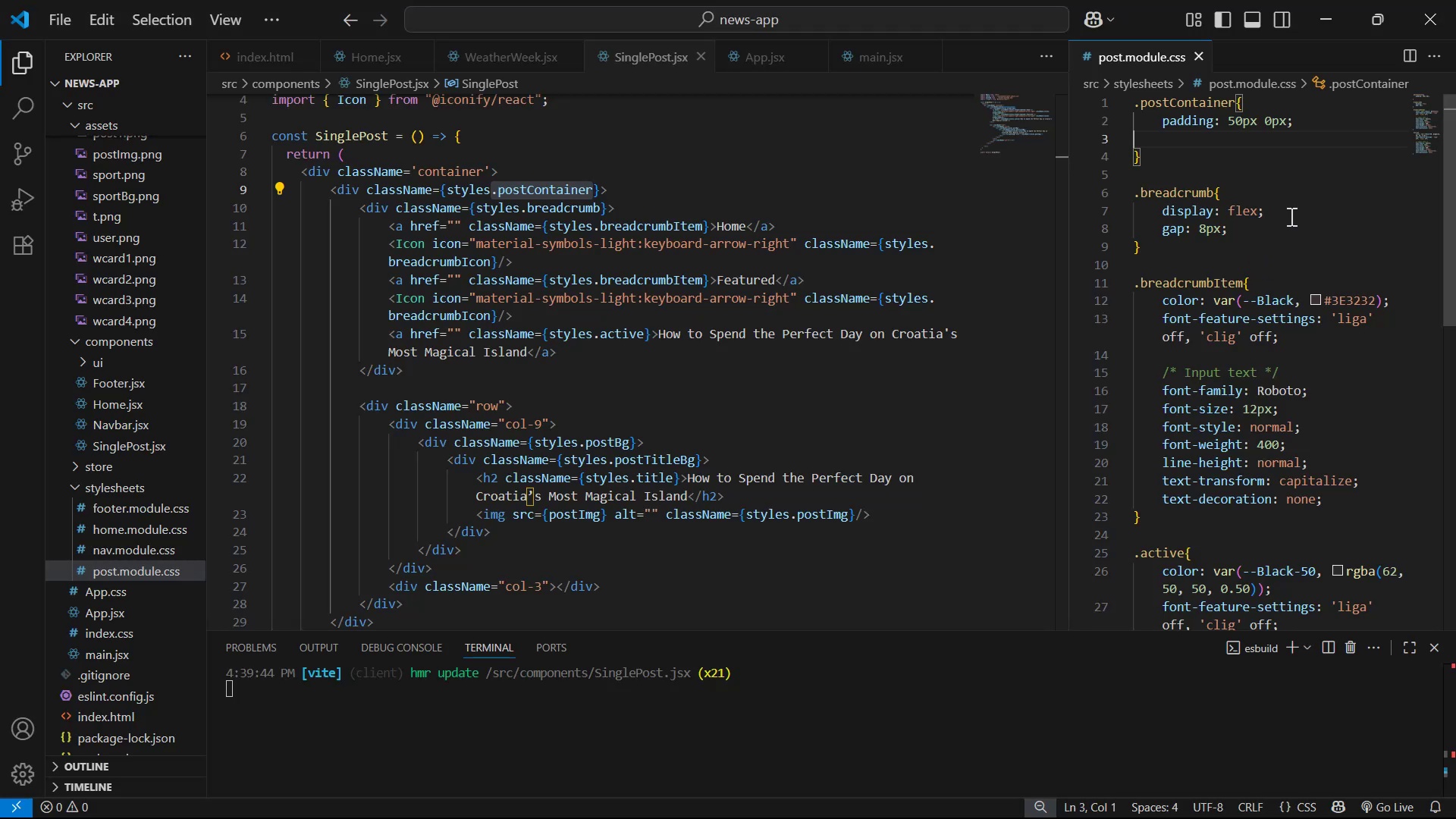 
key(Alt+Tab)
 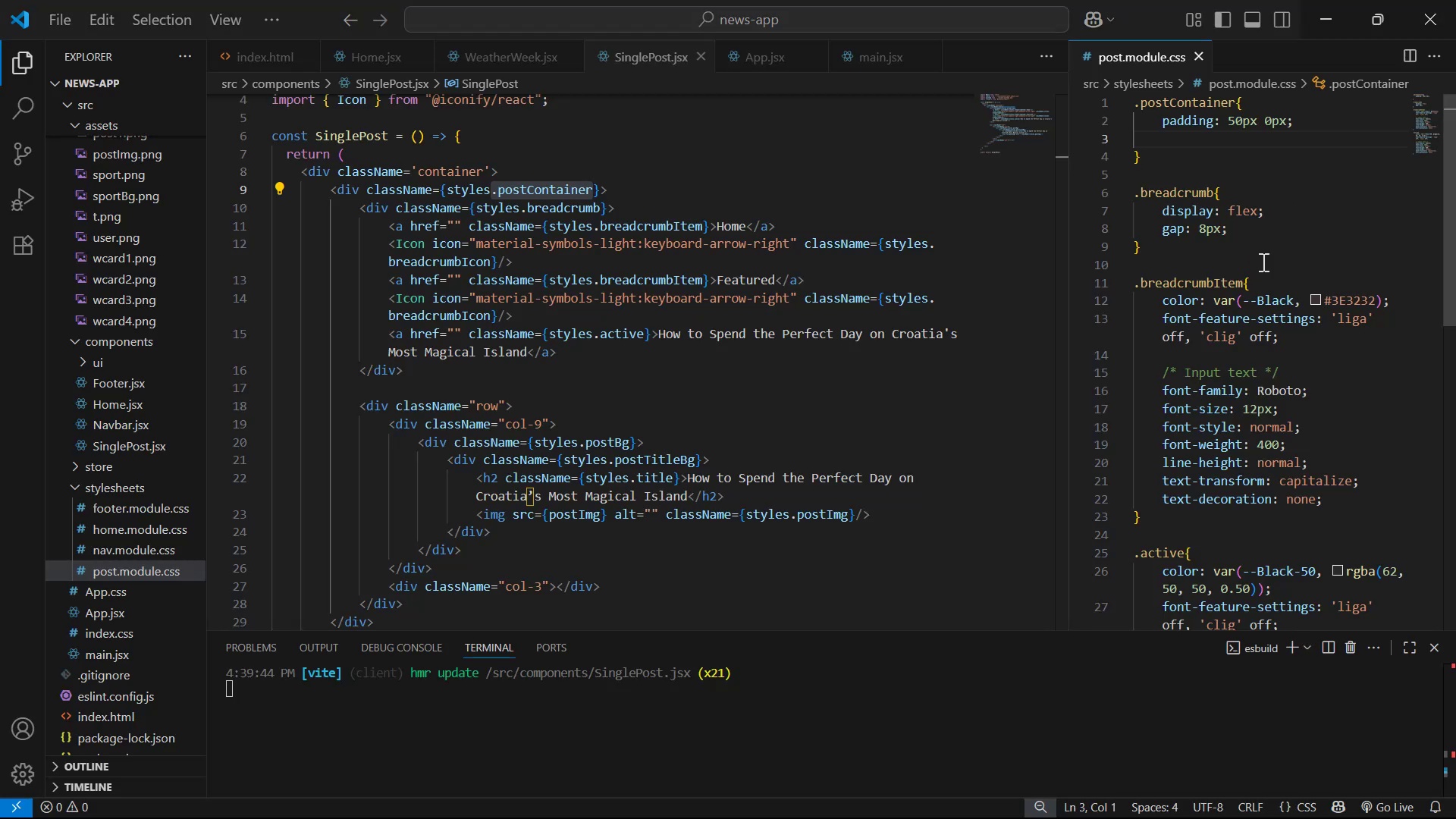 
scroll: coordinate [1103, 345], scroll_direction: up, amount: 7.0
 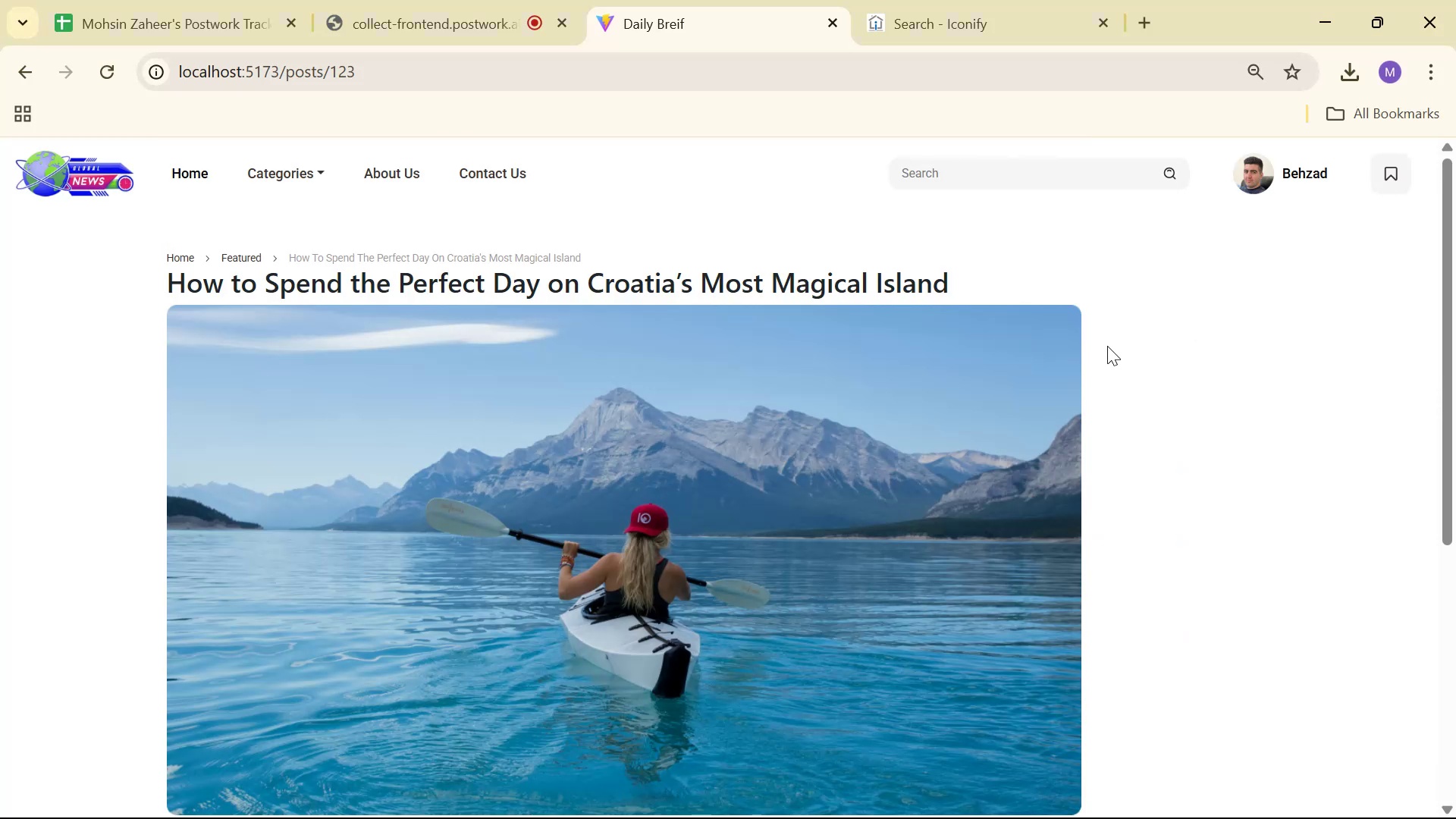 
key(Alt+AltLeft)
 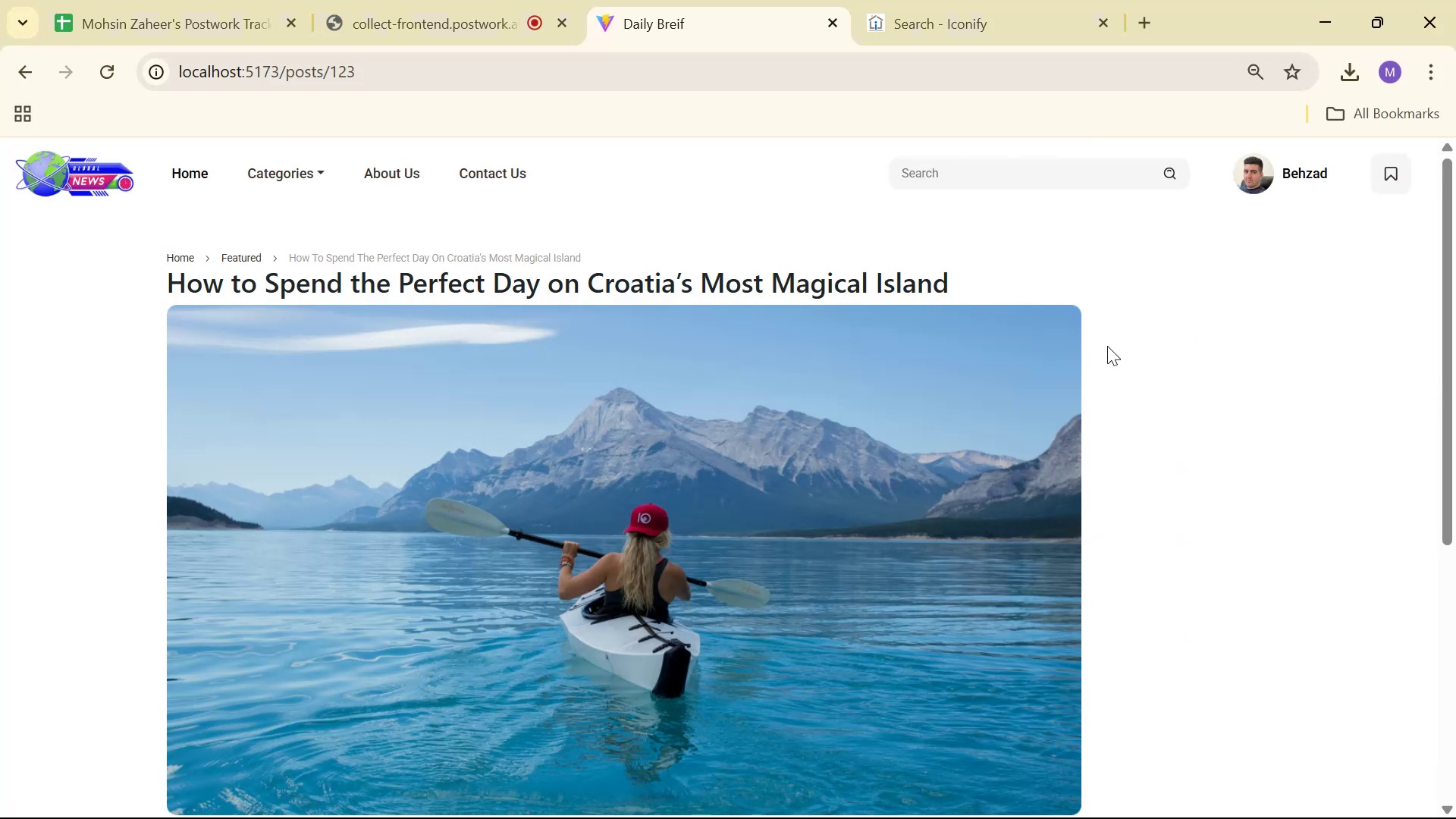 
key(Alt+Tab)
 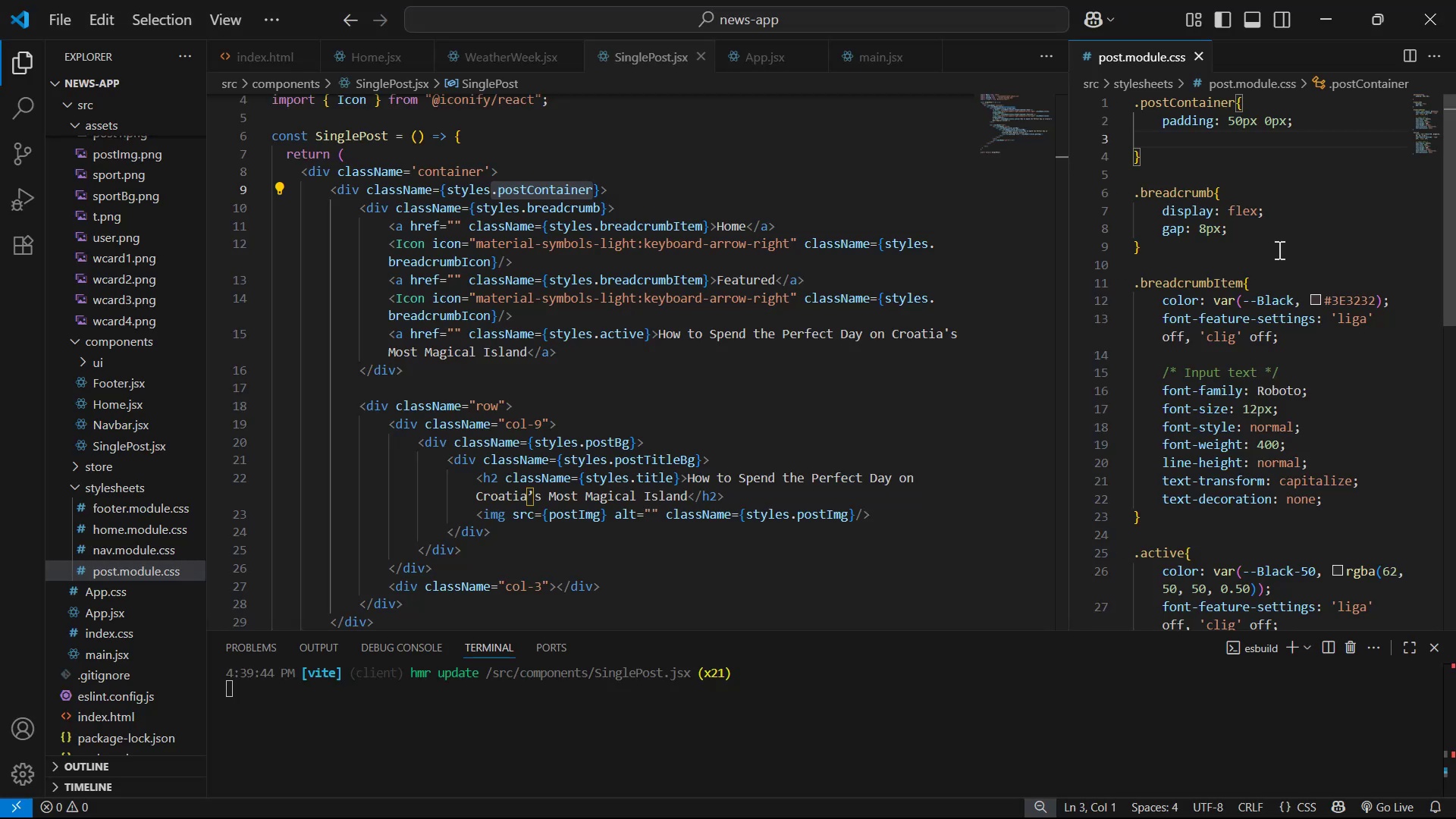 
left_click([1283, 218])
 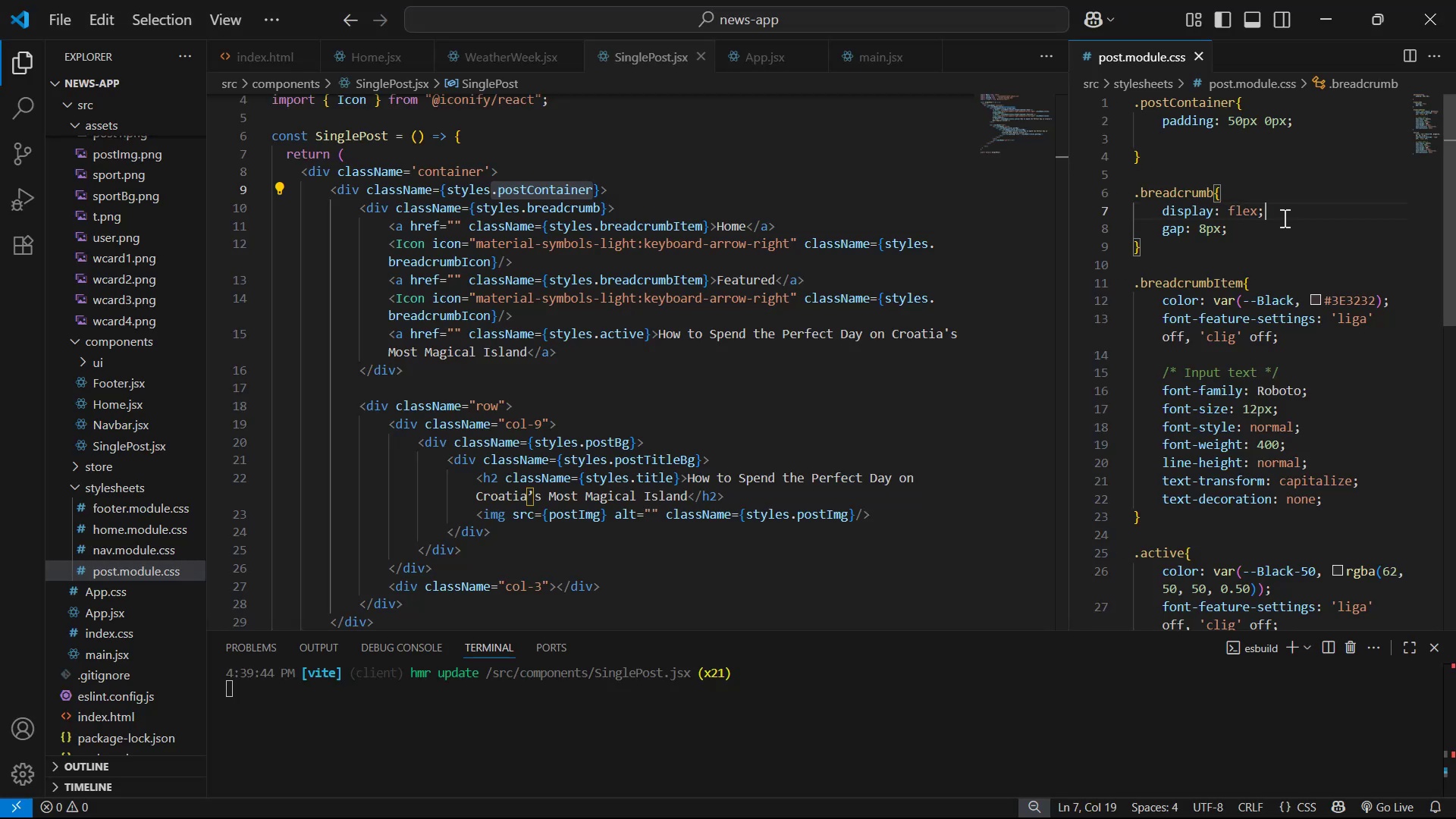 
key(Enter)
 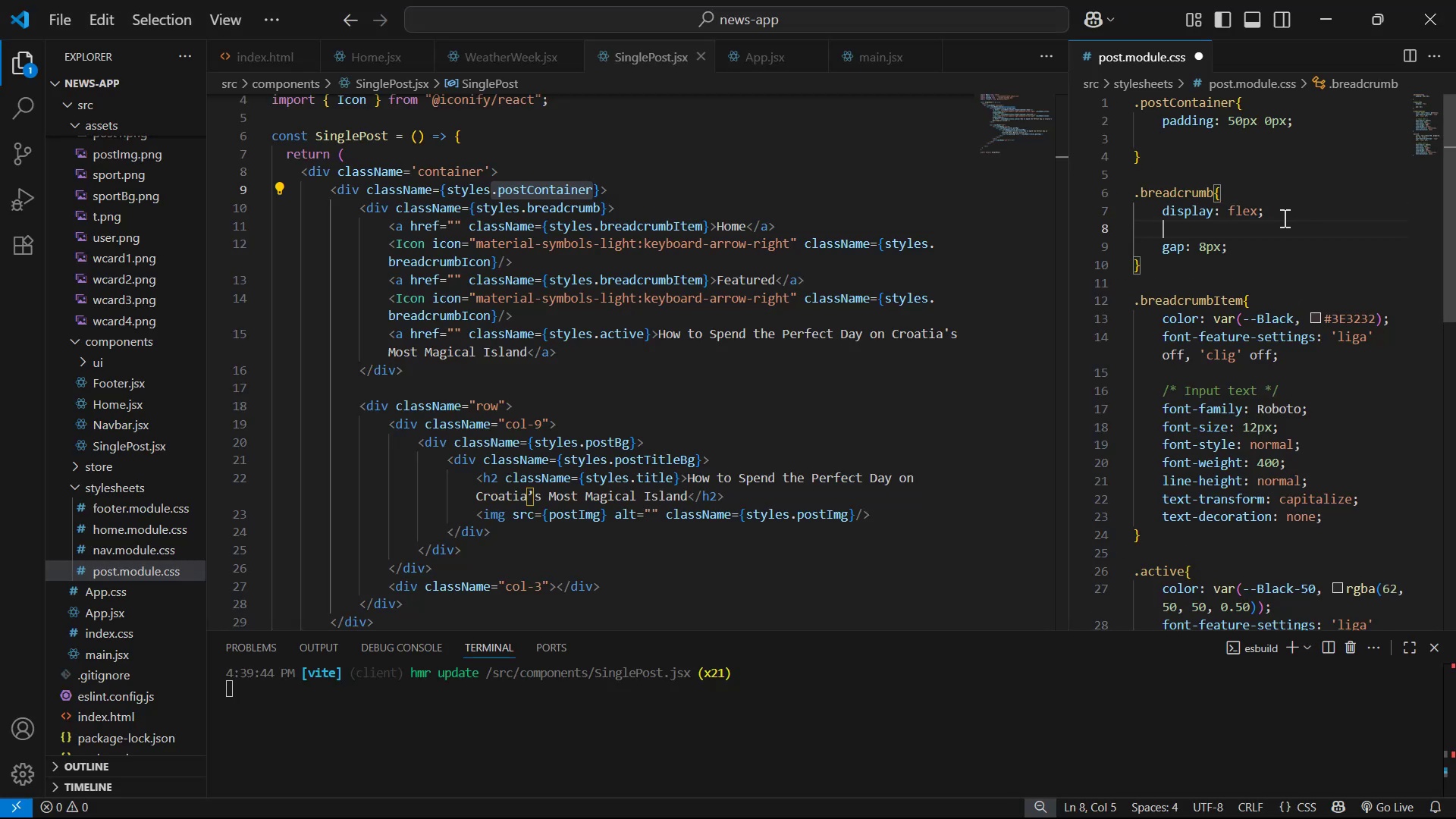 
type(pa)
 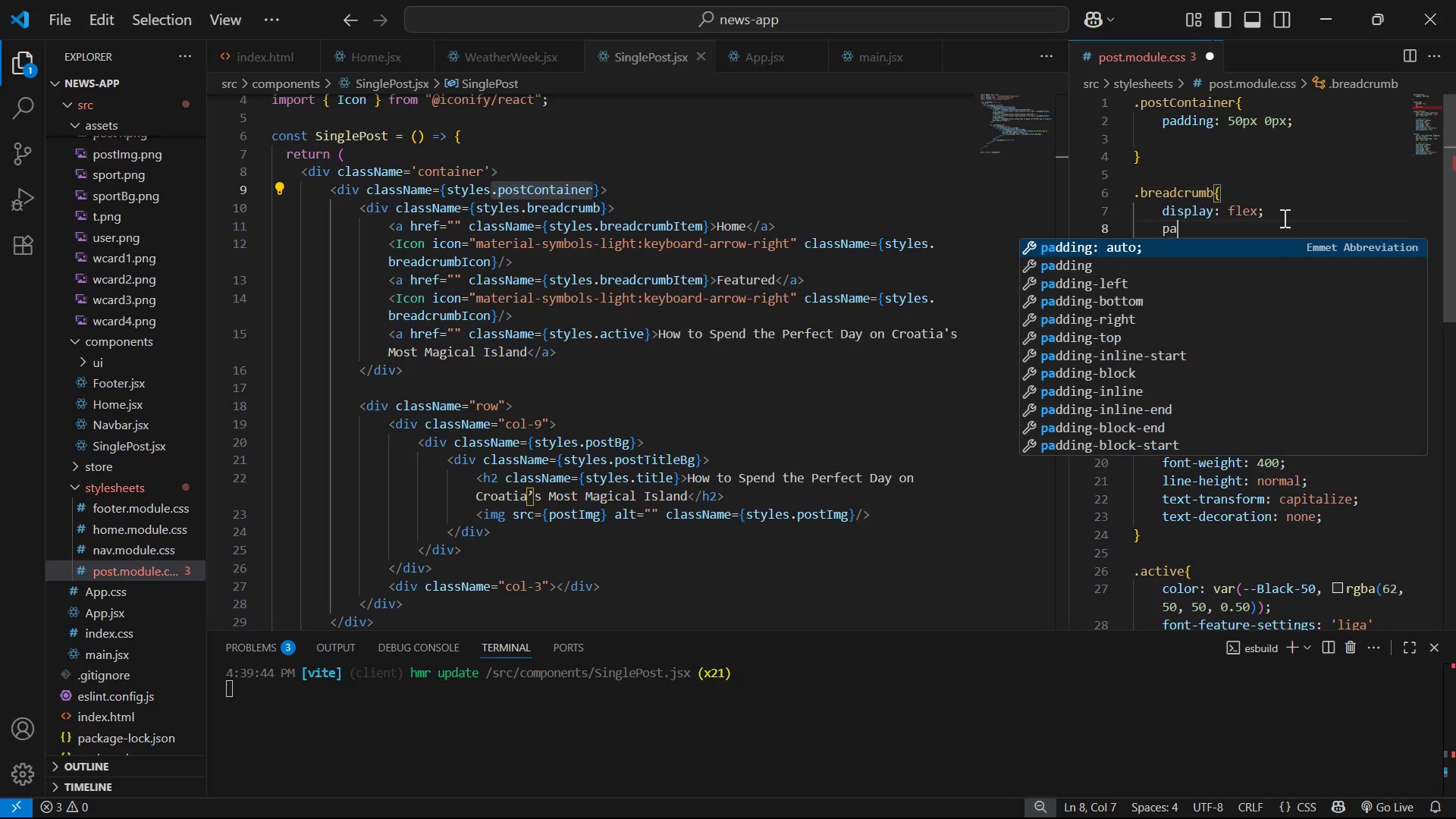 
key(ArrowDown)
 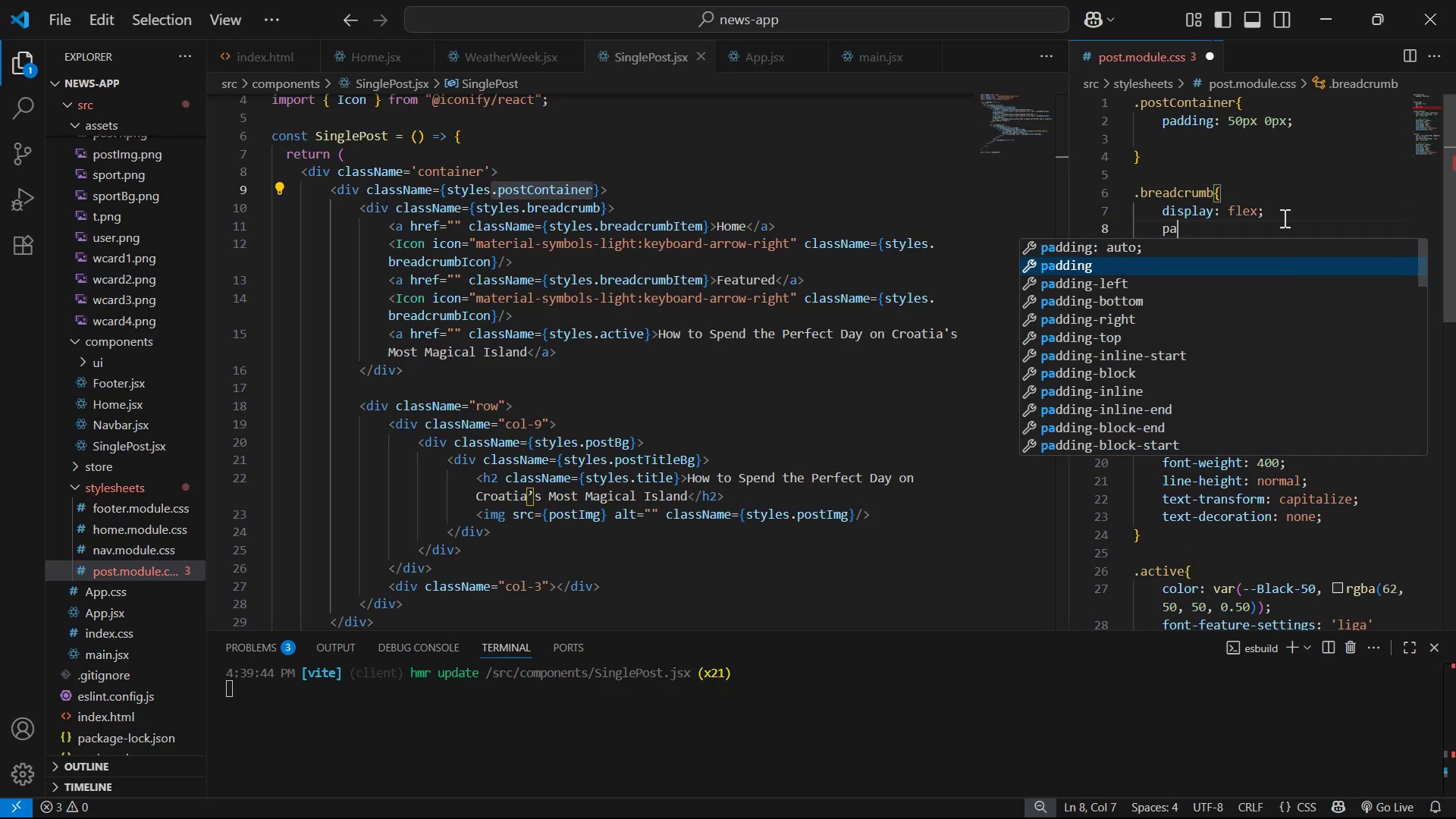 
key(ArrowDown)
 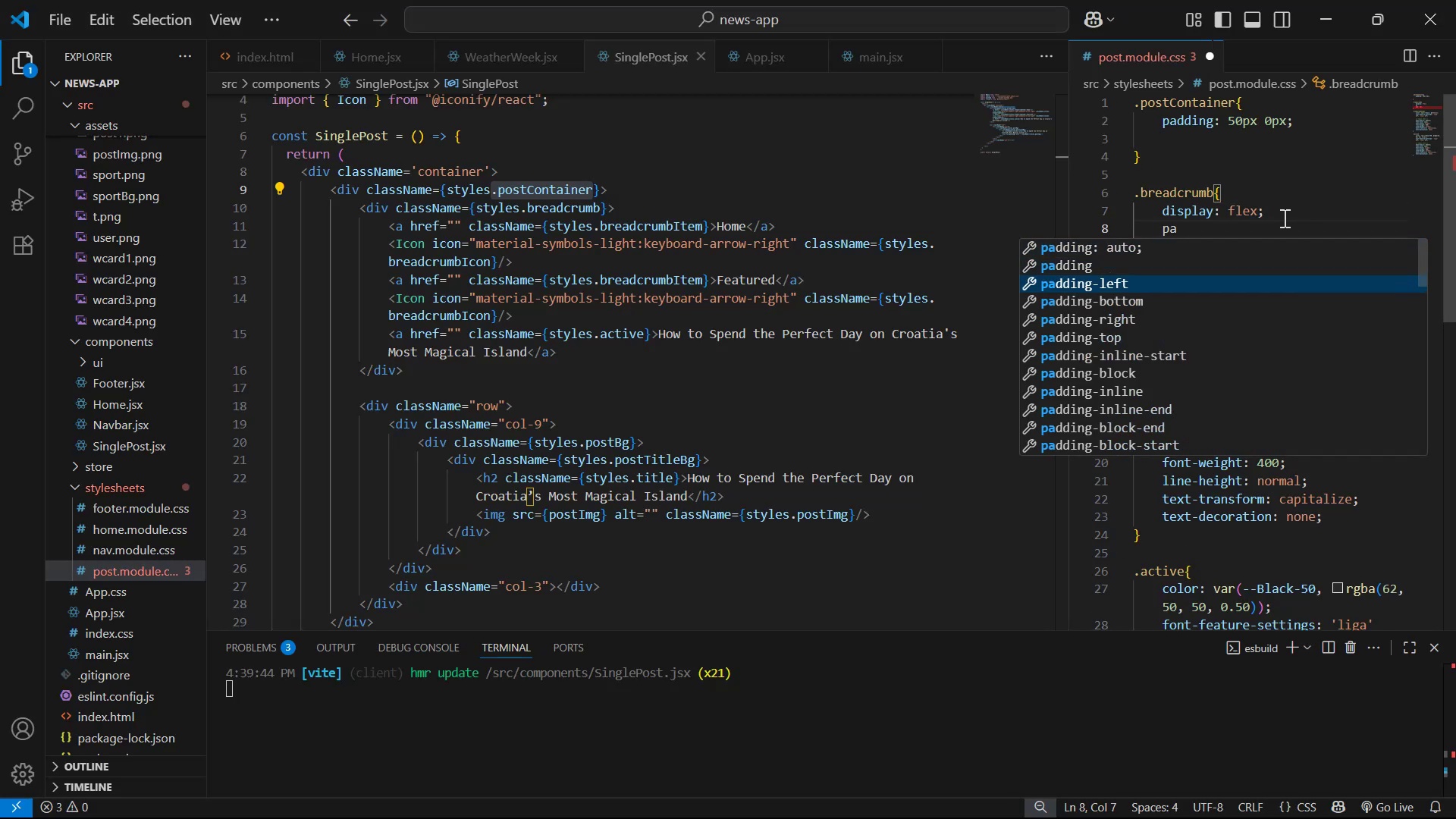 
key(ArrowDown)
 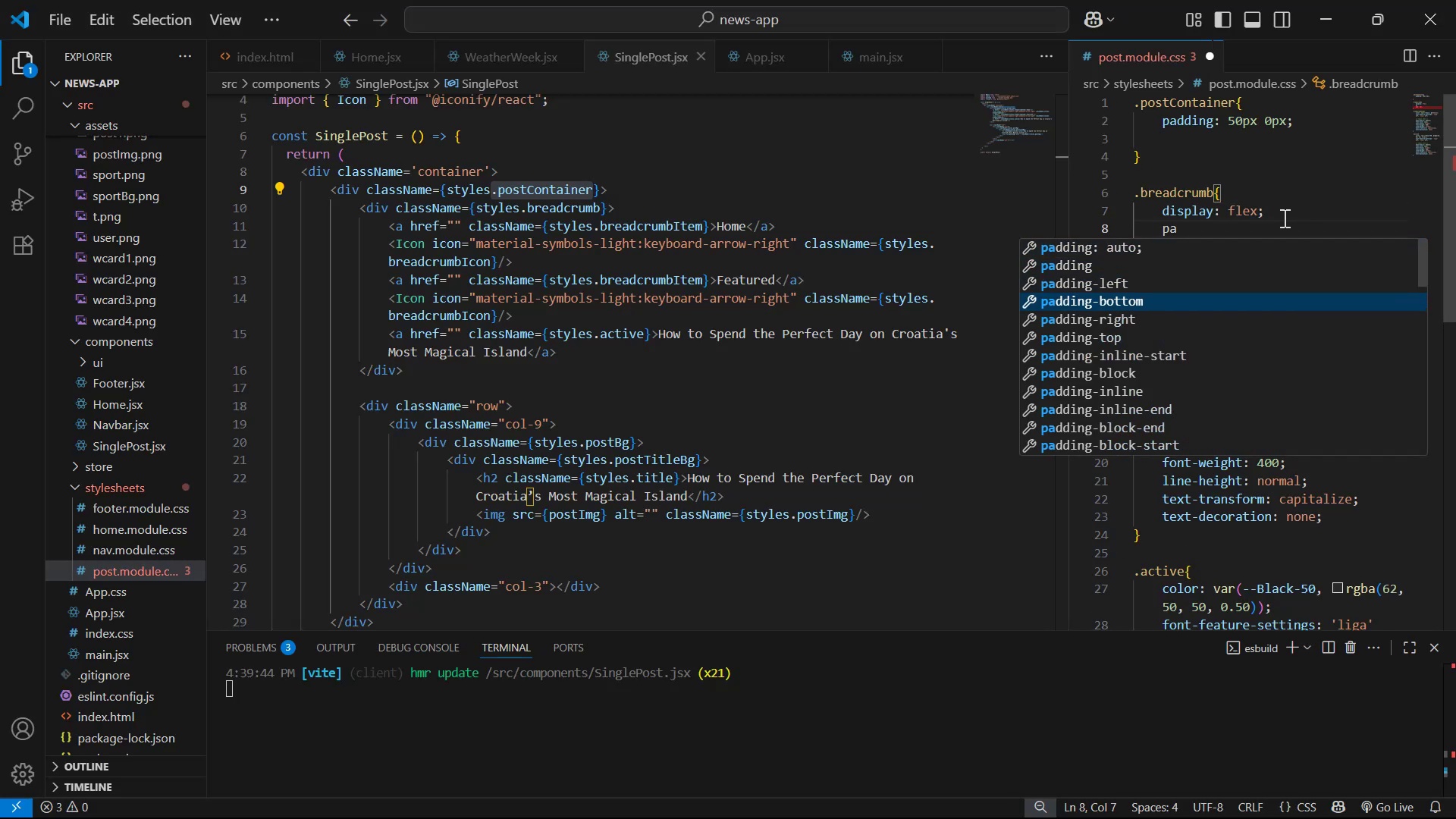 
key(Enter)
 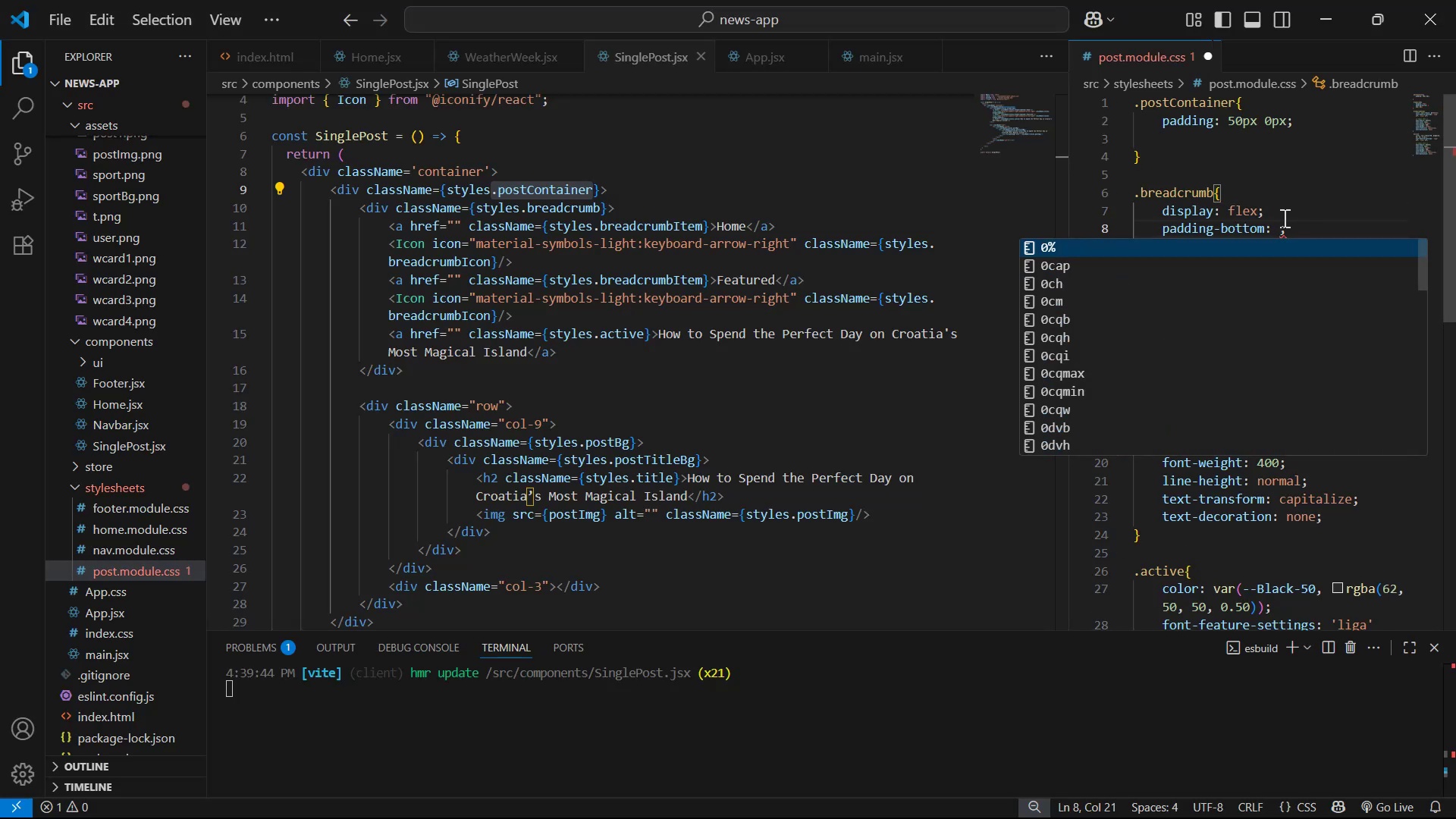 
type(50px)
 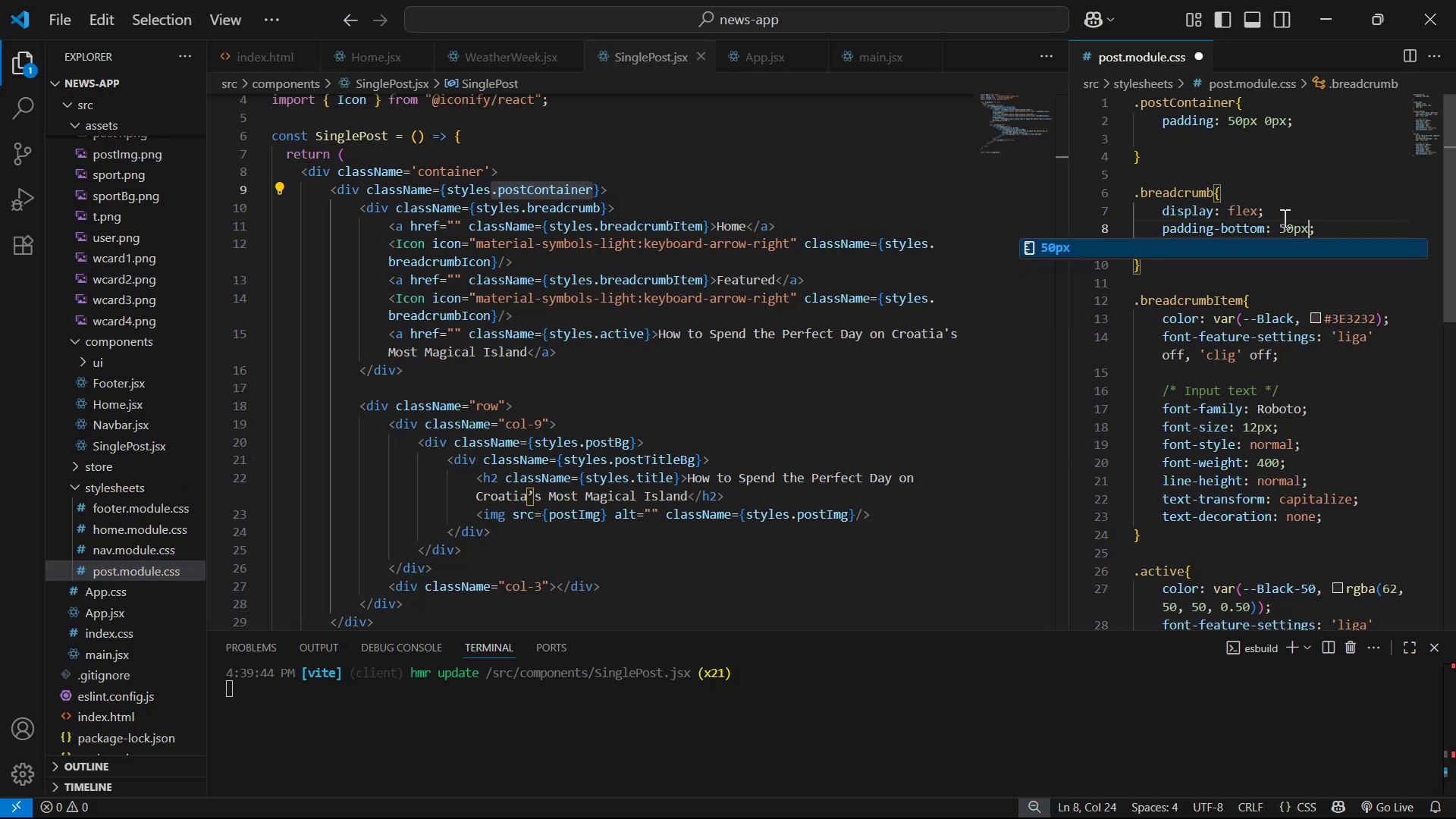 
key(Control+S)
 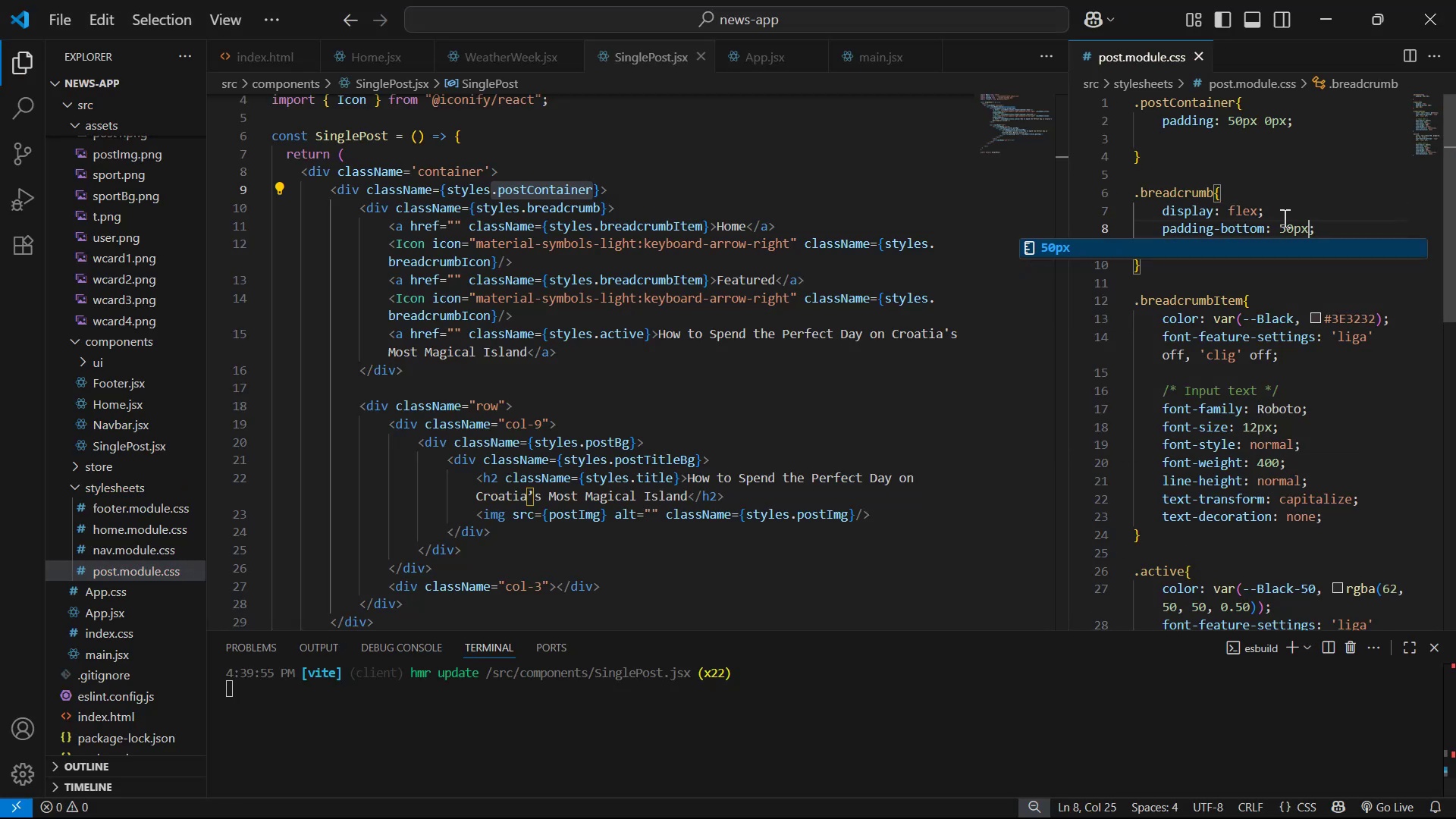 
key(Alt+AltLeft)
 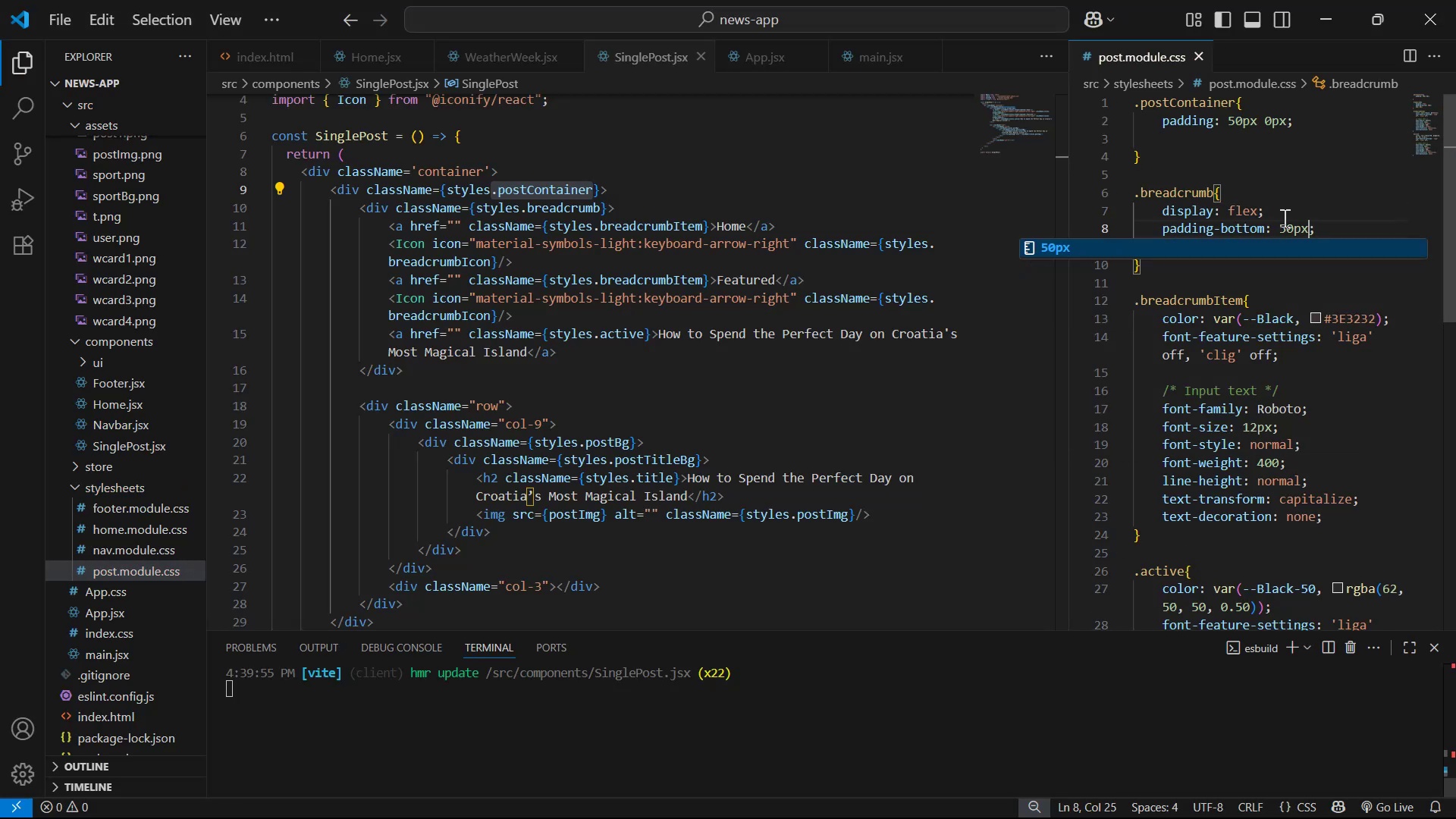 
key(Alt+Tab)
 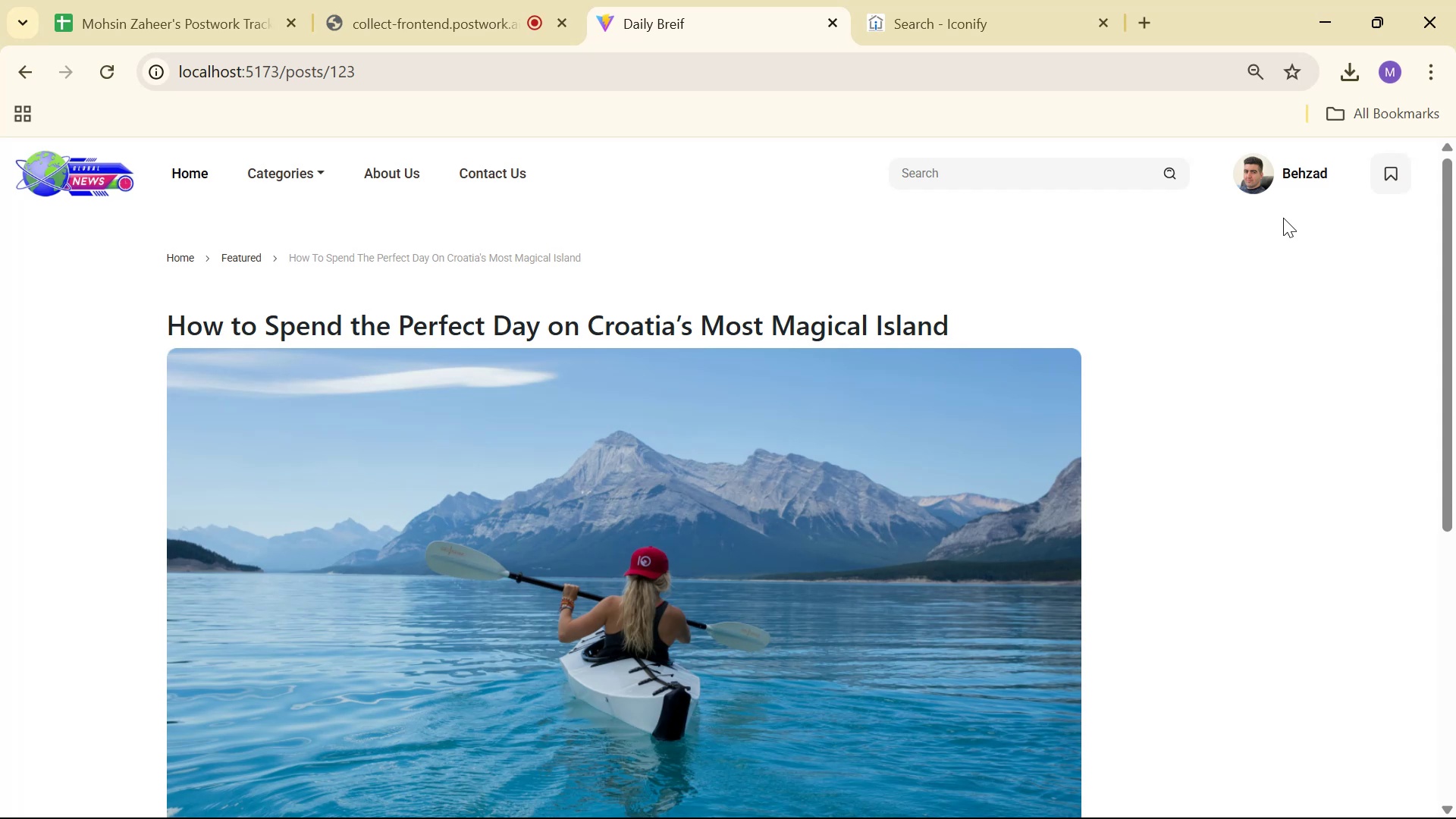 
key(Alt+AltLeft)
 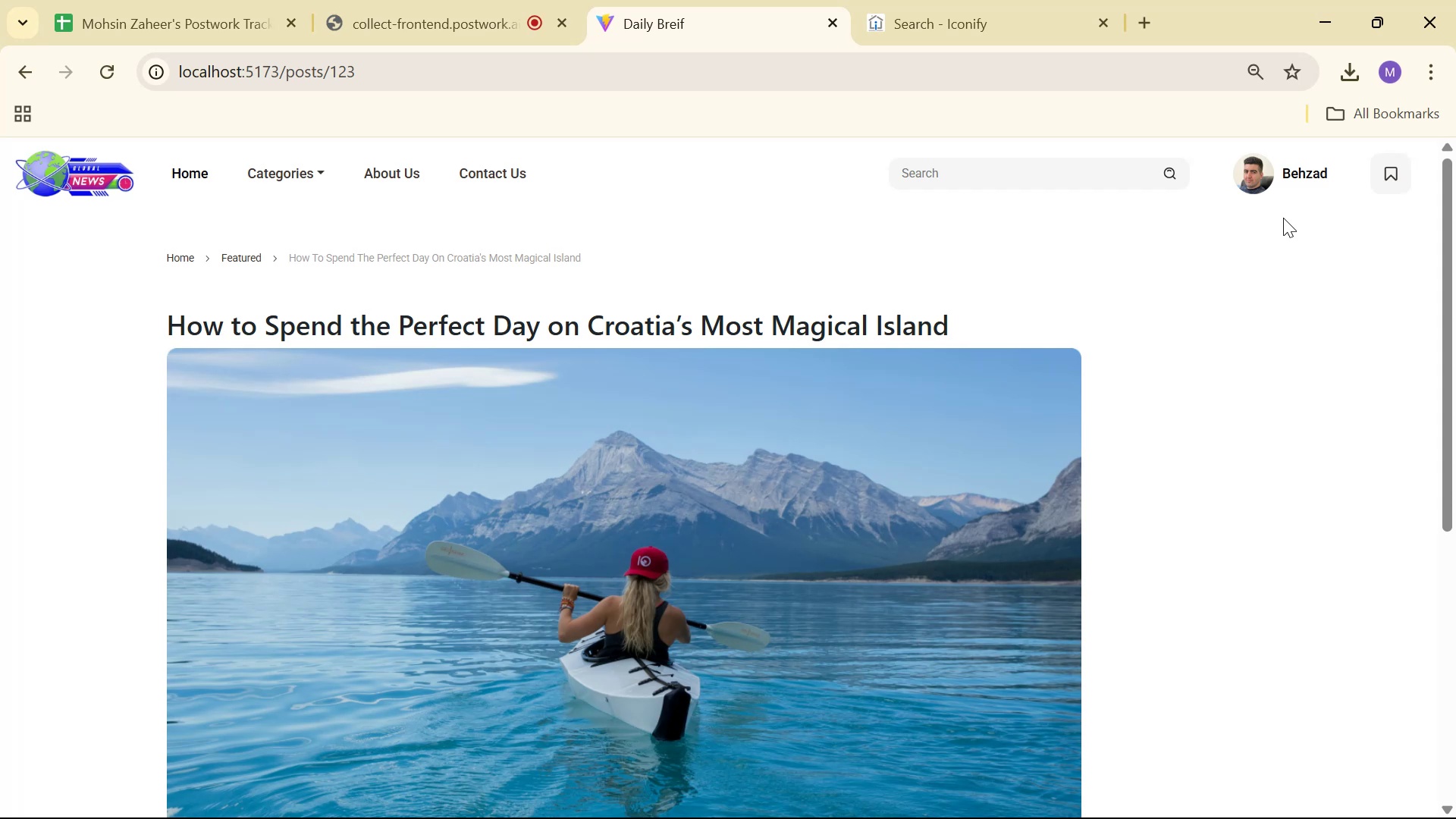 
key(Alt+Tab)
 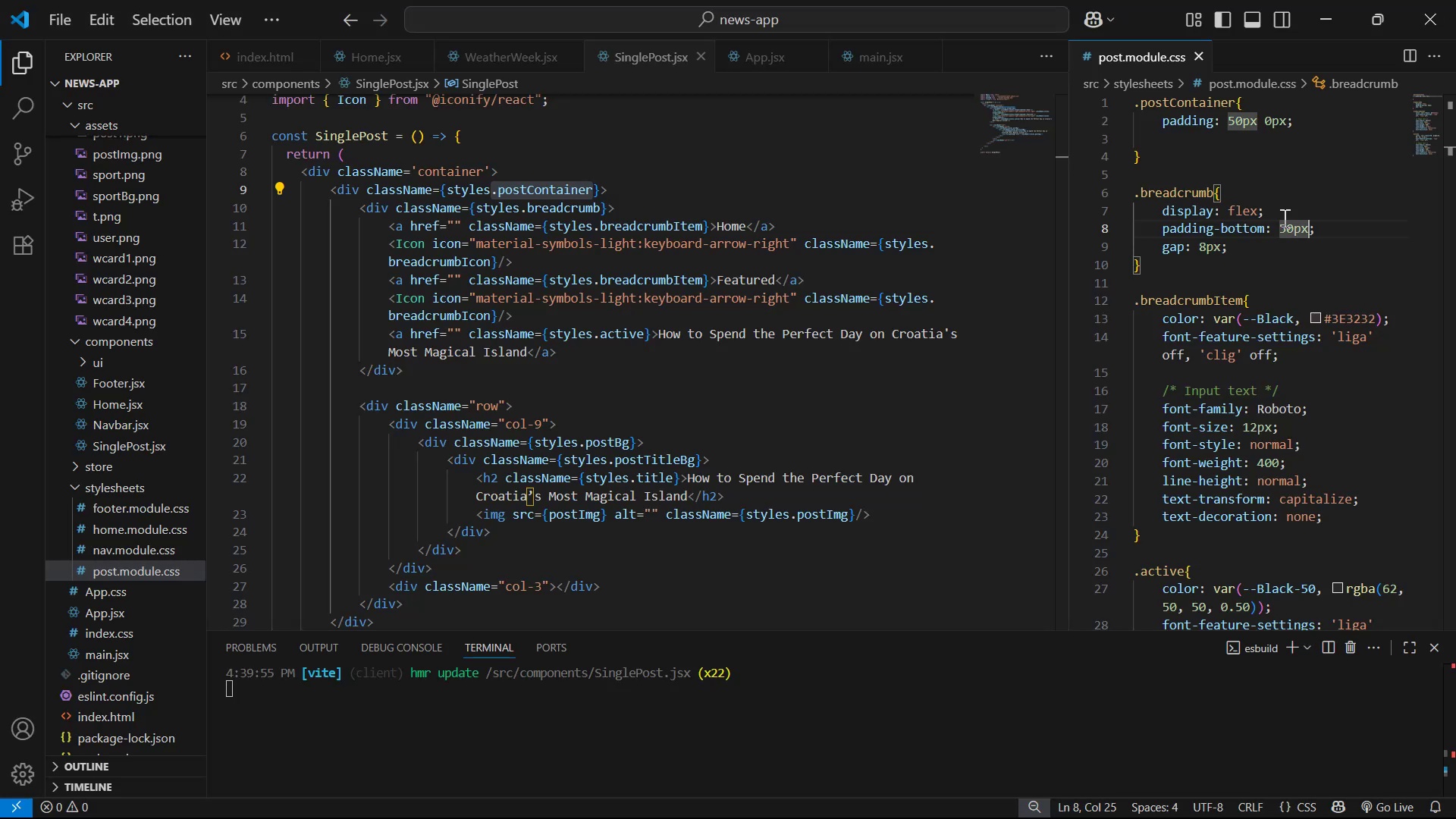 
key(ArrowLeft)
 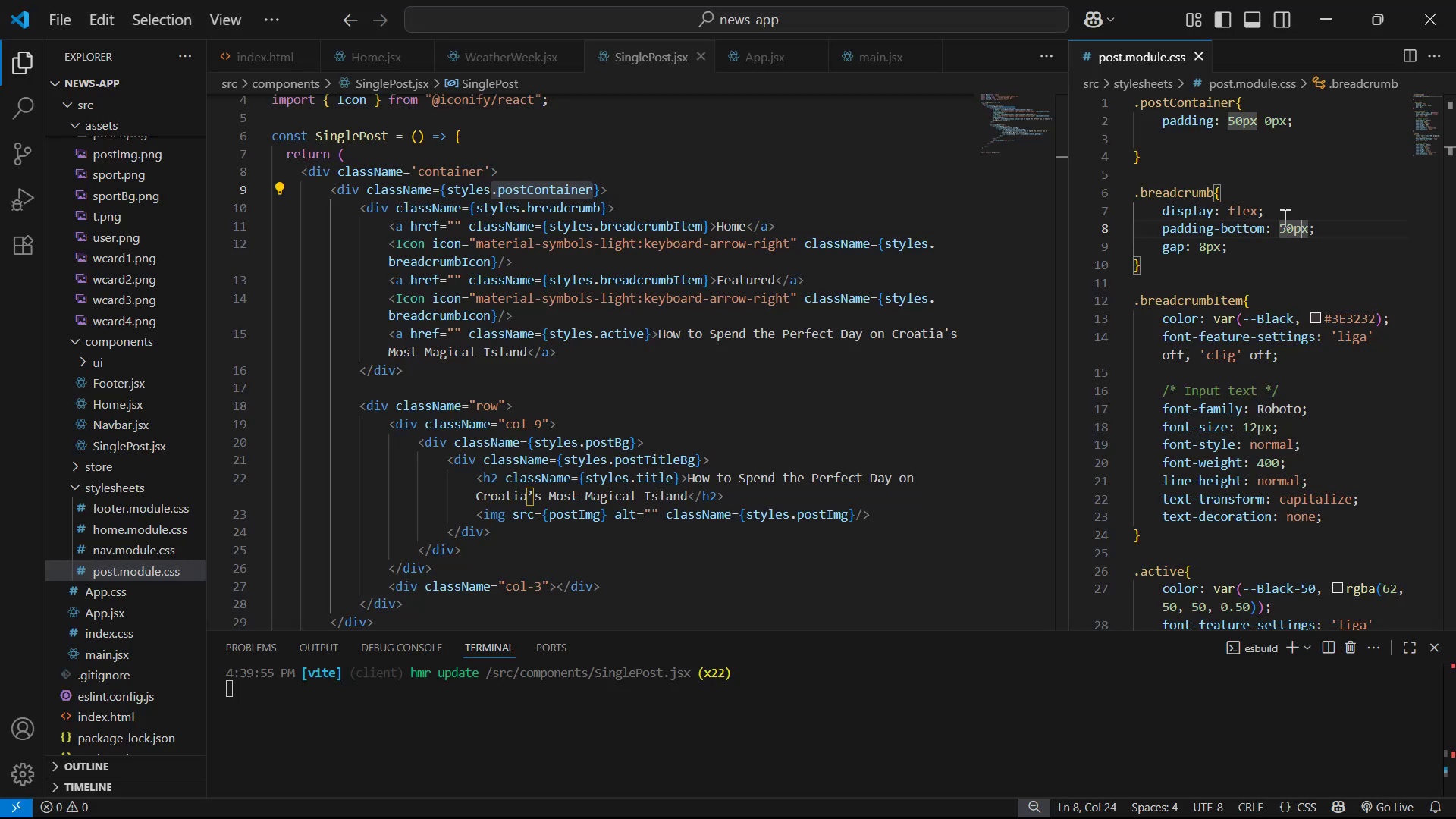 
key(ArrowLeft)
 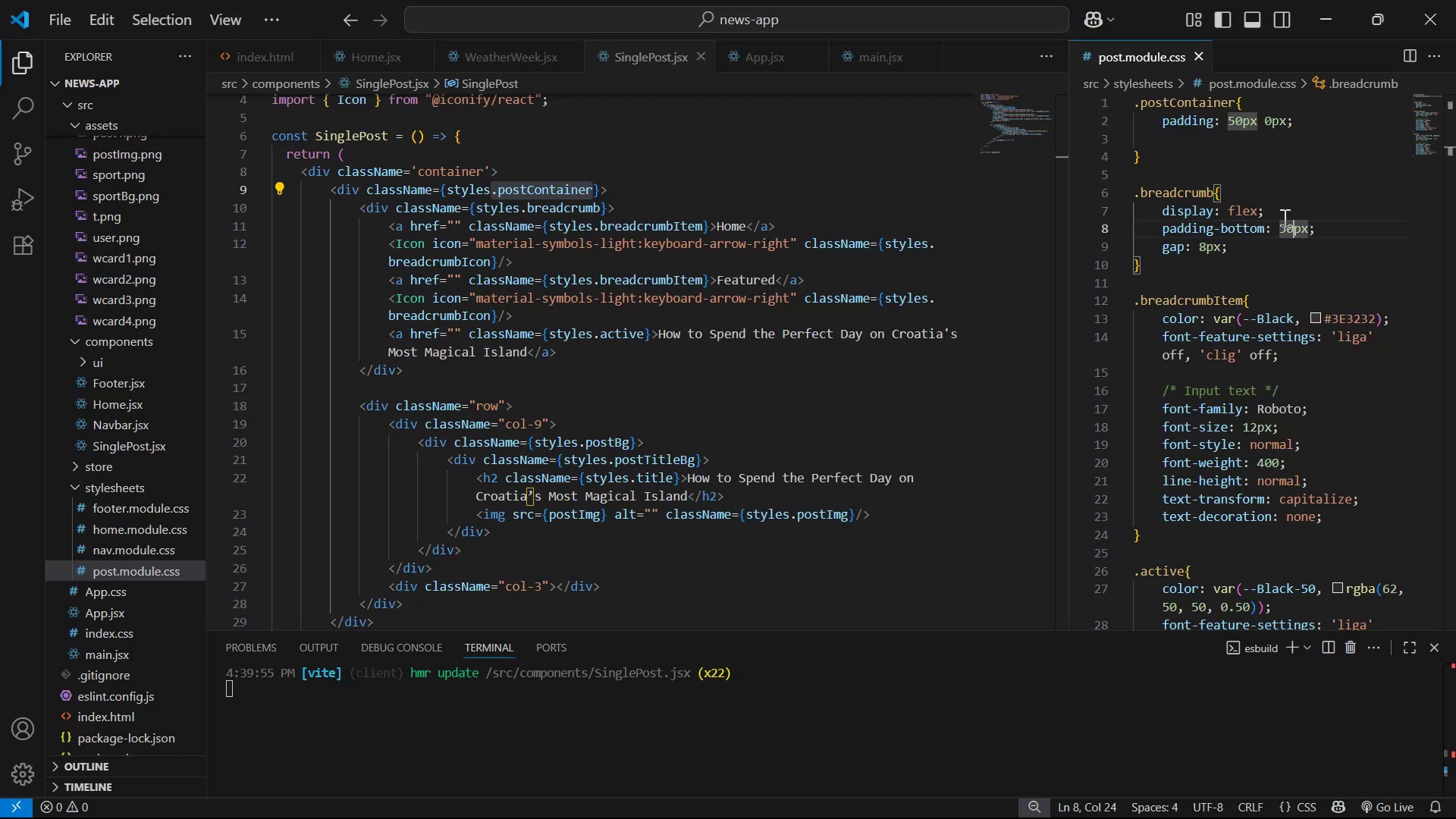 
key(ArrowLeft)
 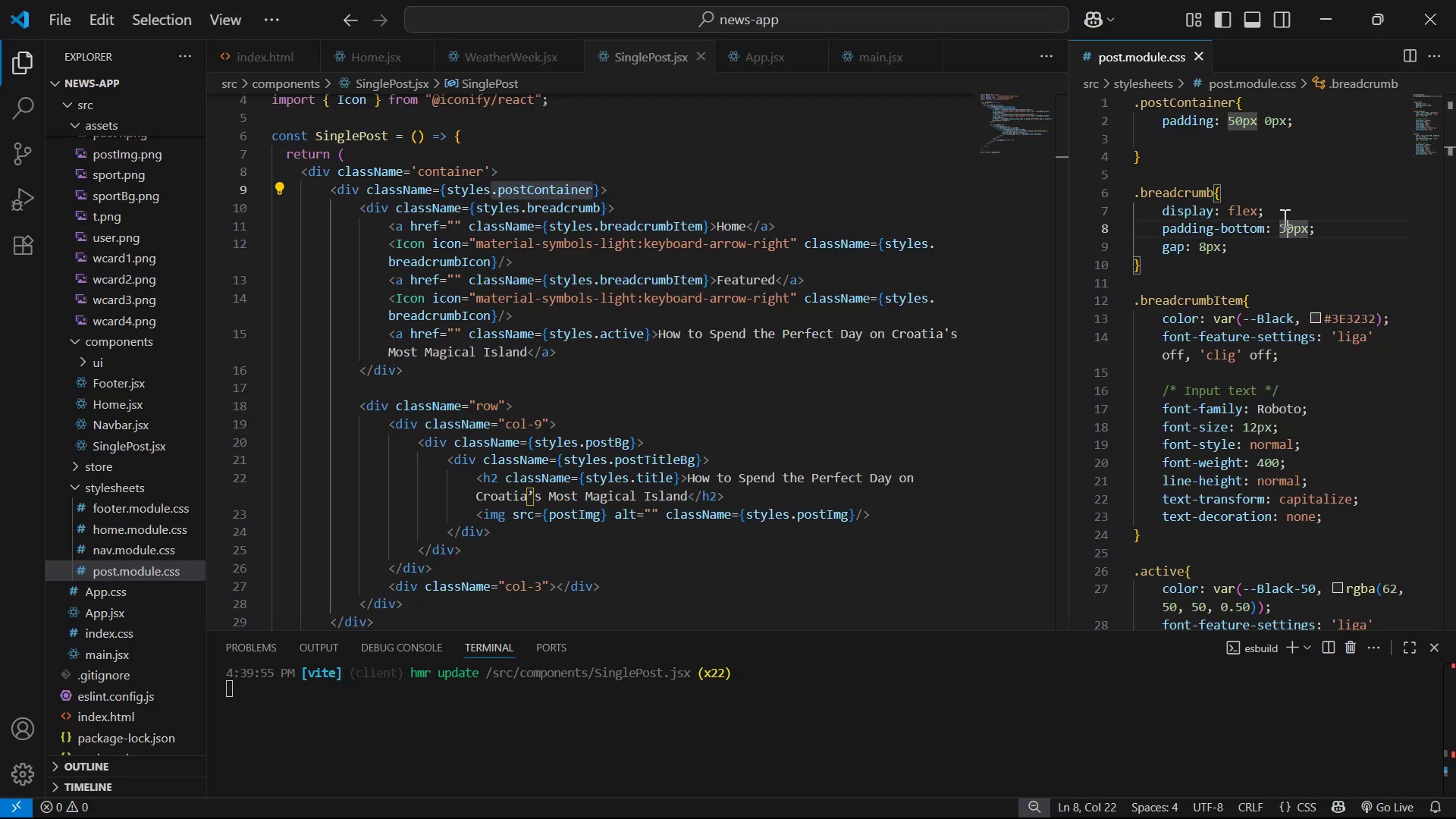 
key(Backspace)
 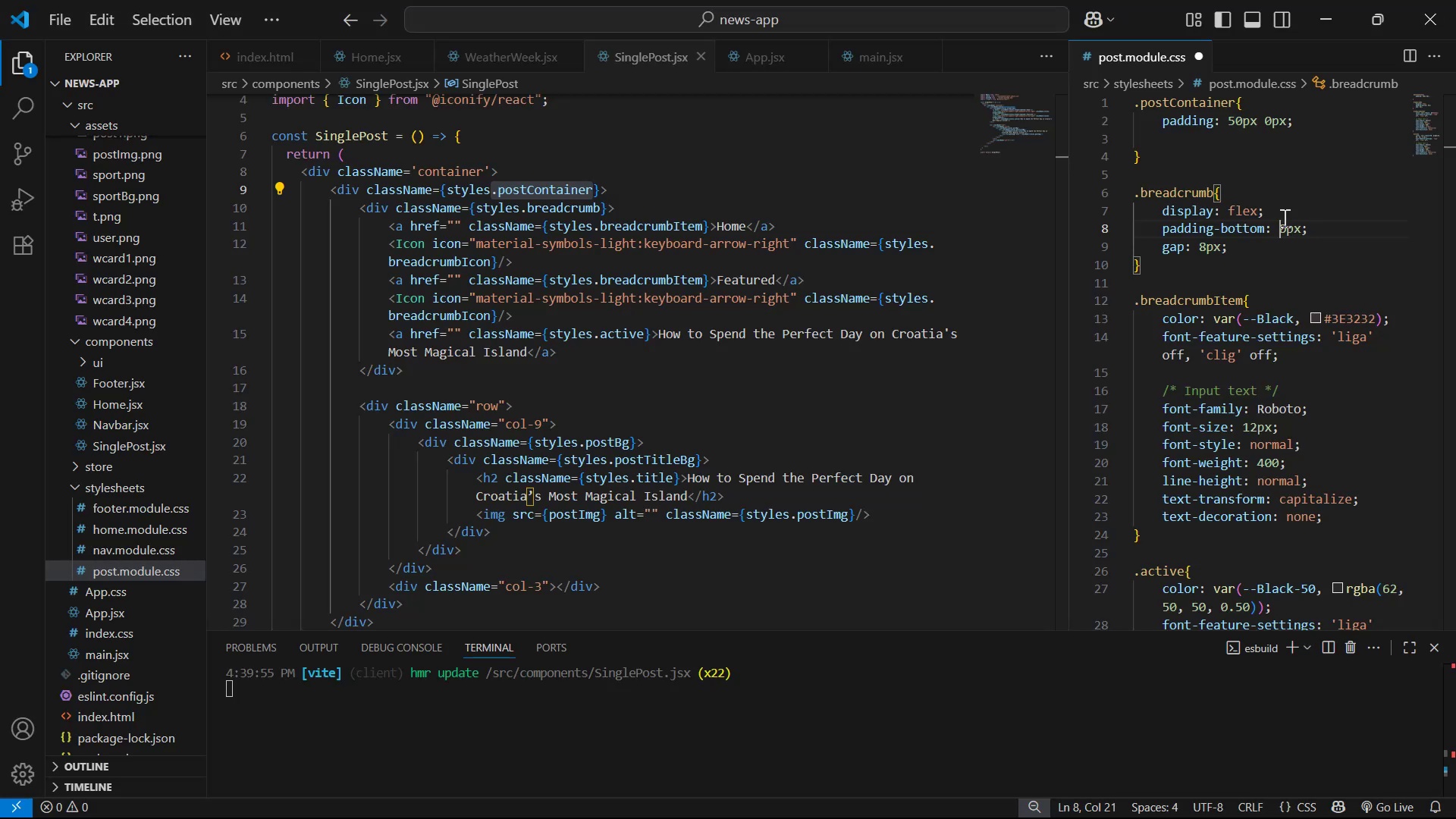 
key(3)
 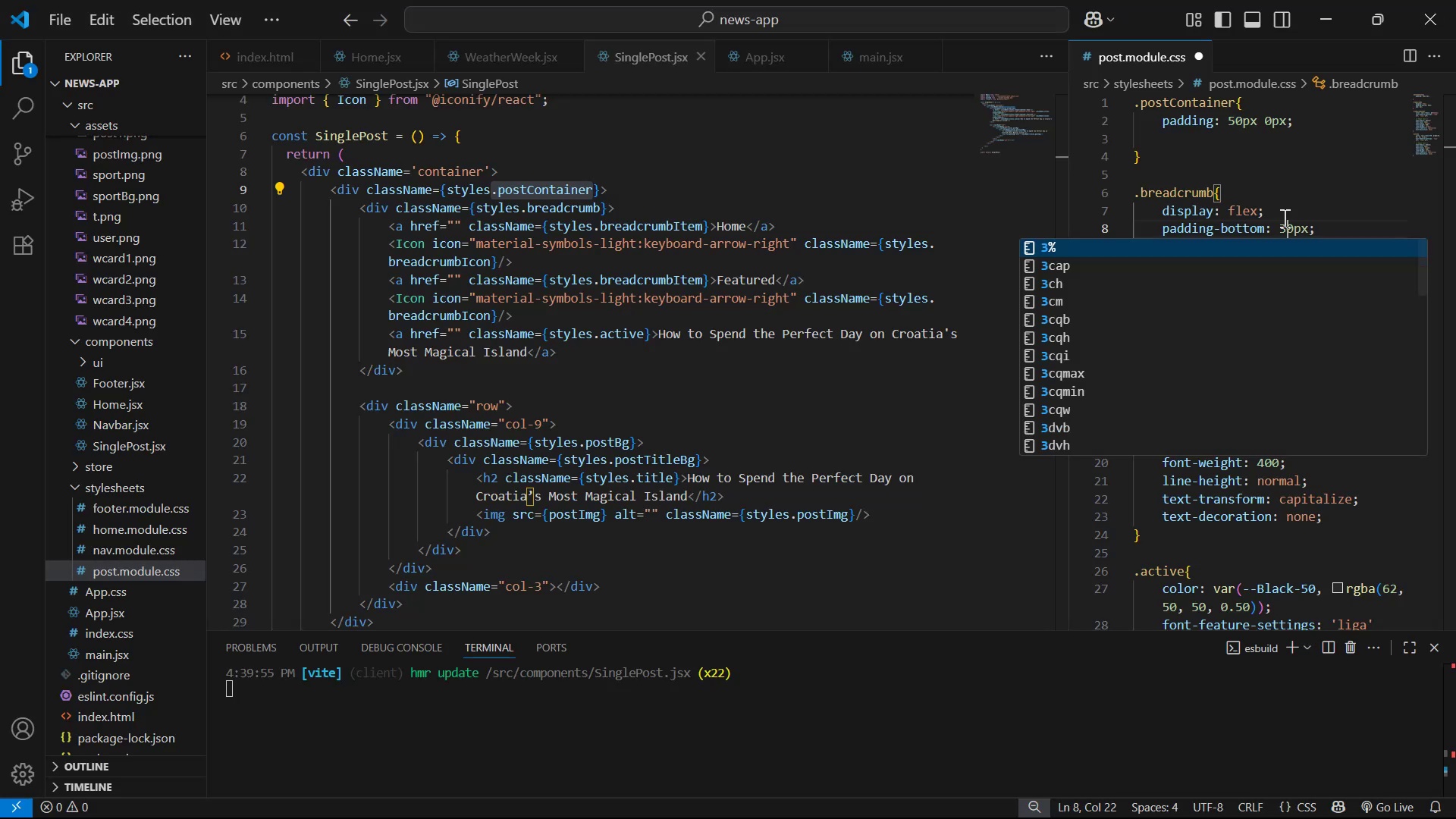 
key(Control+ControlLeft)
 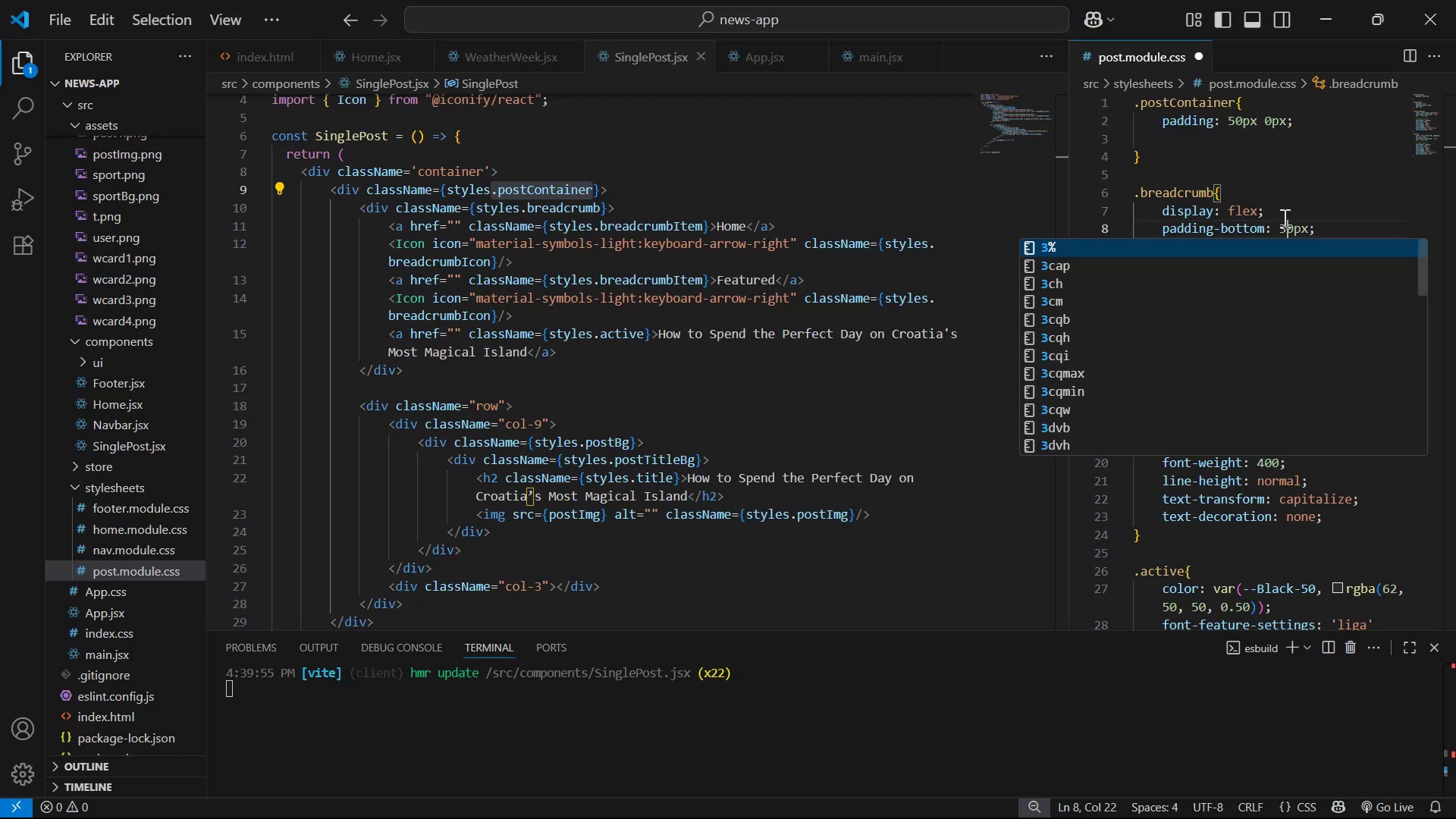 
key(Control+S)
 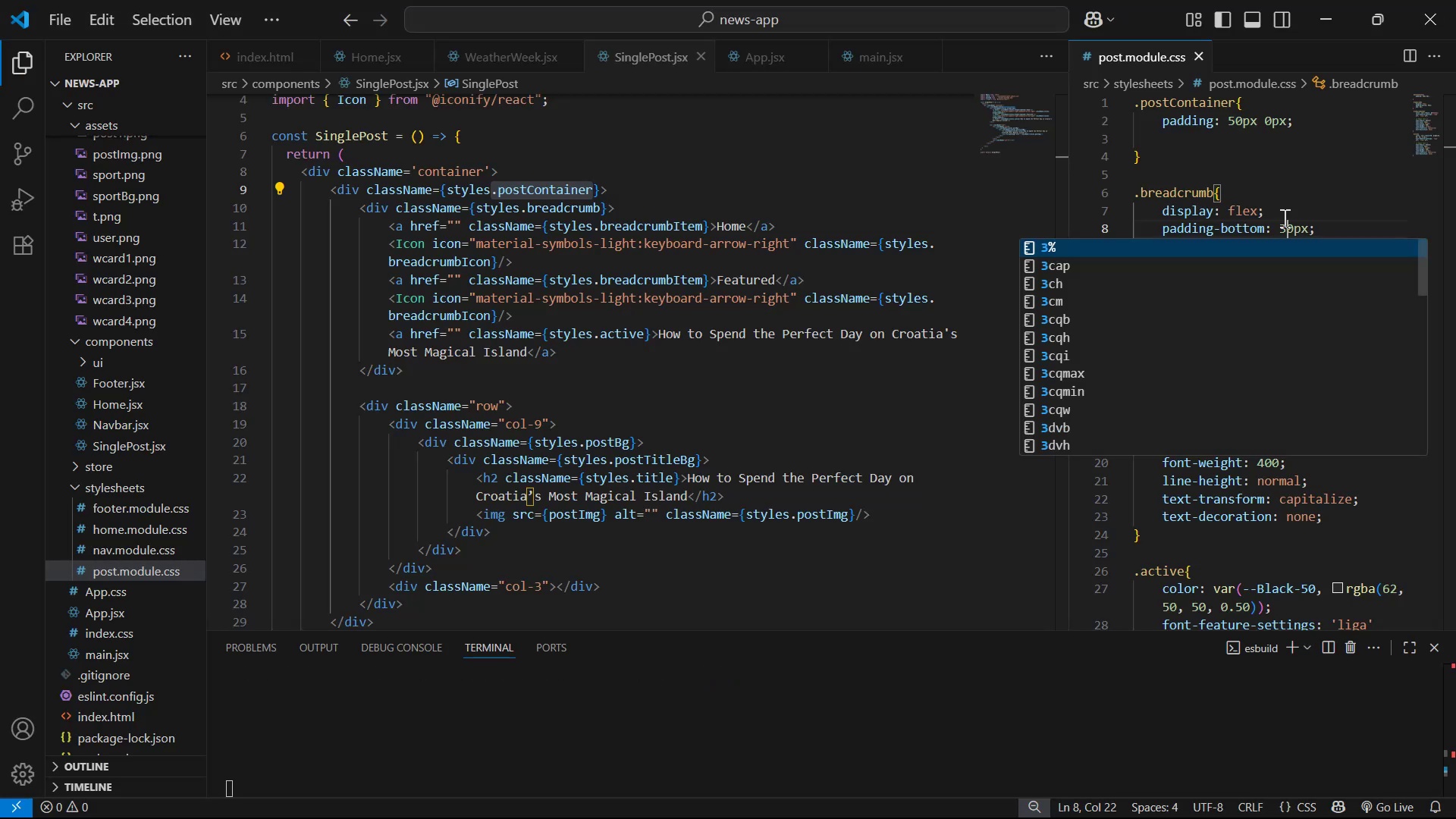 
key(Alt+AltLeft)
 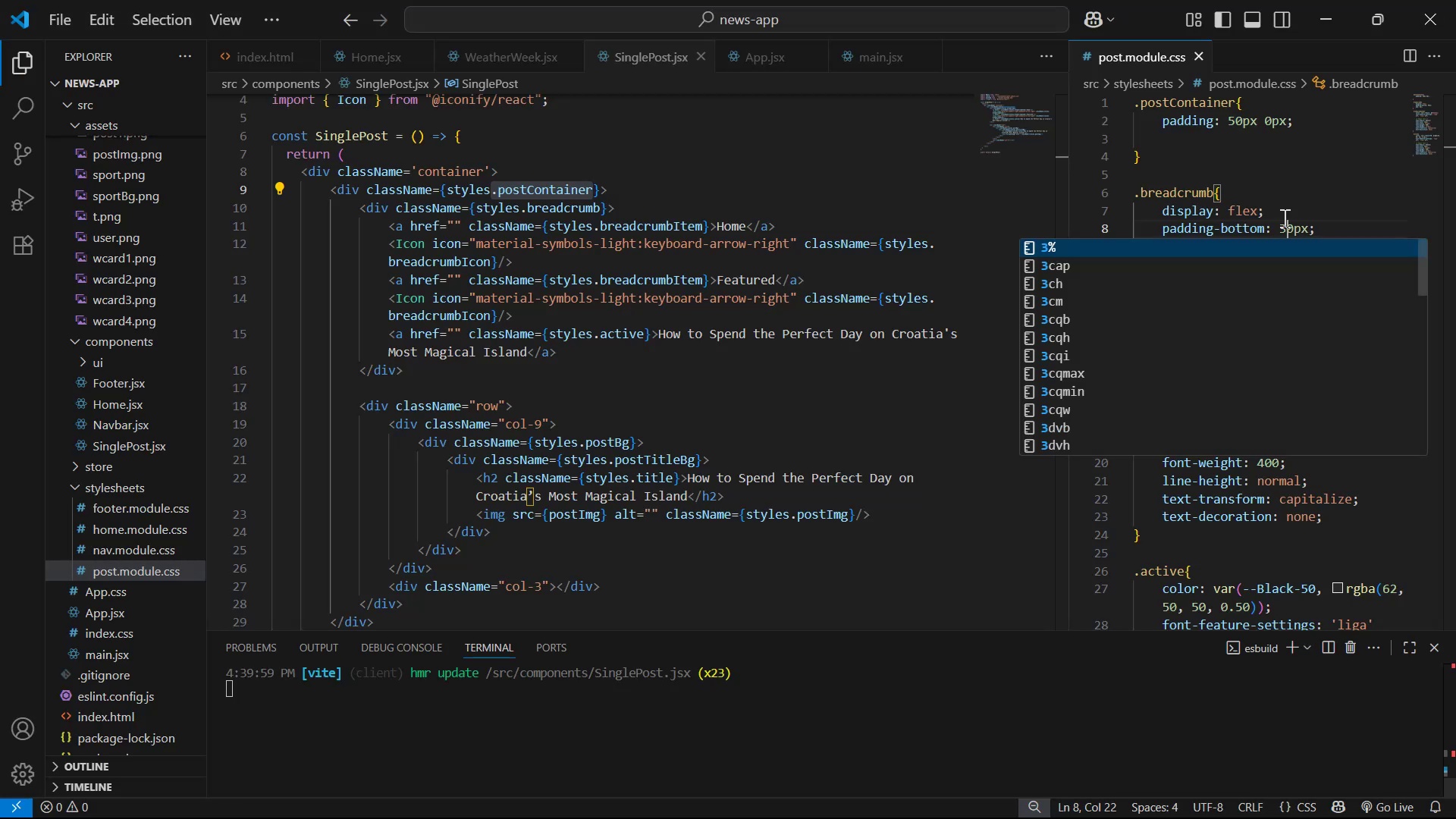 
key(Alt+Tab)
 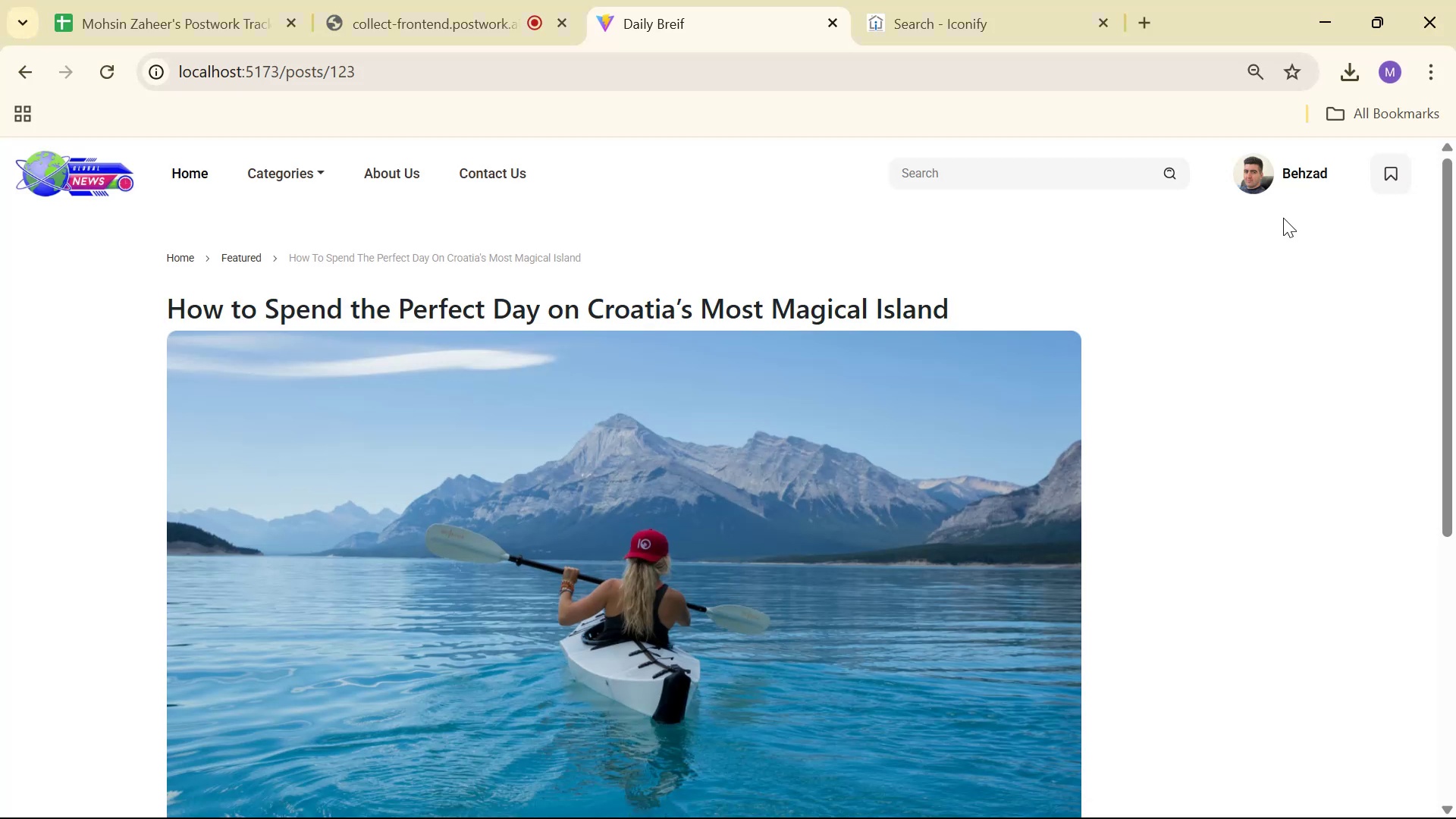 
scroll: coordinate [1338, 255], scroll_direction: down, amount: 4.0
 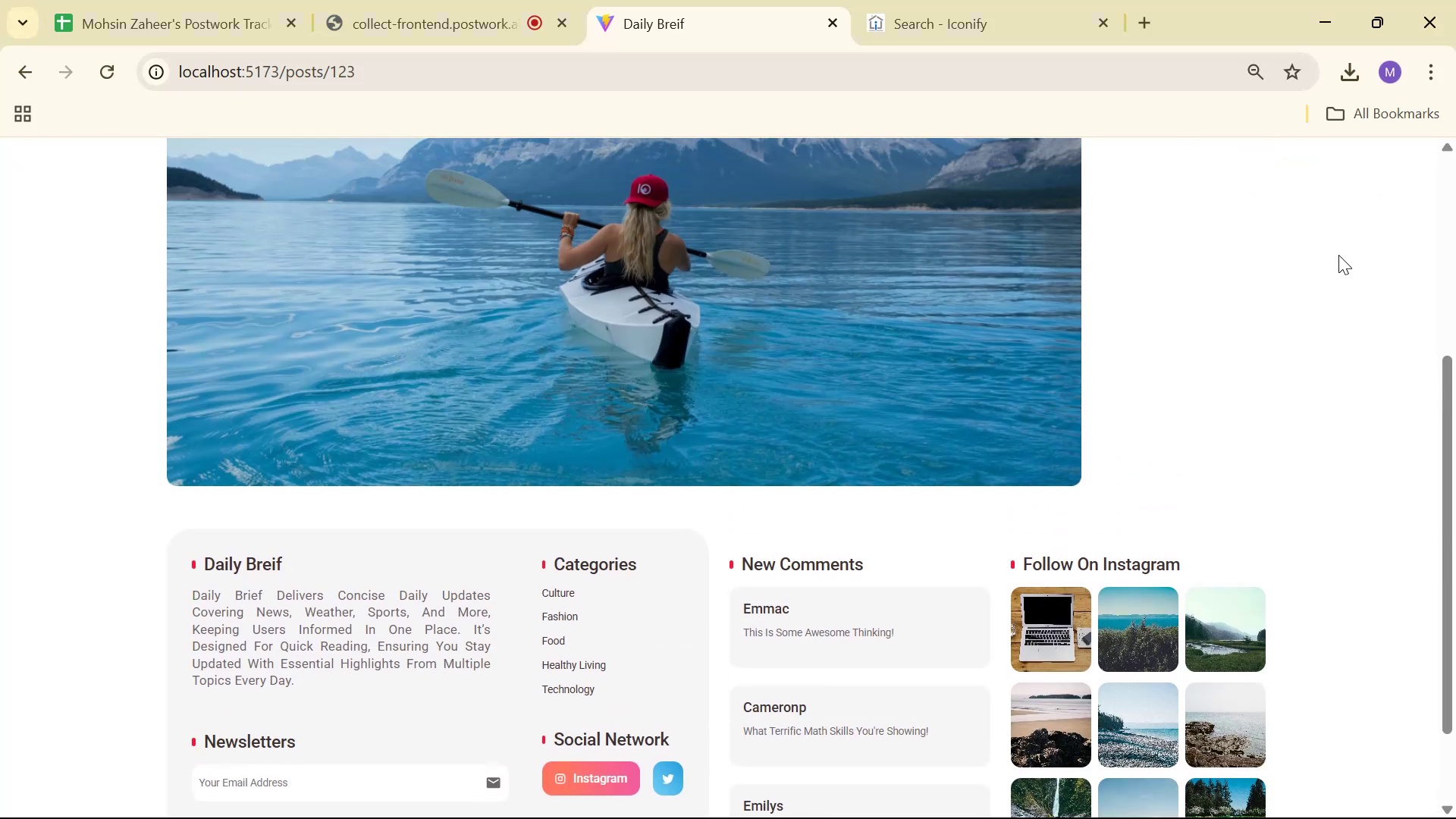 
scroll: coordinate [1331, 261], scroll_direction: up, amount: 2.0
 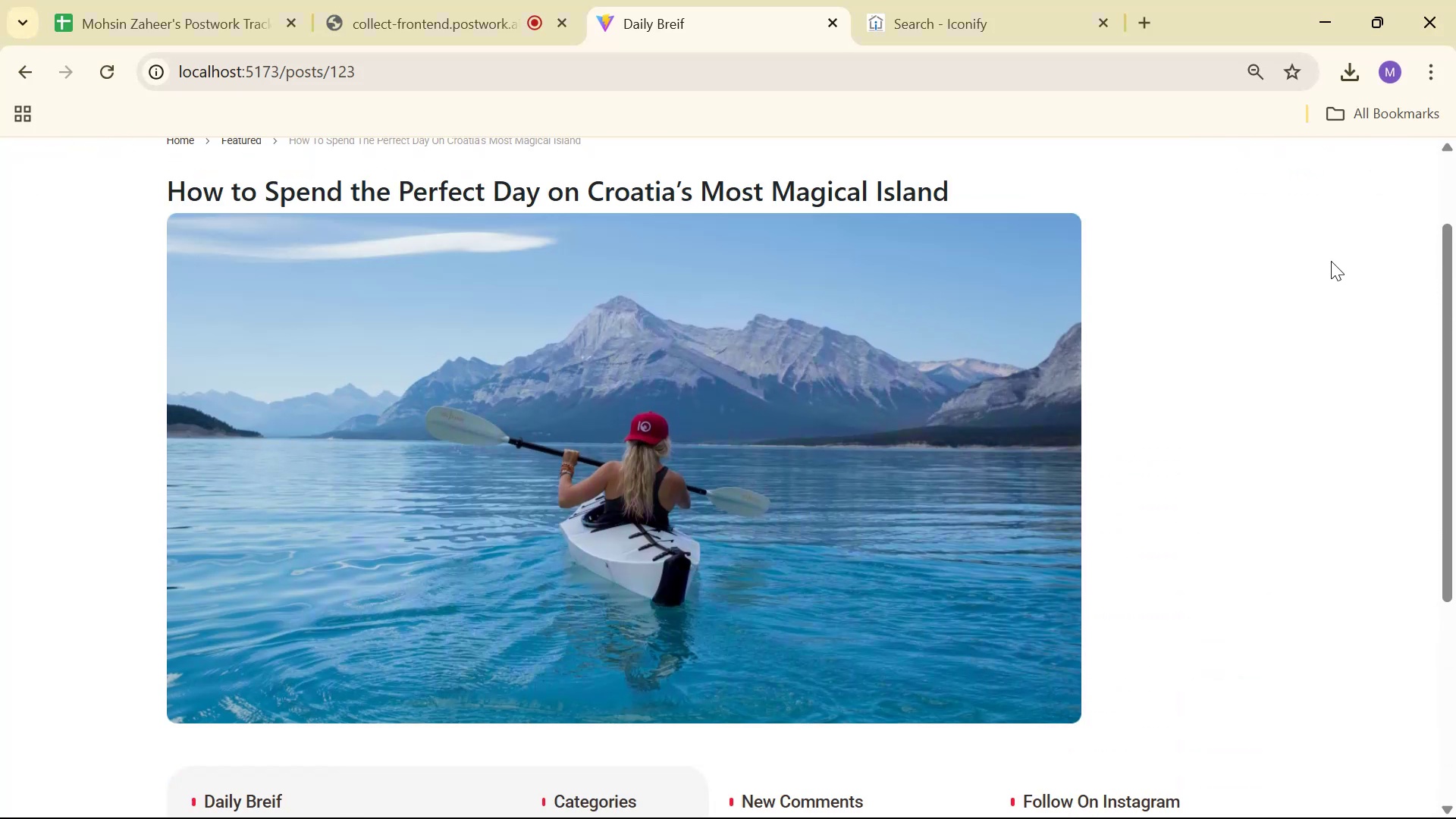 
key(Alt+AltLeft)
 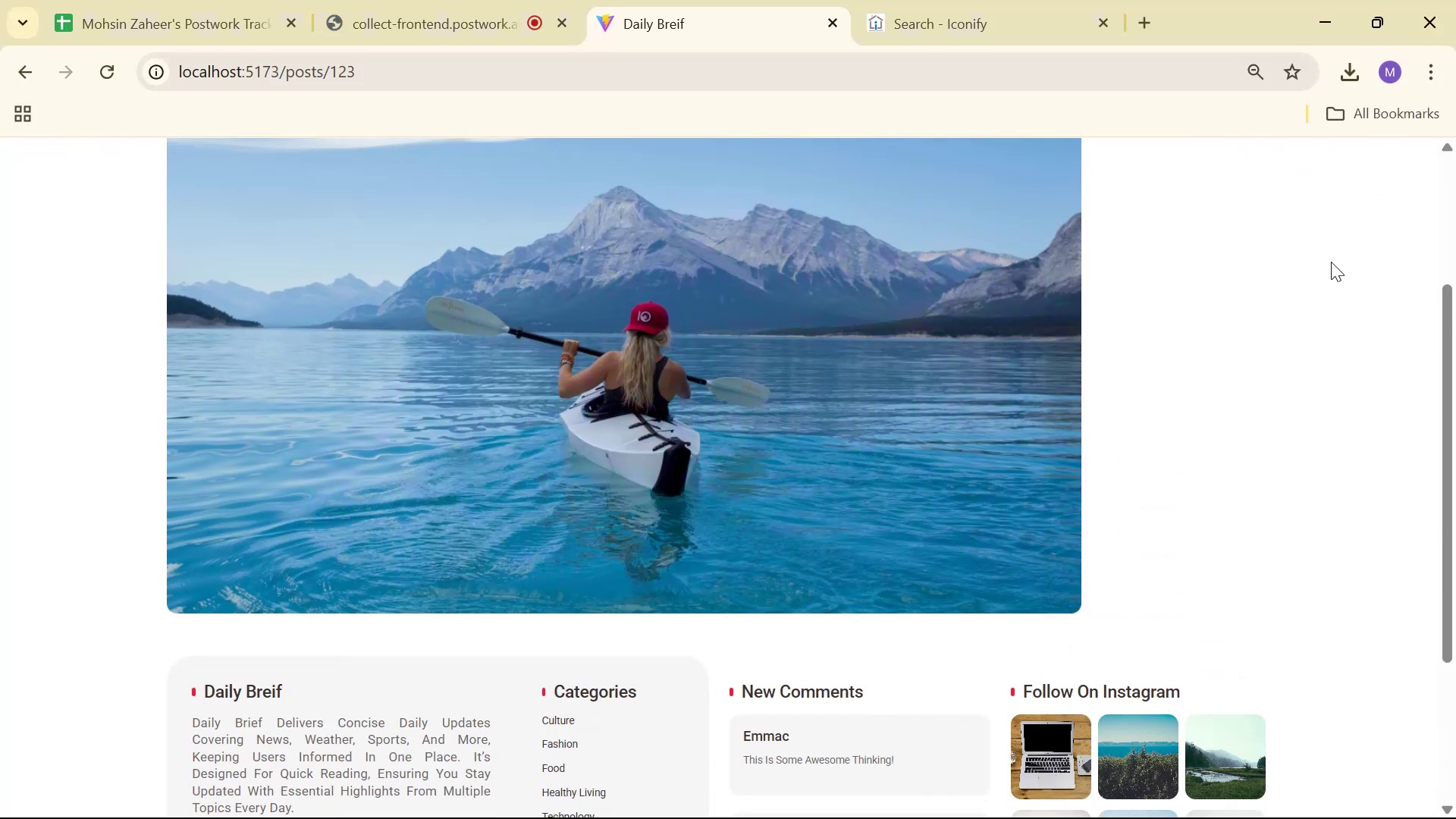 
key(Alt+Tab)
 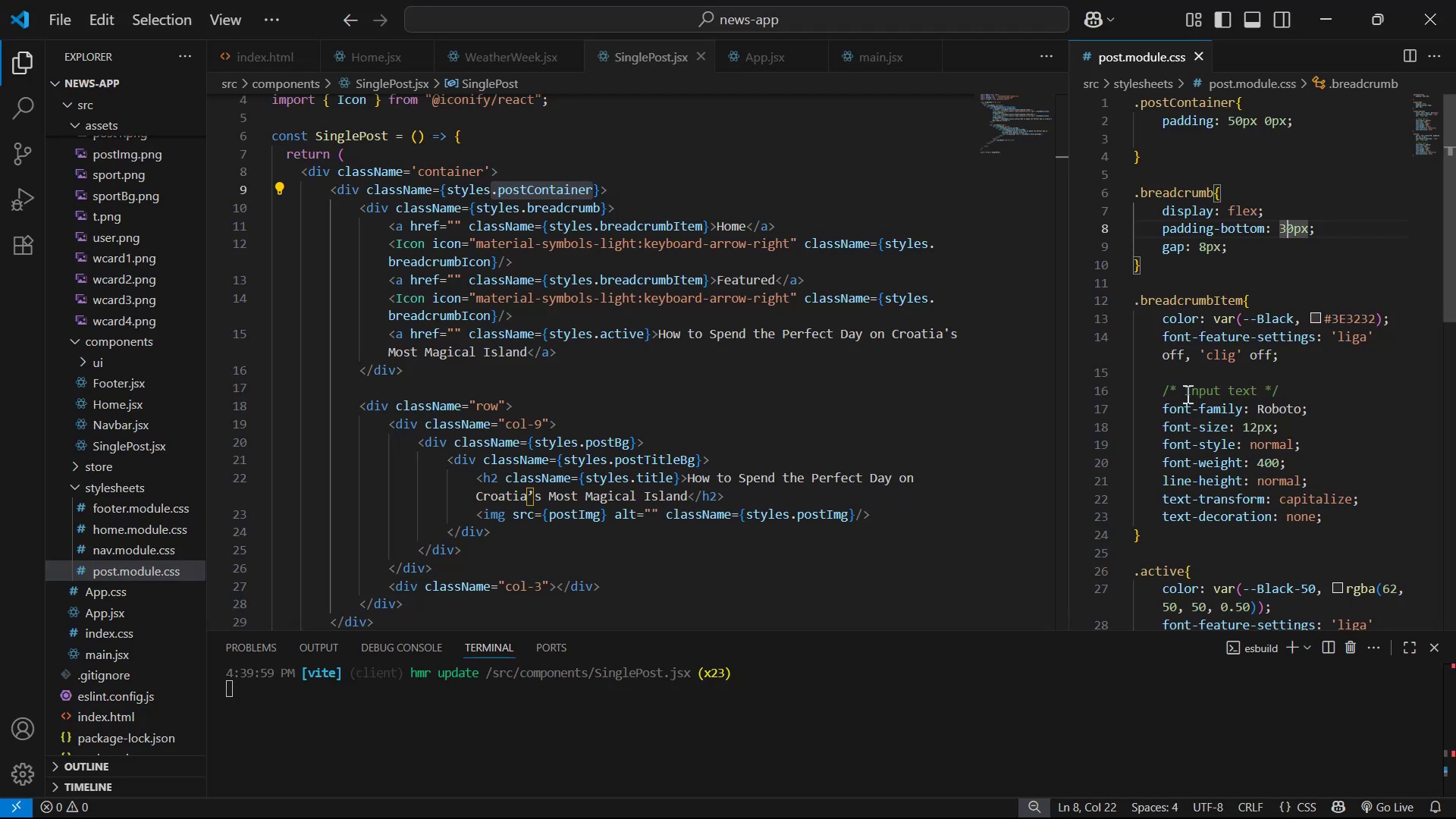 
scroll: coordinate [629, 362], scroll_direction: down, amount: 3.0
 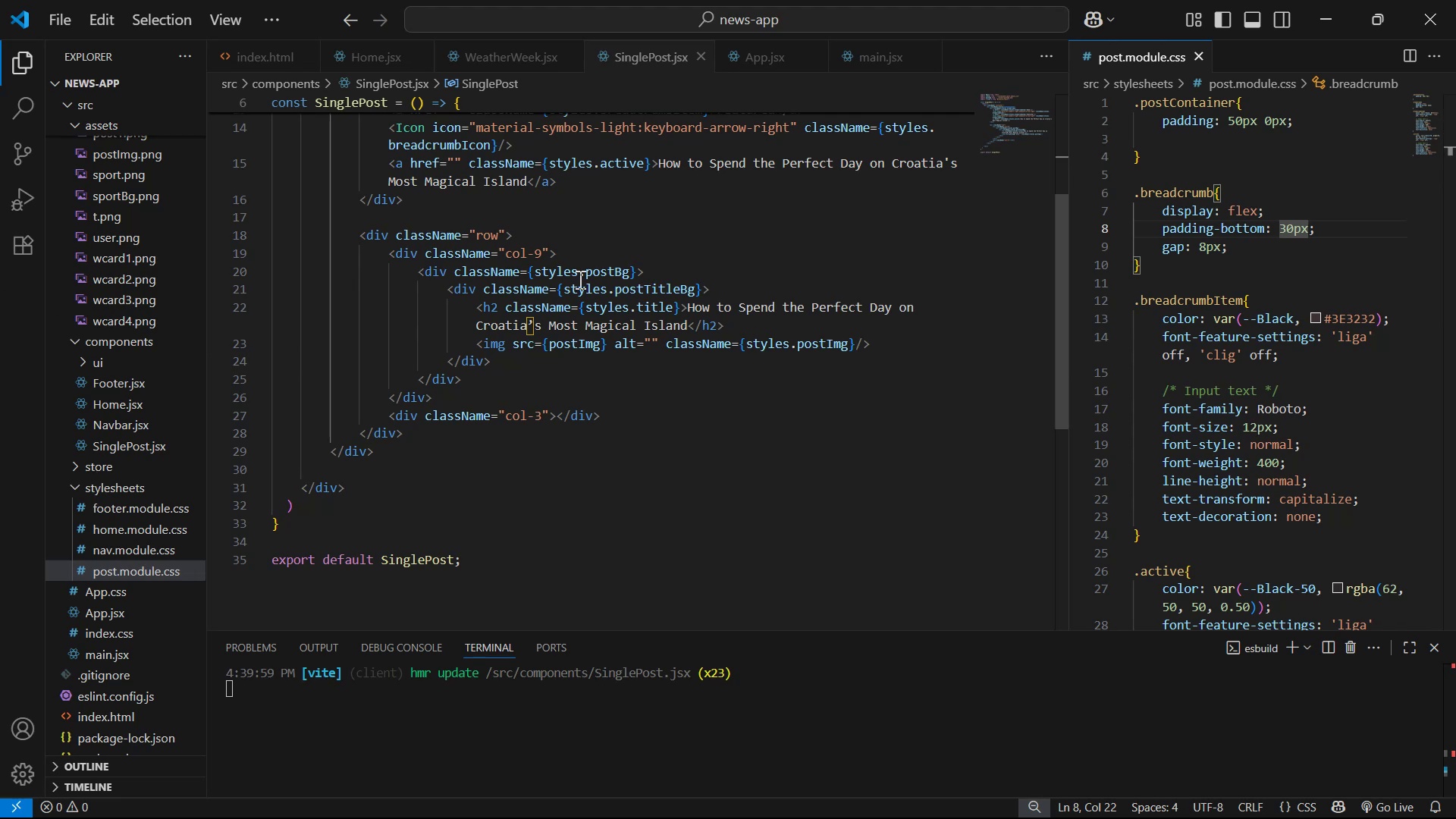 
left_click_drag(start_coordinate=[578, 273], to_coordinate=[626, 271])
 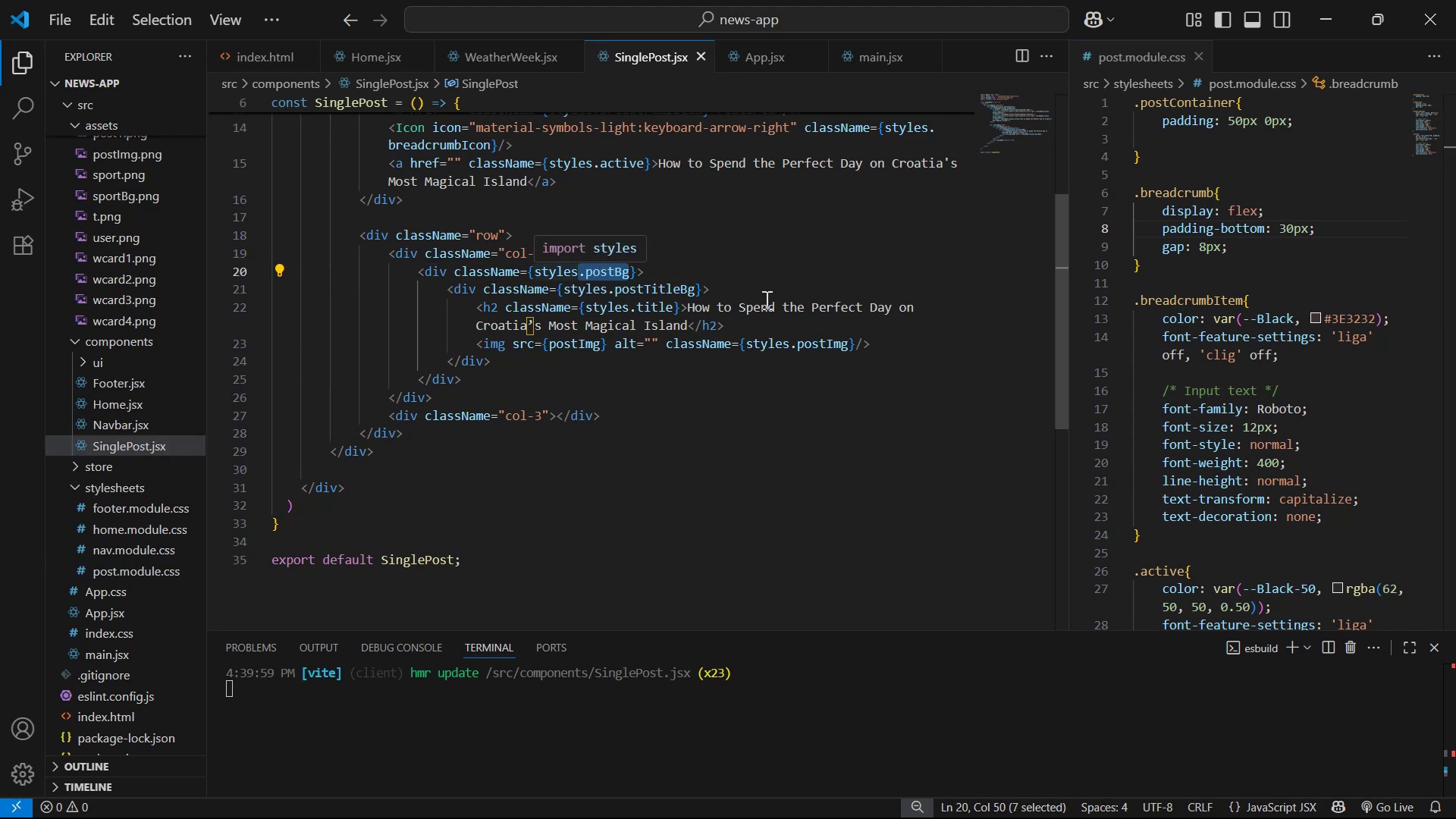 
left_click([774, 256])
 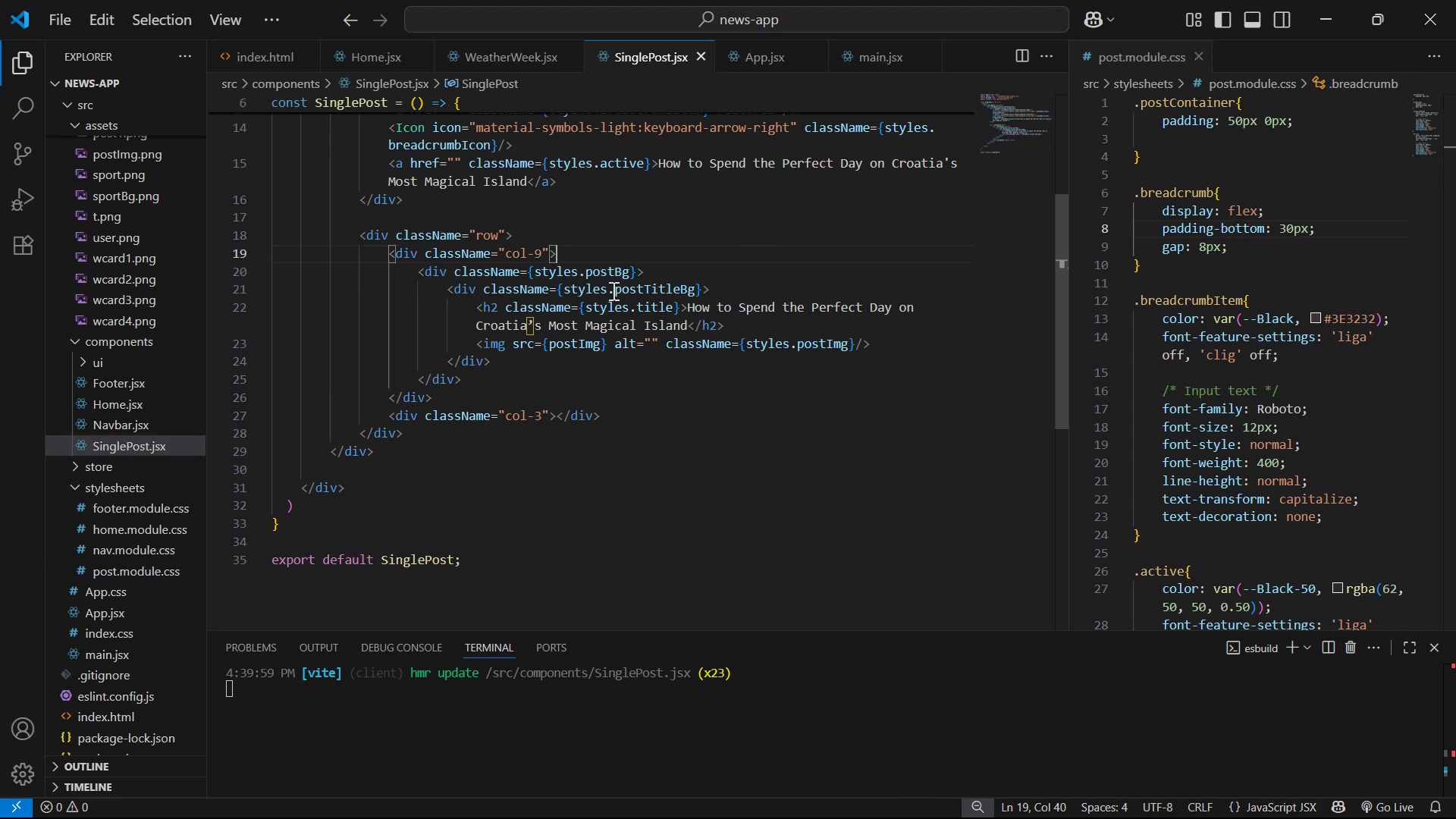 
left_click_drag(start_coordinate=[607, 287], to_coordinate=[692, 283])
 